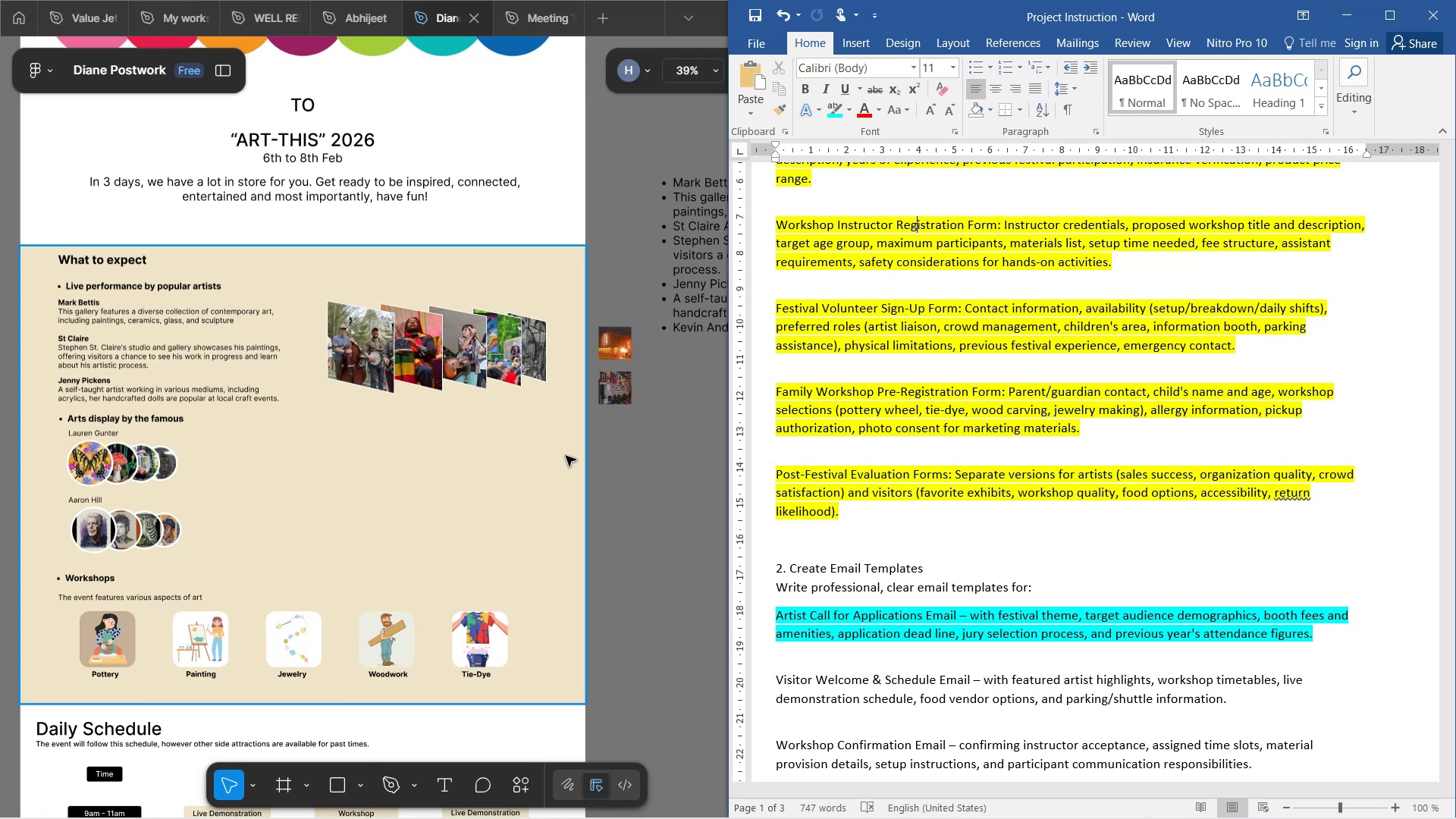 
wait(251.41)
 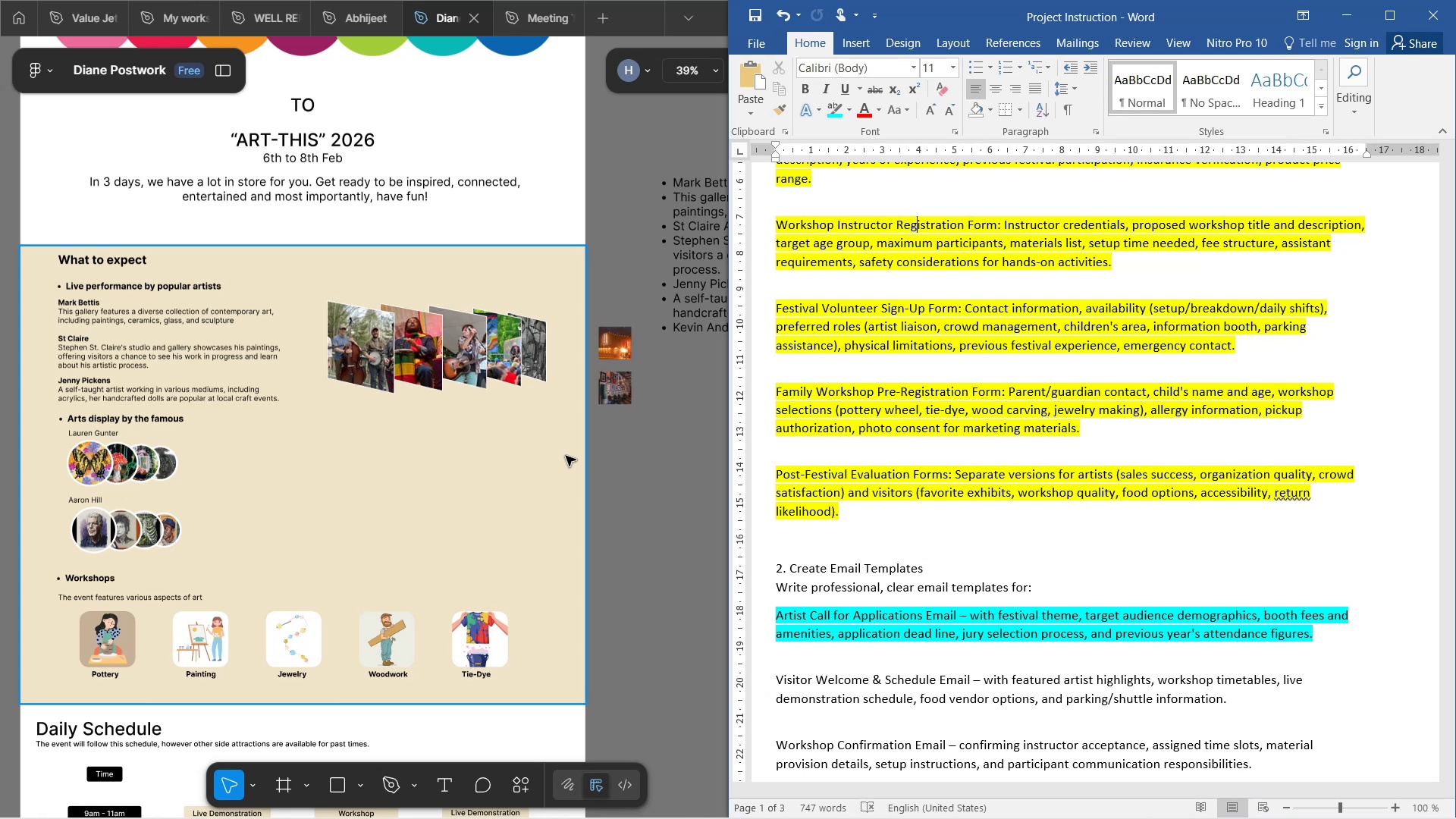 
scroll: coordinate [369, 295], scroll_direction: down, amount: 12.0
 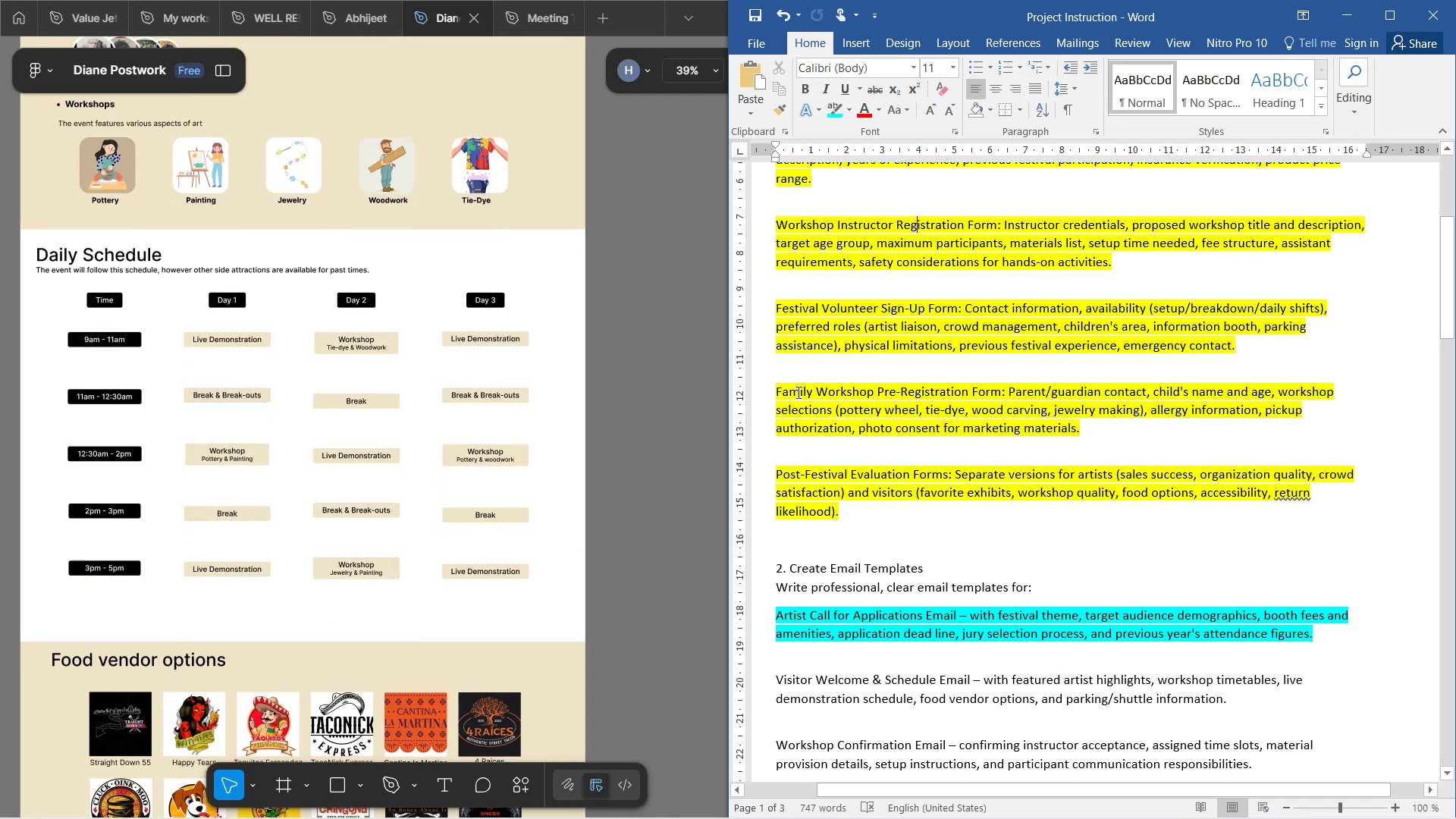 
scroll: coordinate [497, 362], scroll_direction: up, amount: 19.0
 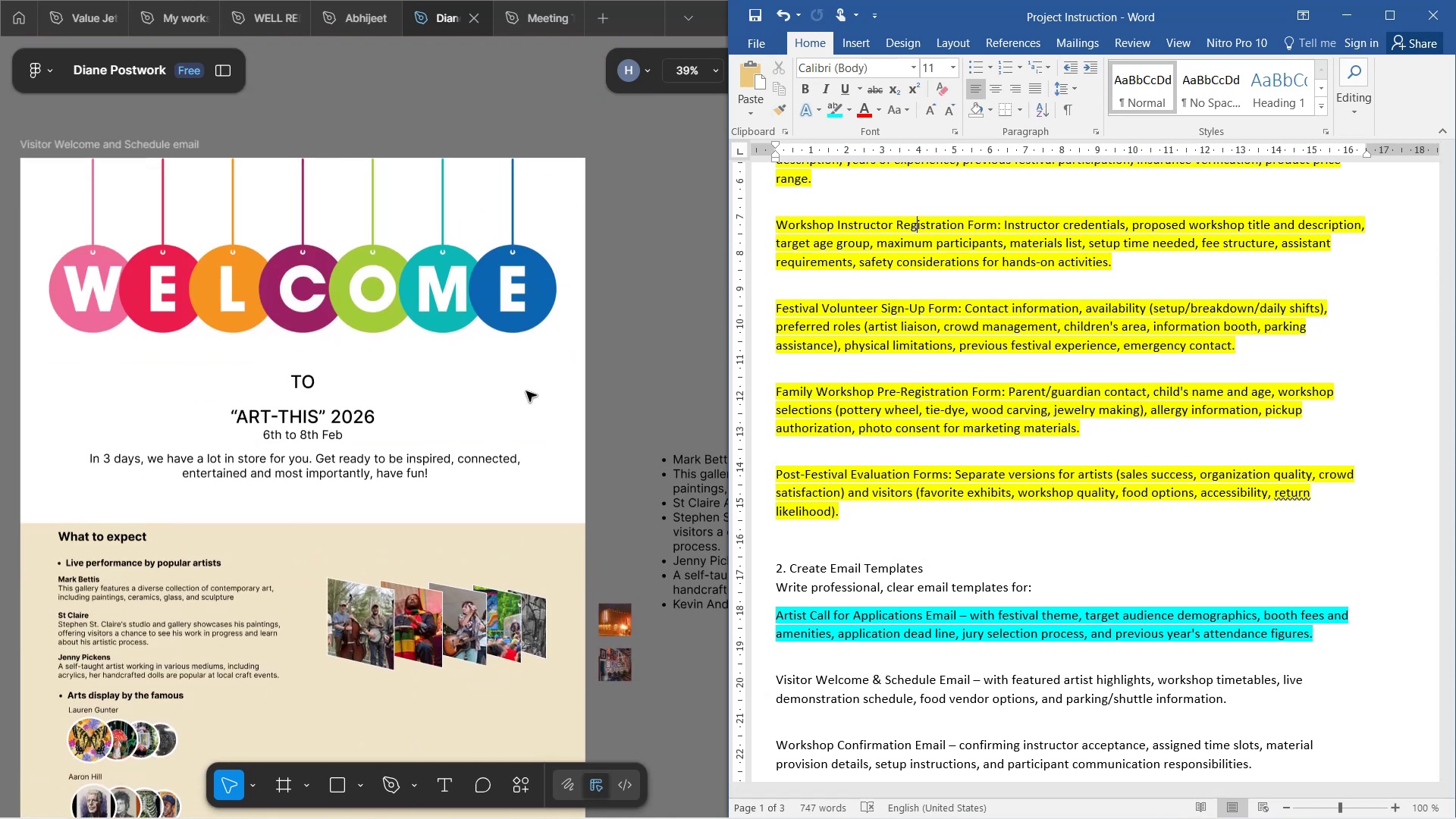 
scroll: coordinate [471, 453], scroll_direction: down, amount: 10.0
 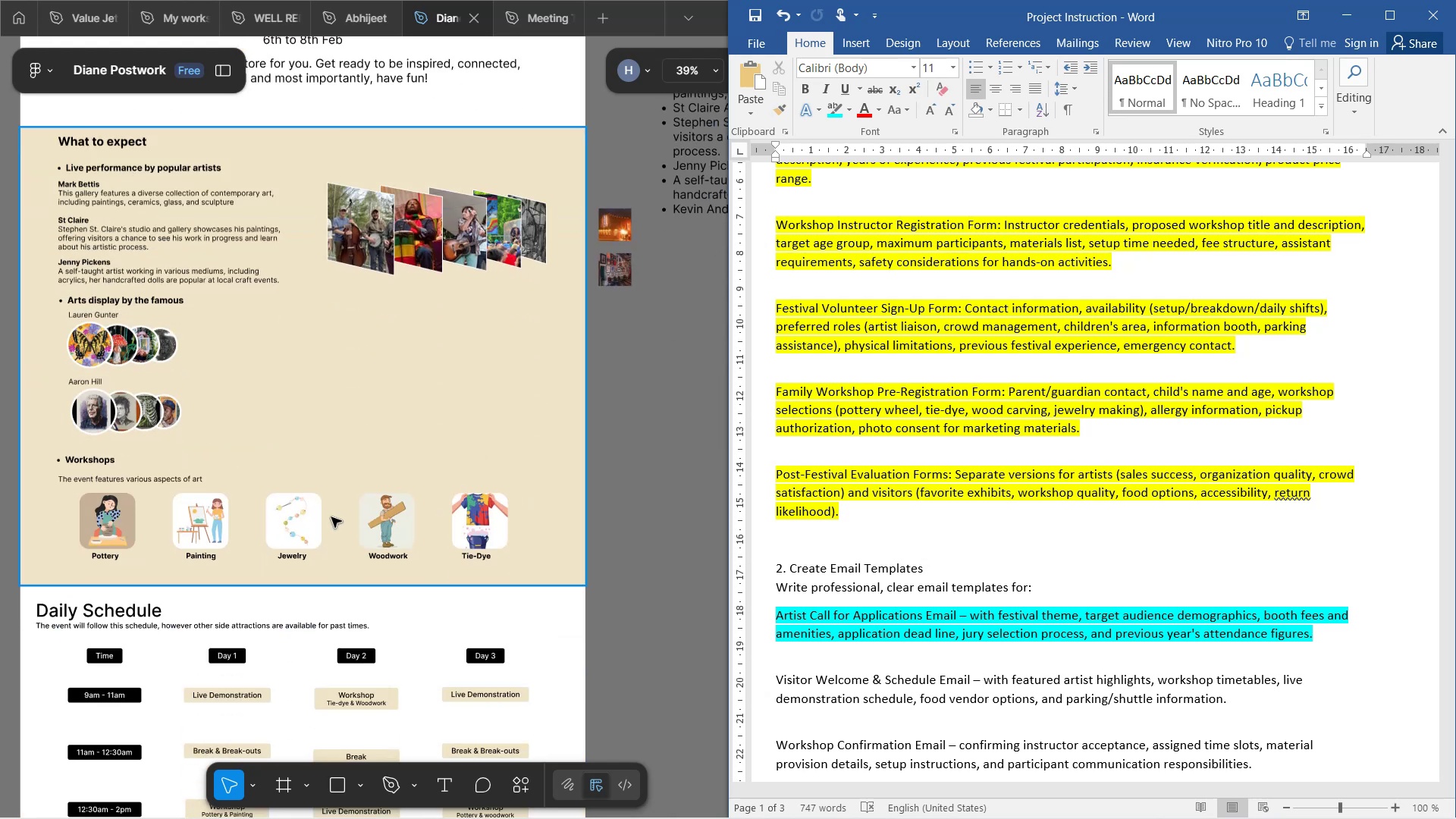 
scroll: coordinate [195, 416], scroll_direction: up, amount: 3.0
 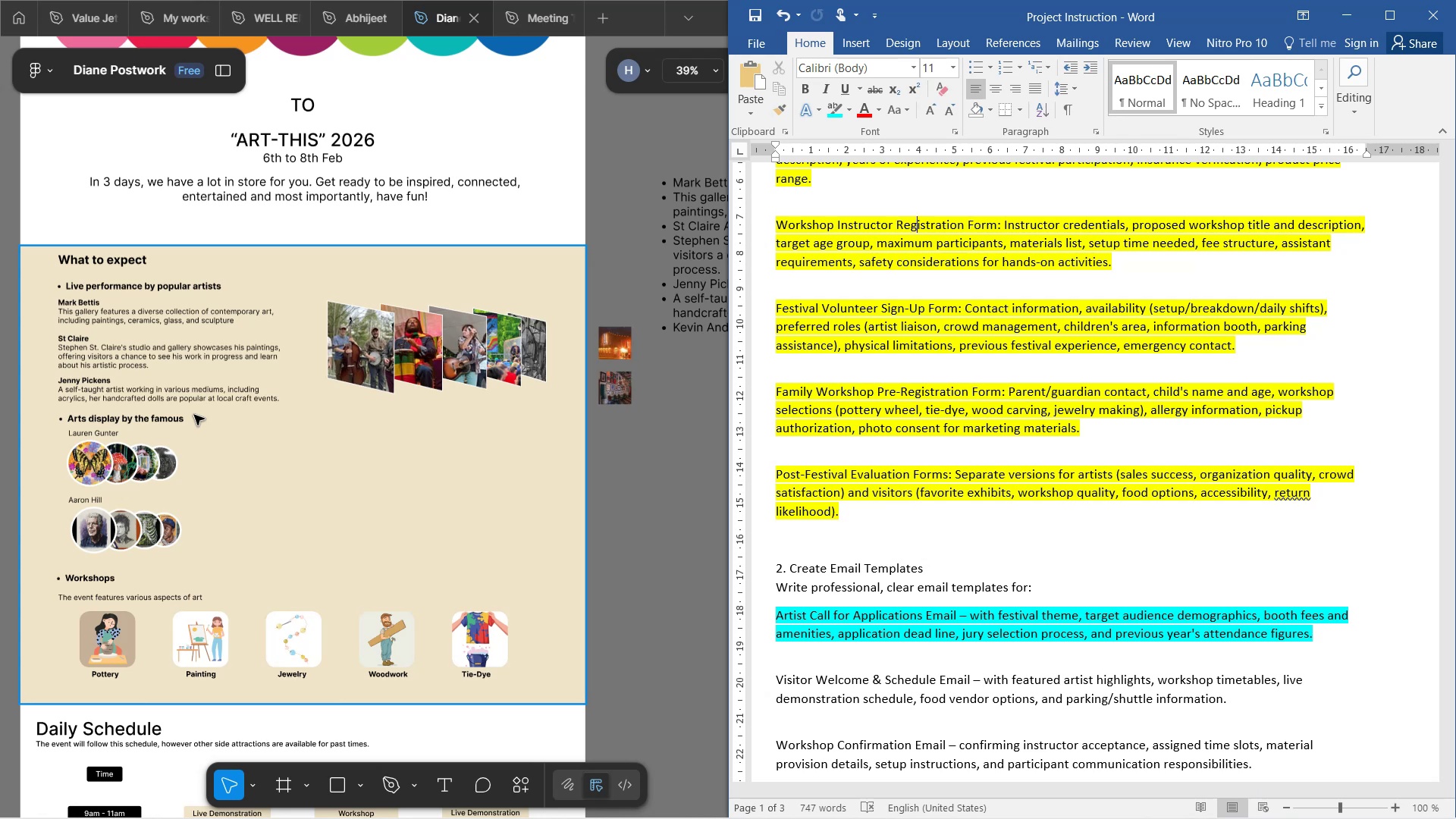 
wait(19.94)
 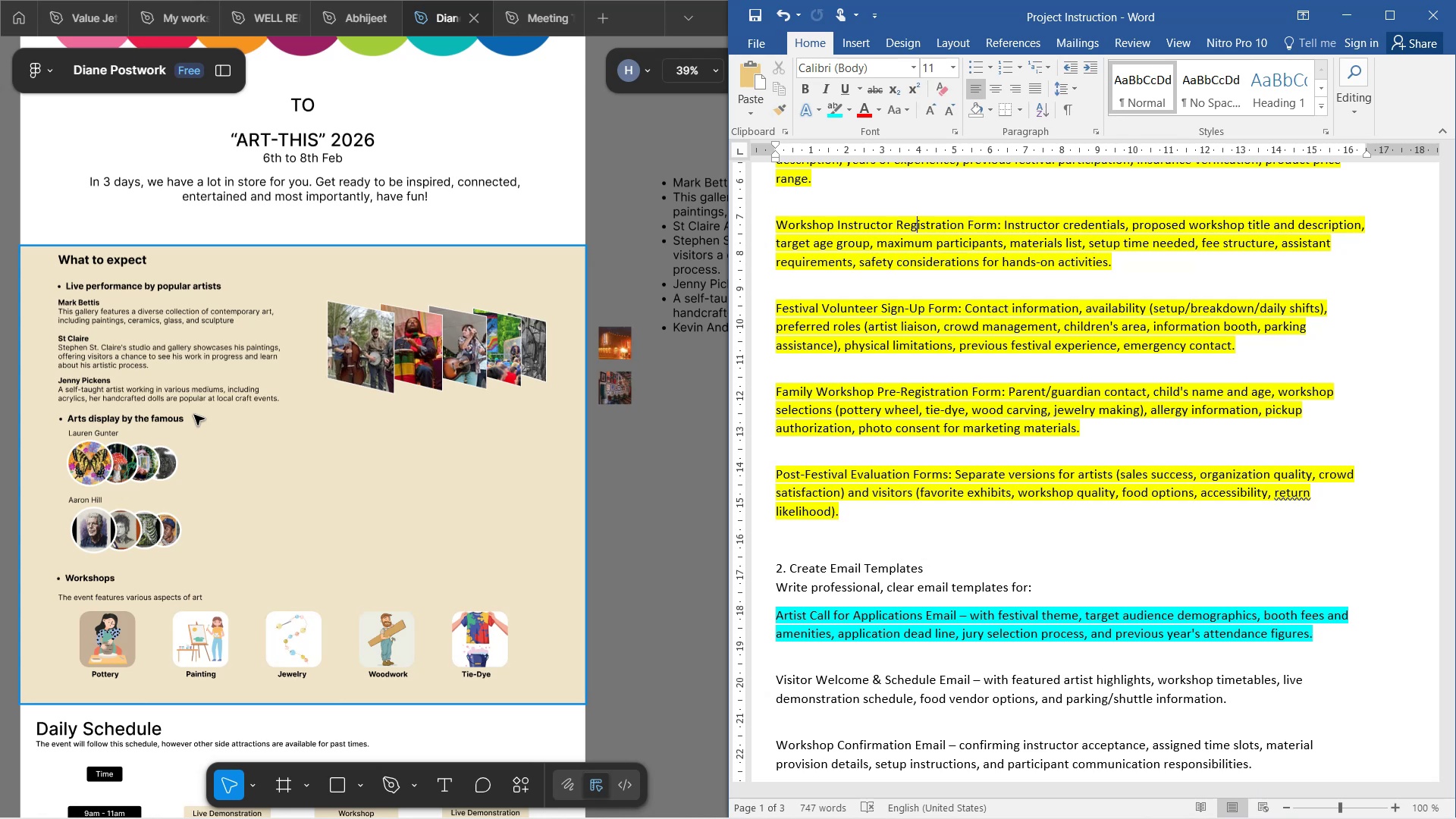 
scroll: coordinate [198, 398], scroll_direction: down, amount: 2.0
 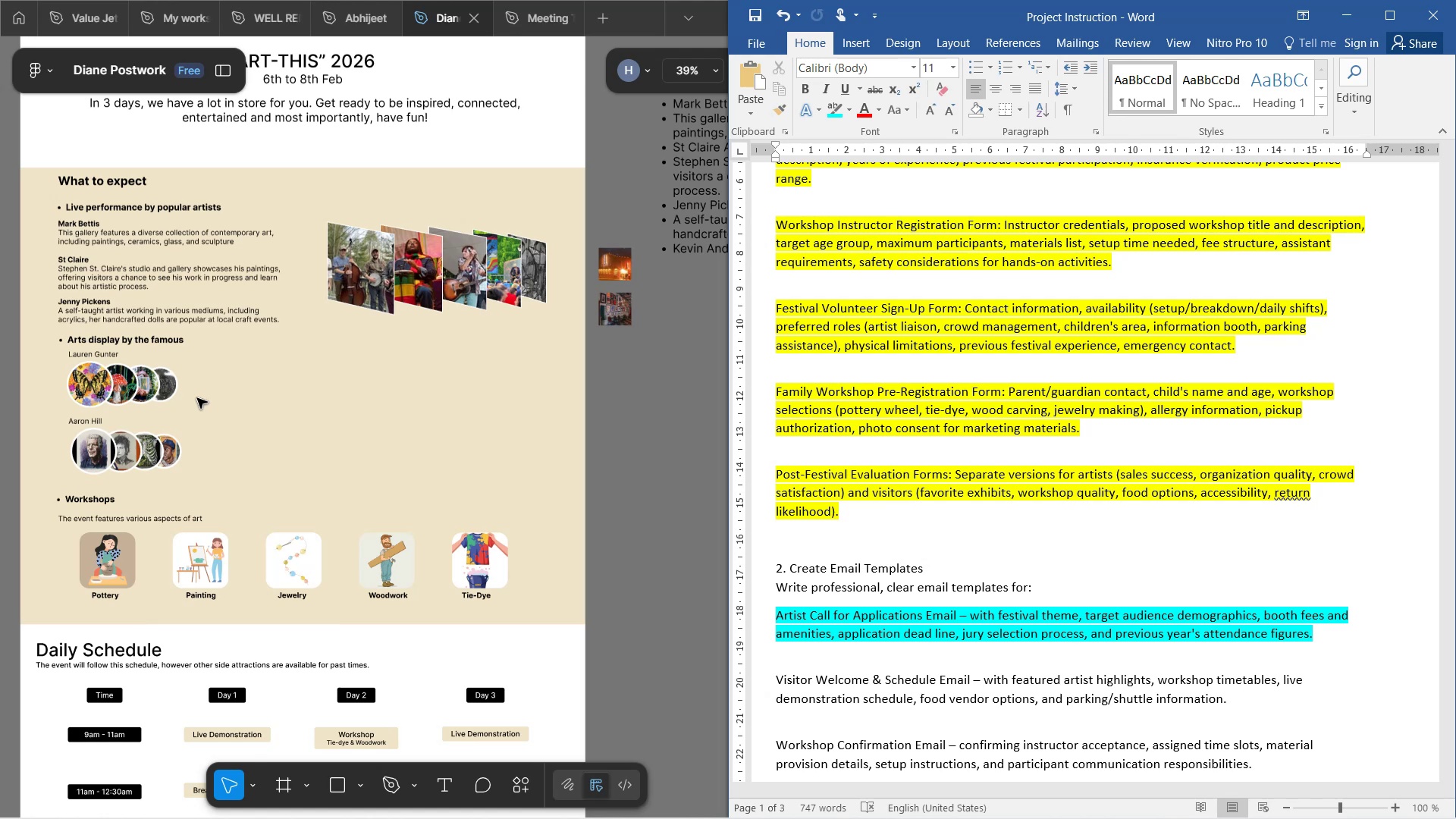 
wait(19.68)
 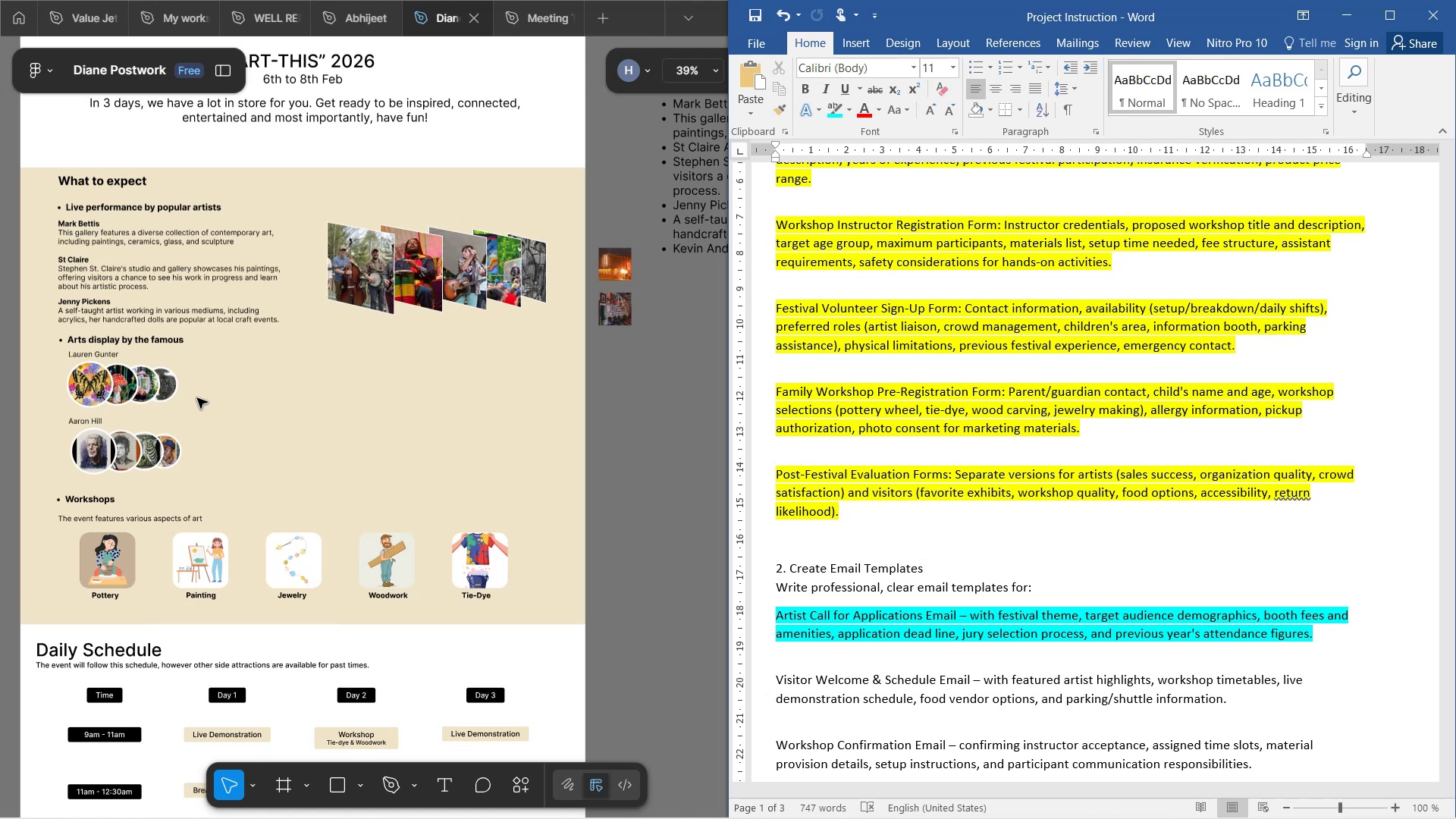 
scroll: coordinate [197, 398], scroll_direction: down, amount: 1.0
 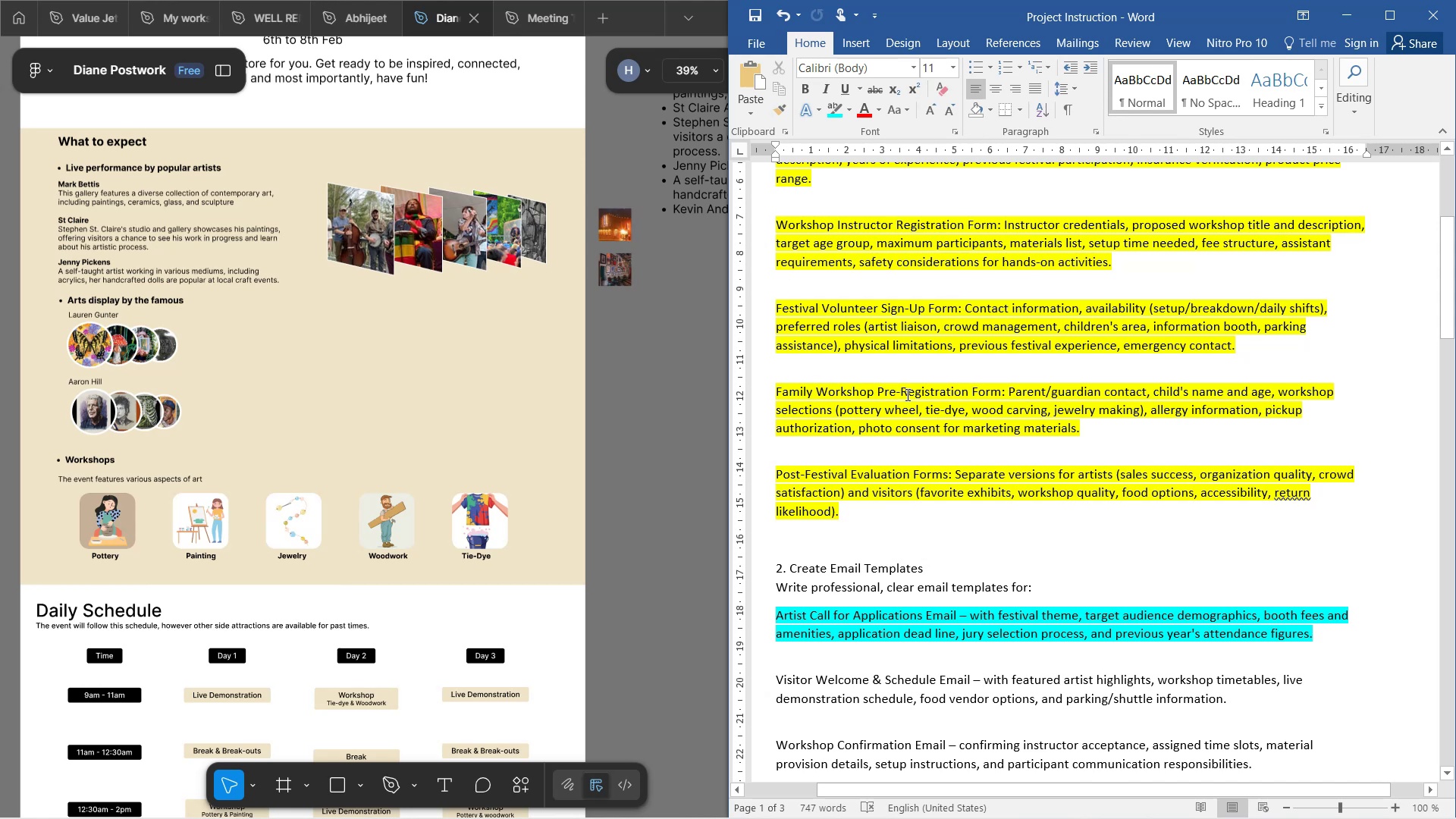 
wait(92.41)
 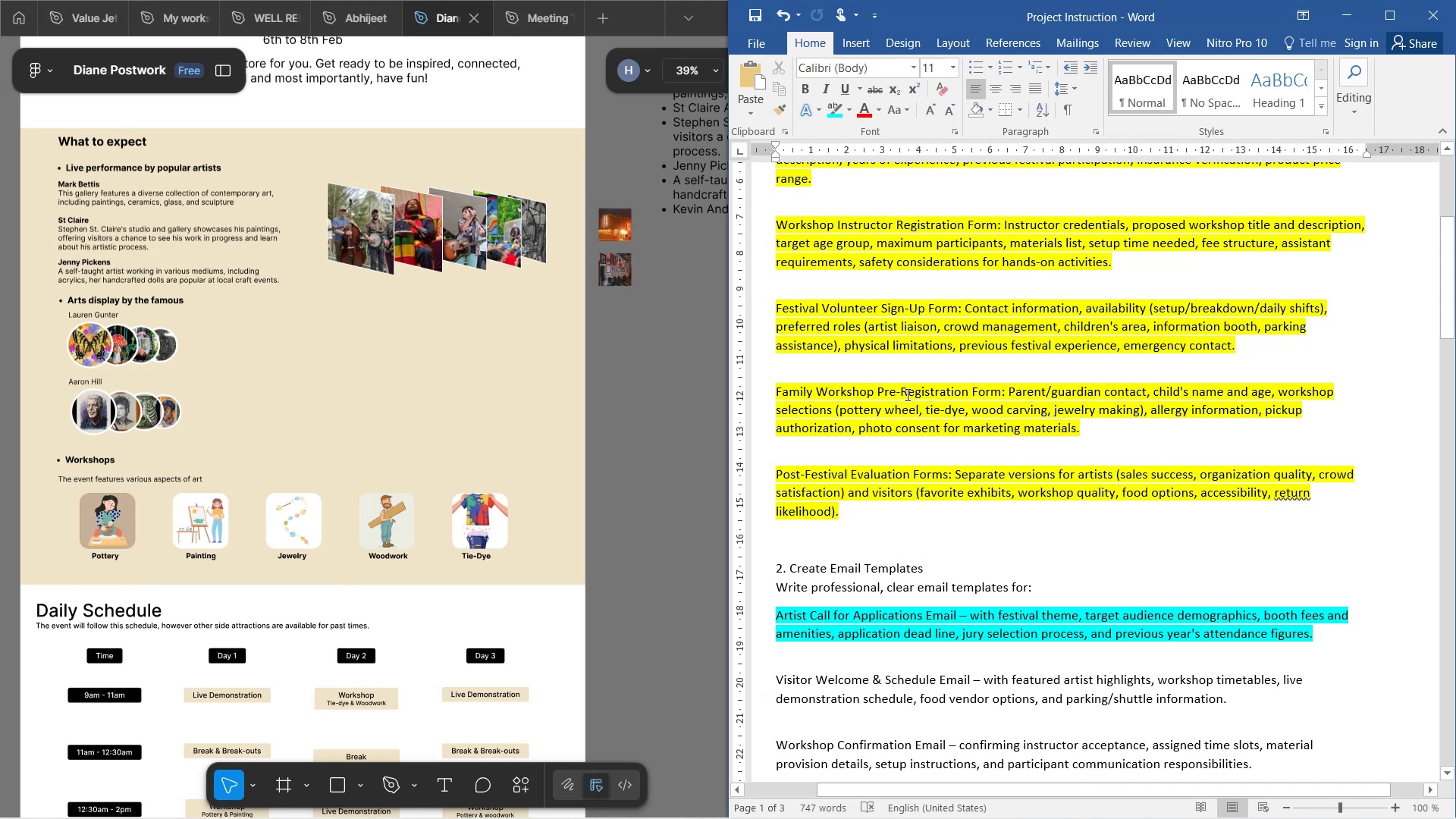 
scroll: coordinate [906, 394], scroll_direction: down, amount: 2.0
 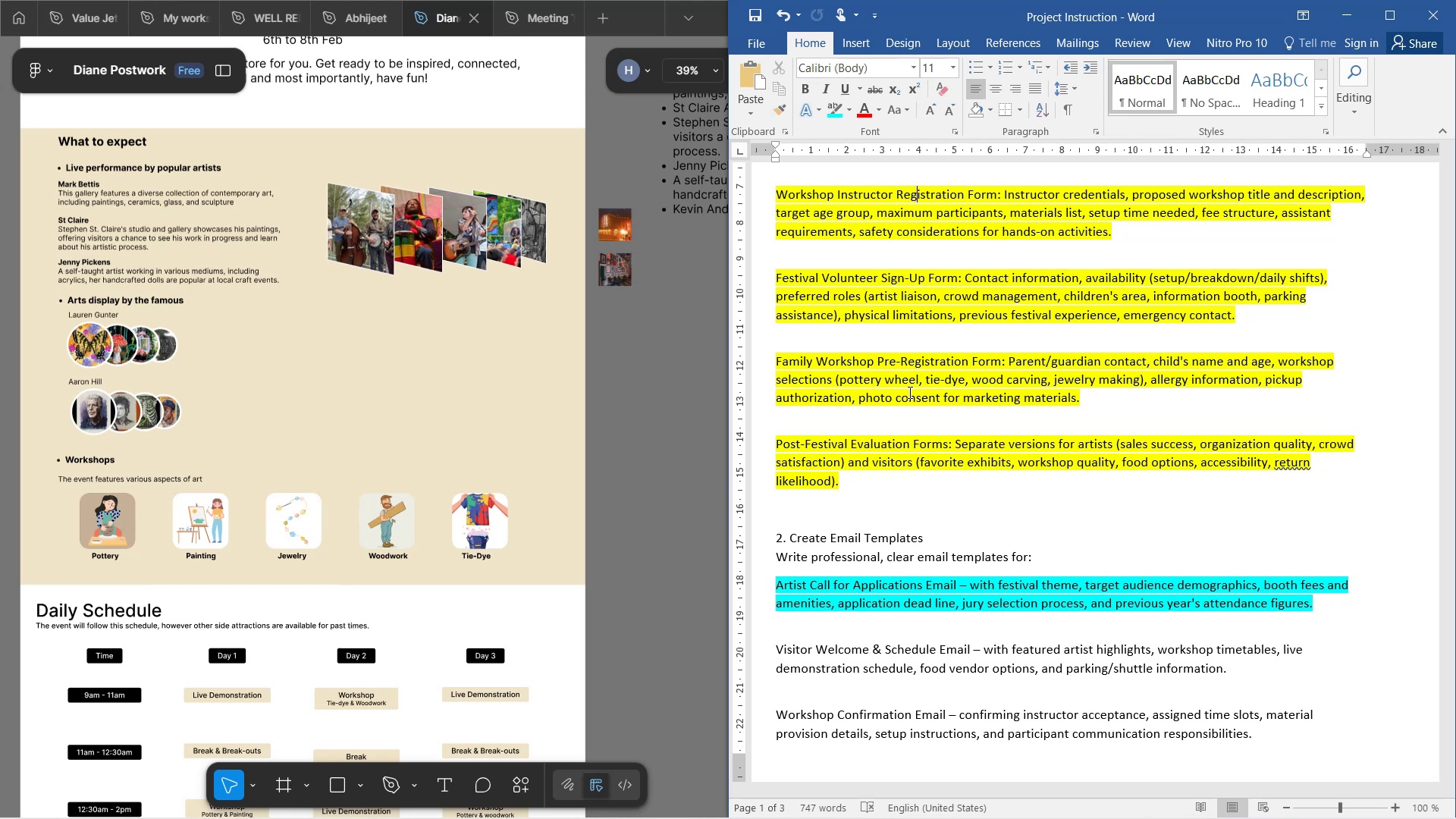 
wait(126.44)
 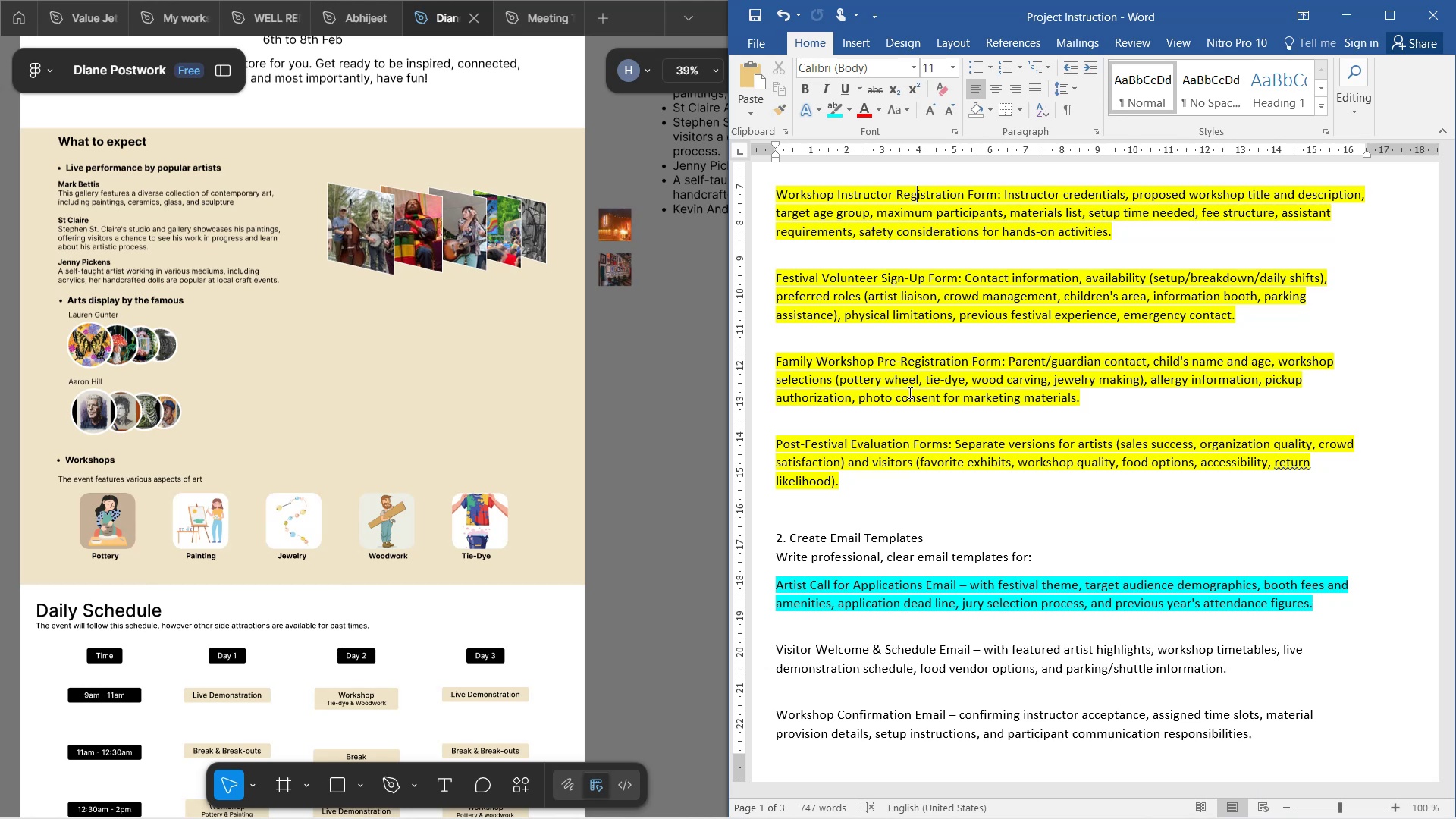 
scroll: coordinate [1111, 461], scroll_direction: down, amount: 4.0
 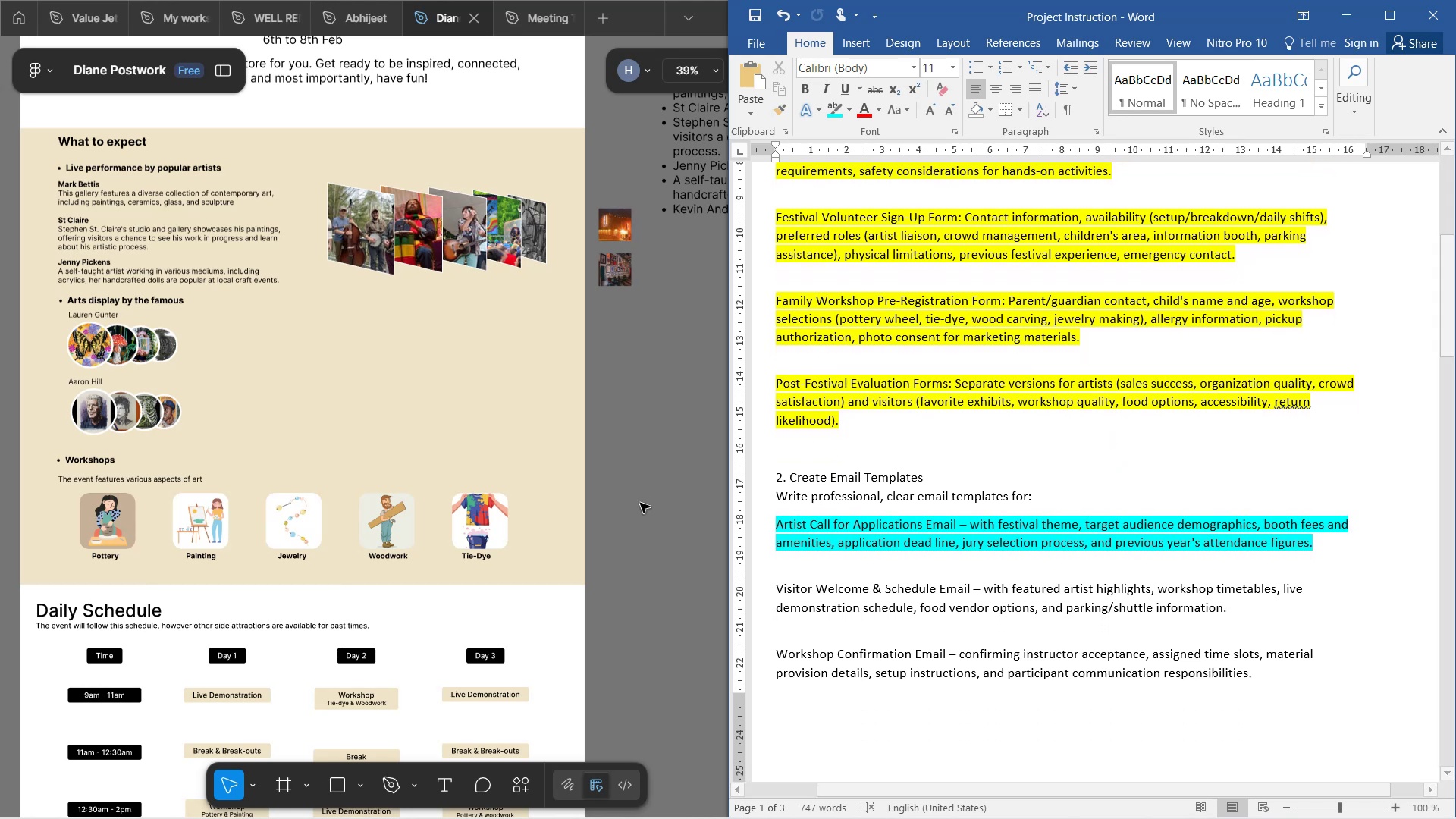 
wait(5.77)
 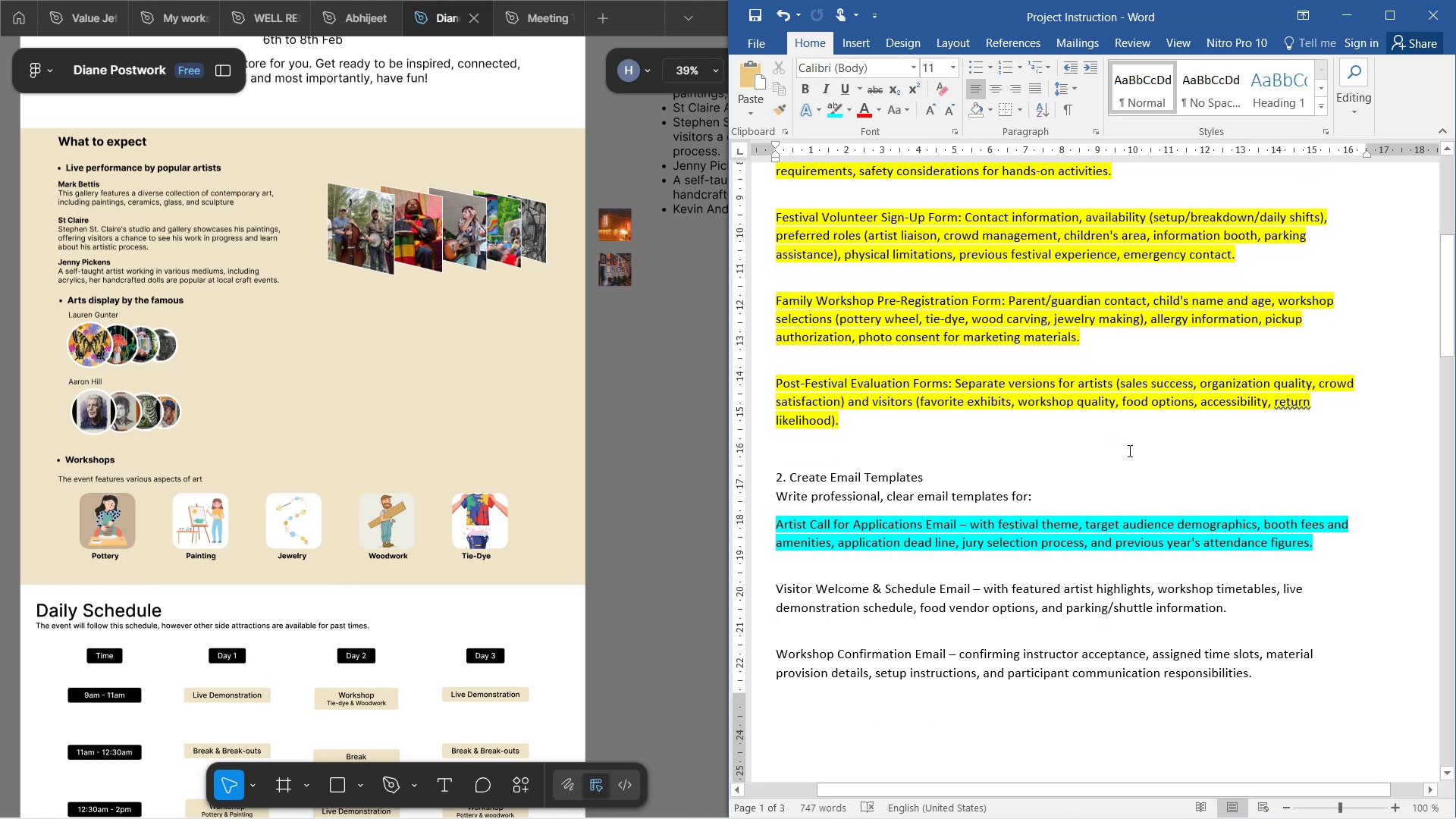 
scroll: coordinate [587, 327], scroll_direction: down, amount: 5.0
 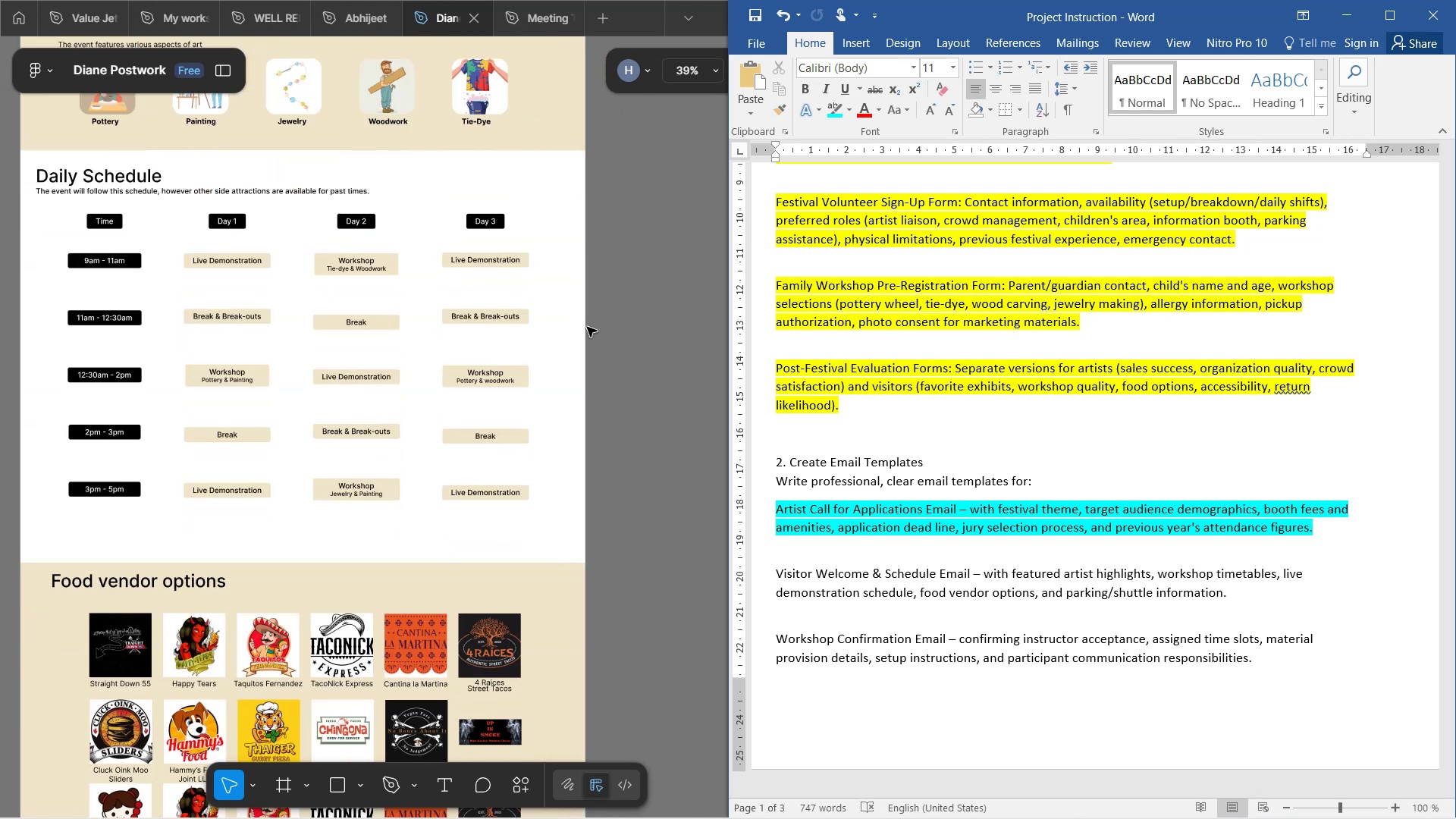 
scroll: coordinate [587, 327], scroll_direction: up, amount: 3.0
 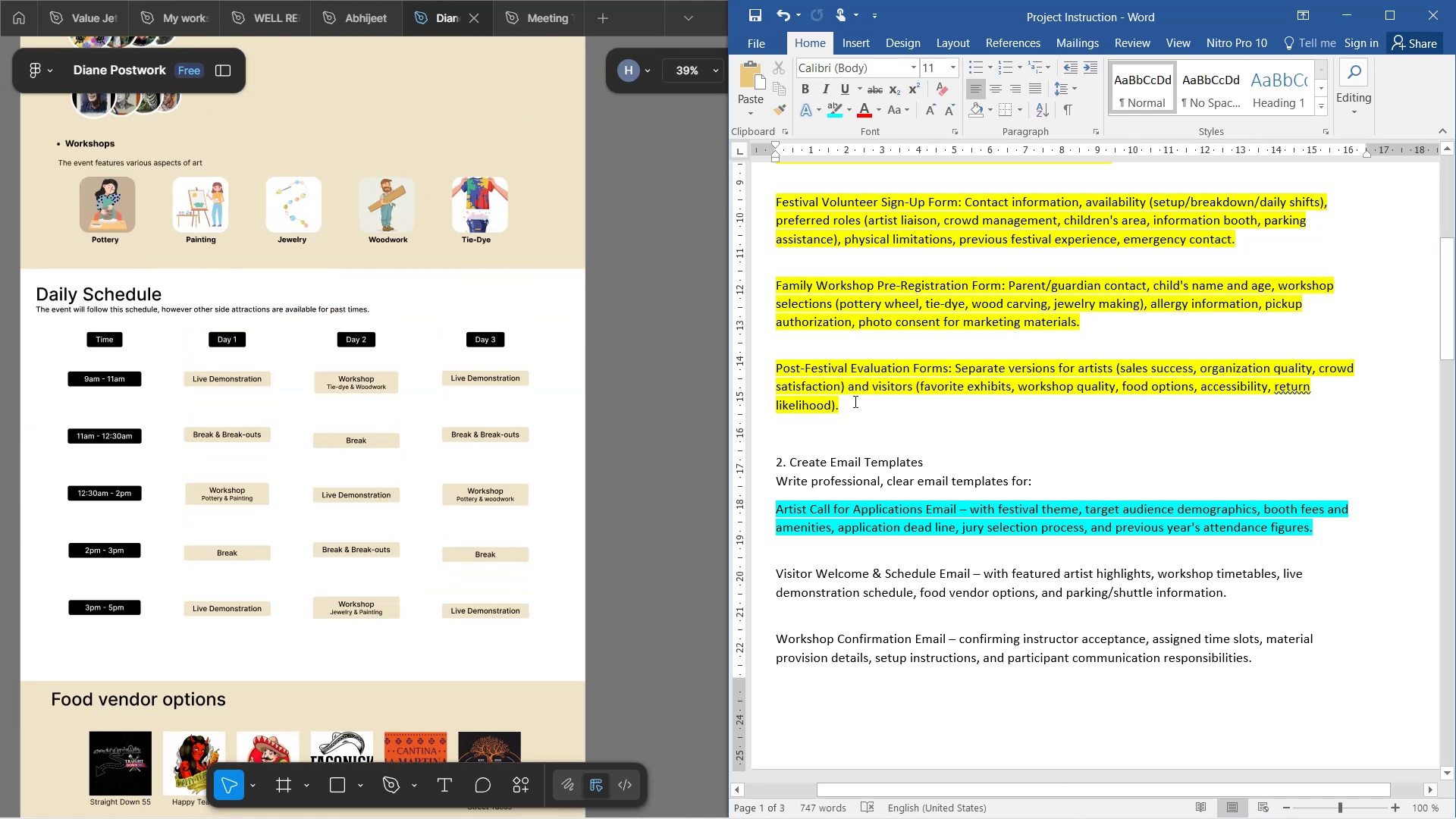 
scroll: coordinate [937, 404], scroll_direction: down, amount: 19.0
 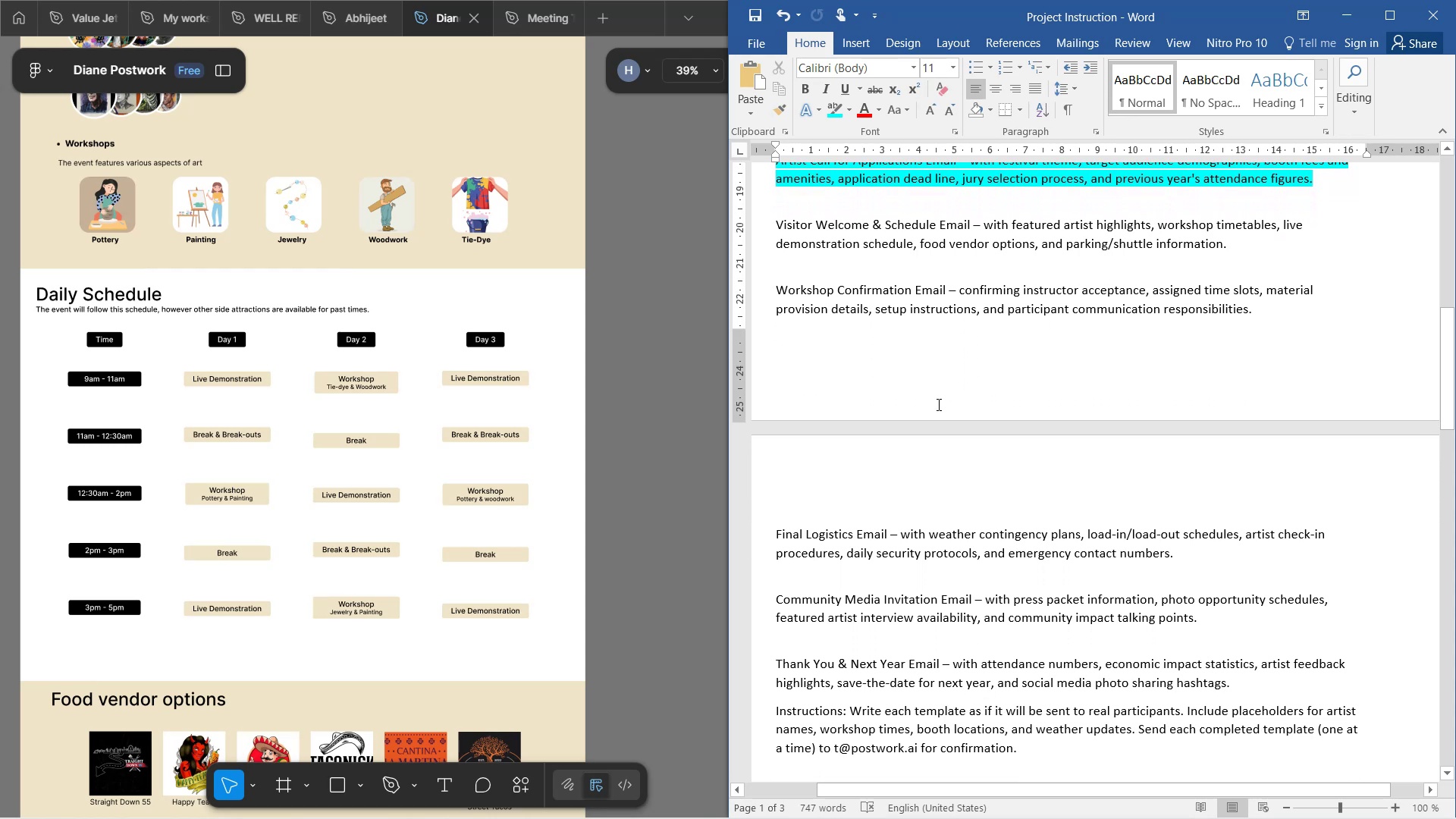 
scroll: coordinate [937, 400], scroll_direction: up, amount: 25.0
 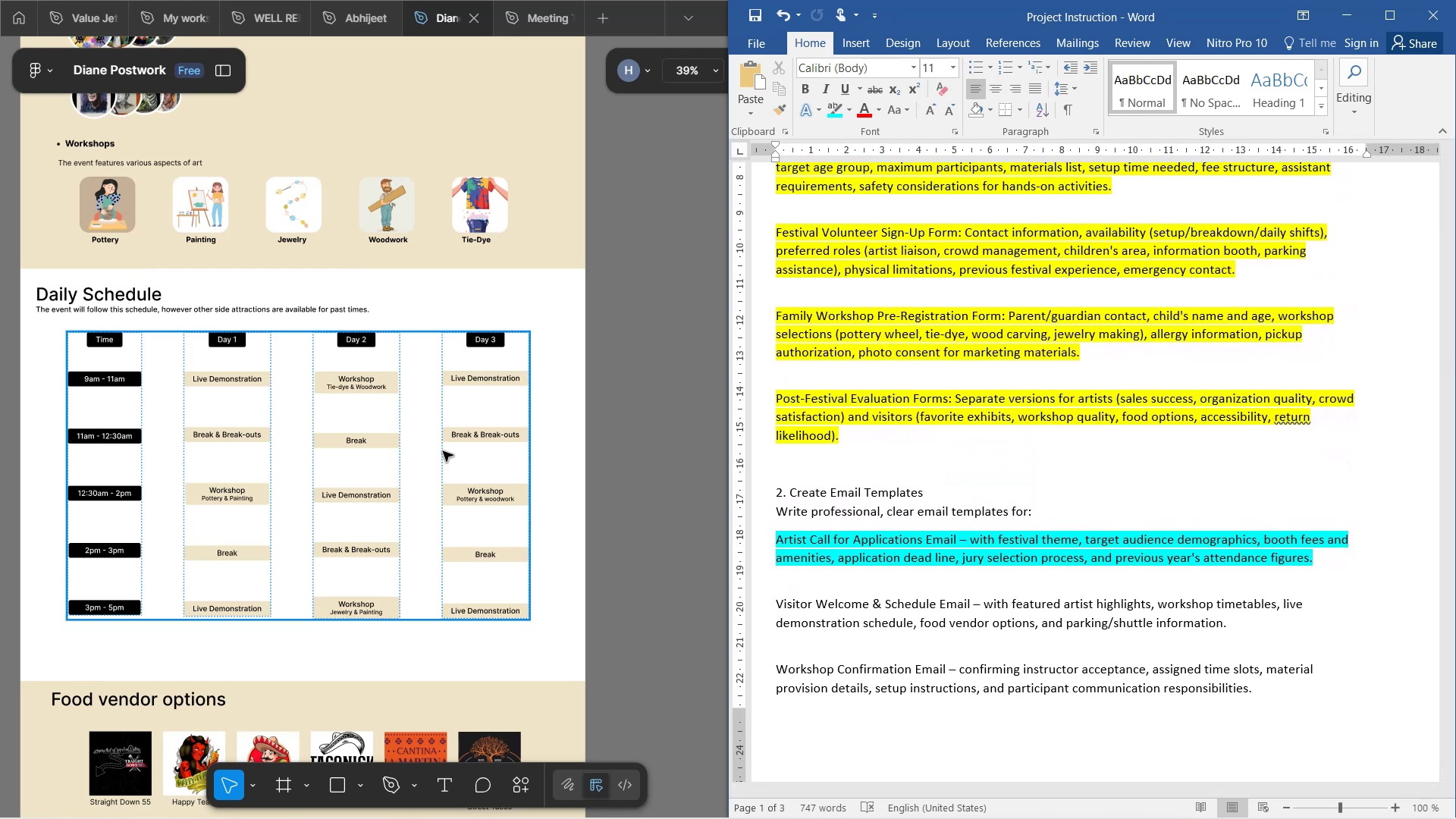 
scroll: coordinate [443, 451], scroll_direction: down, amount: 8.0
 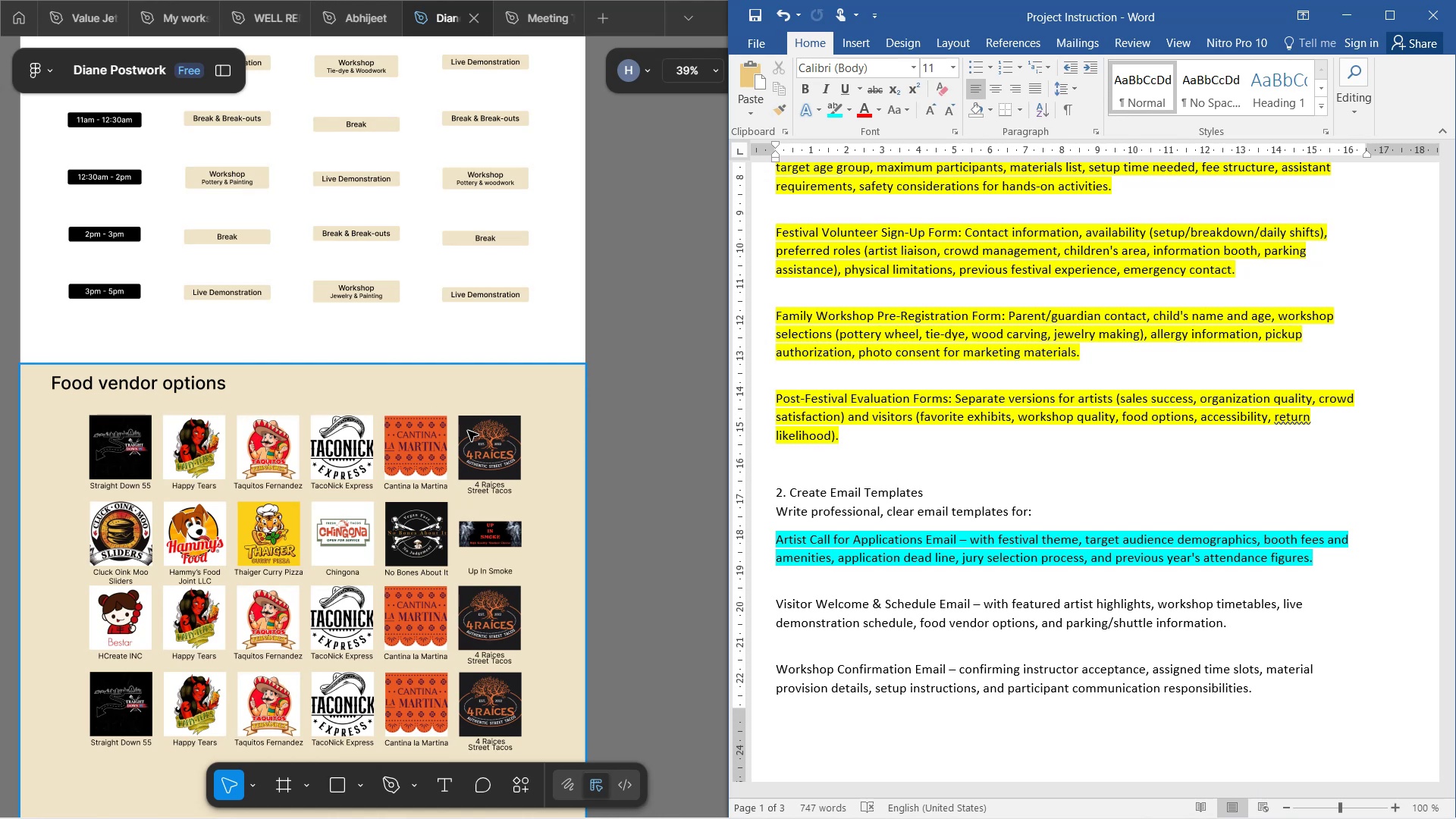 
wait(32.18)
 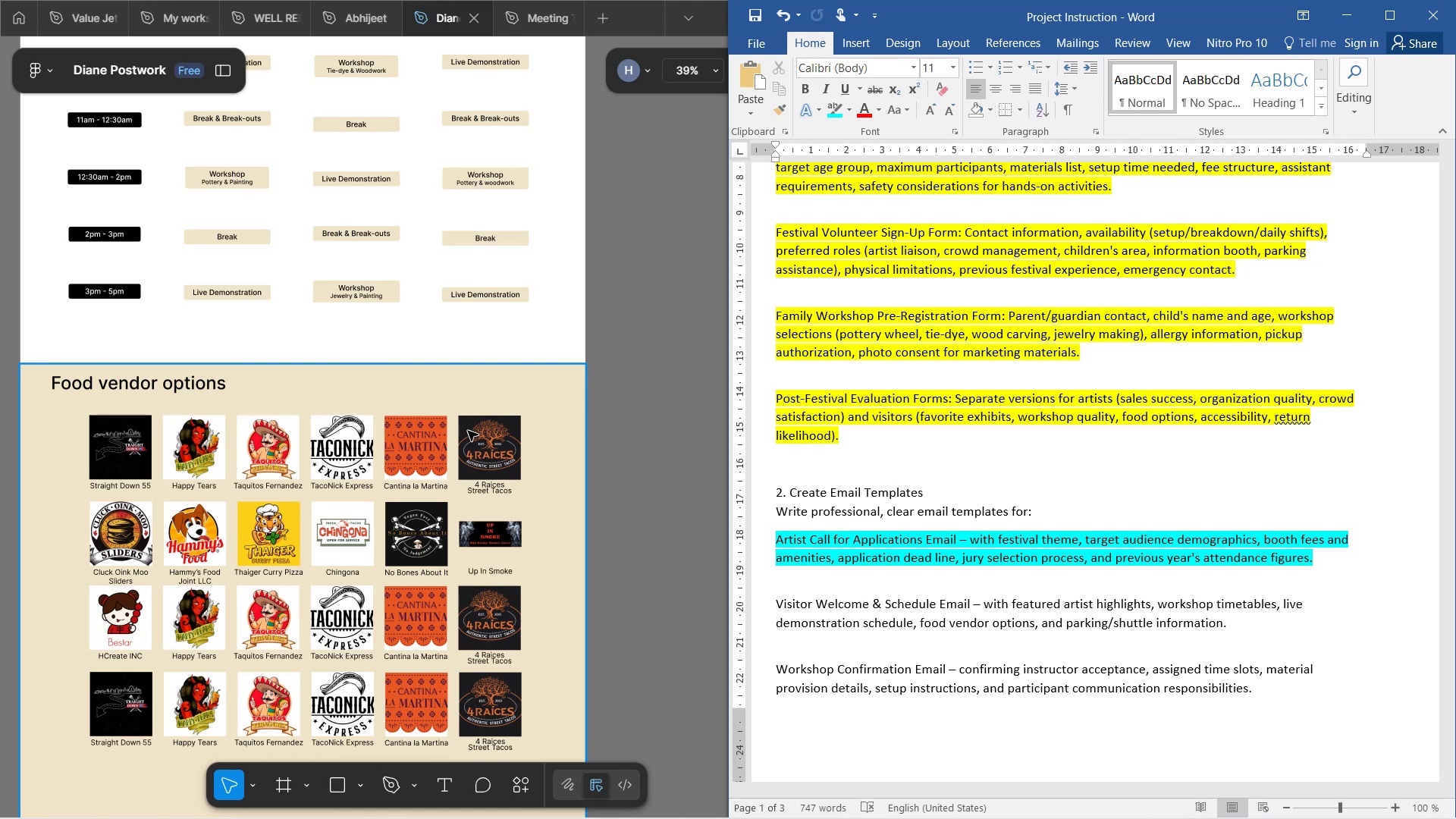 
scroll: coordinate [1169, 500], scroll_direction: down, amount: 24.0
 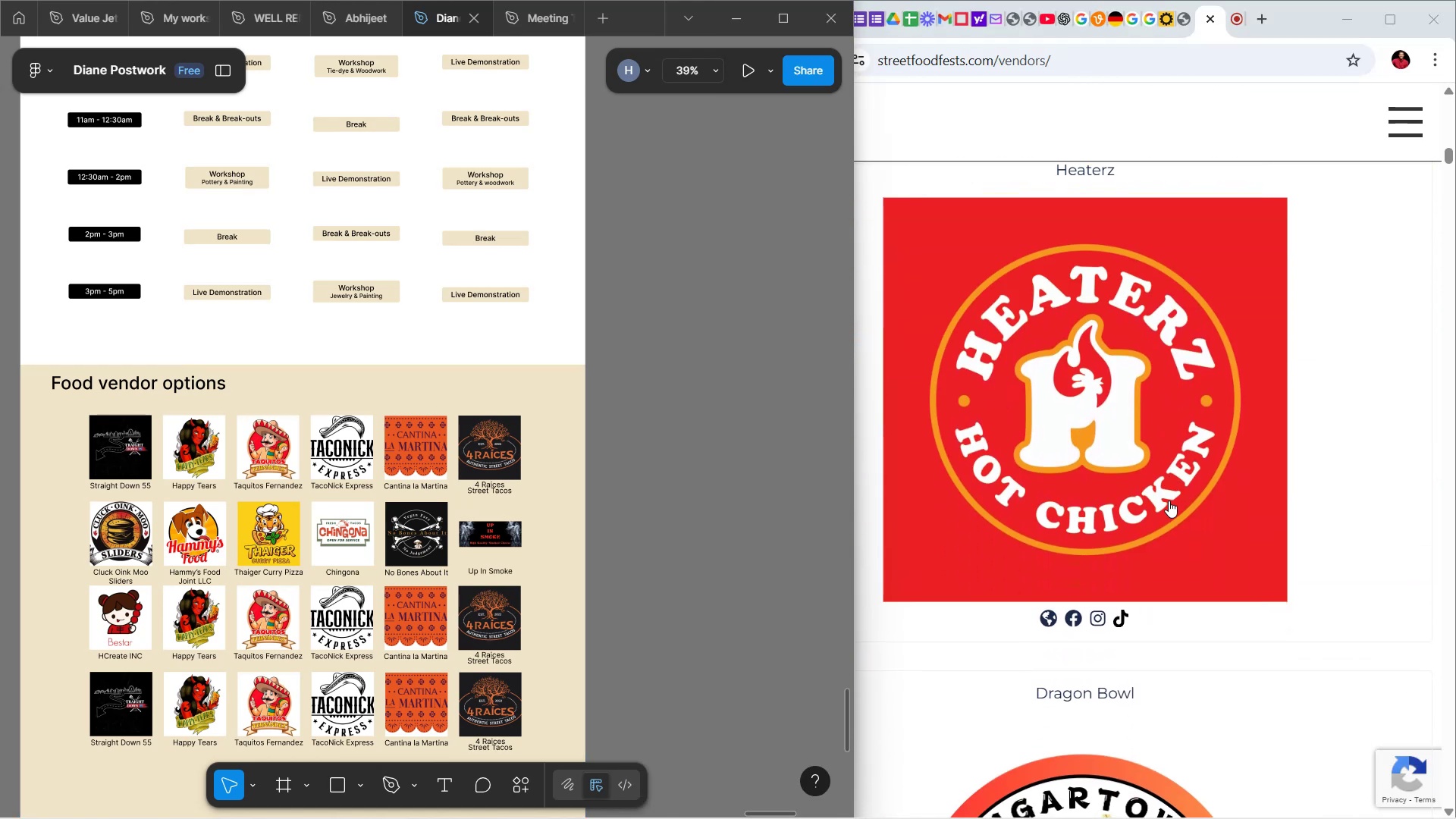 
scroll: coordinate [1169, 500], scroll_direction: up, amount: 2.0
 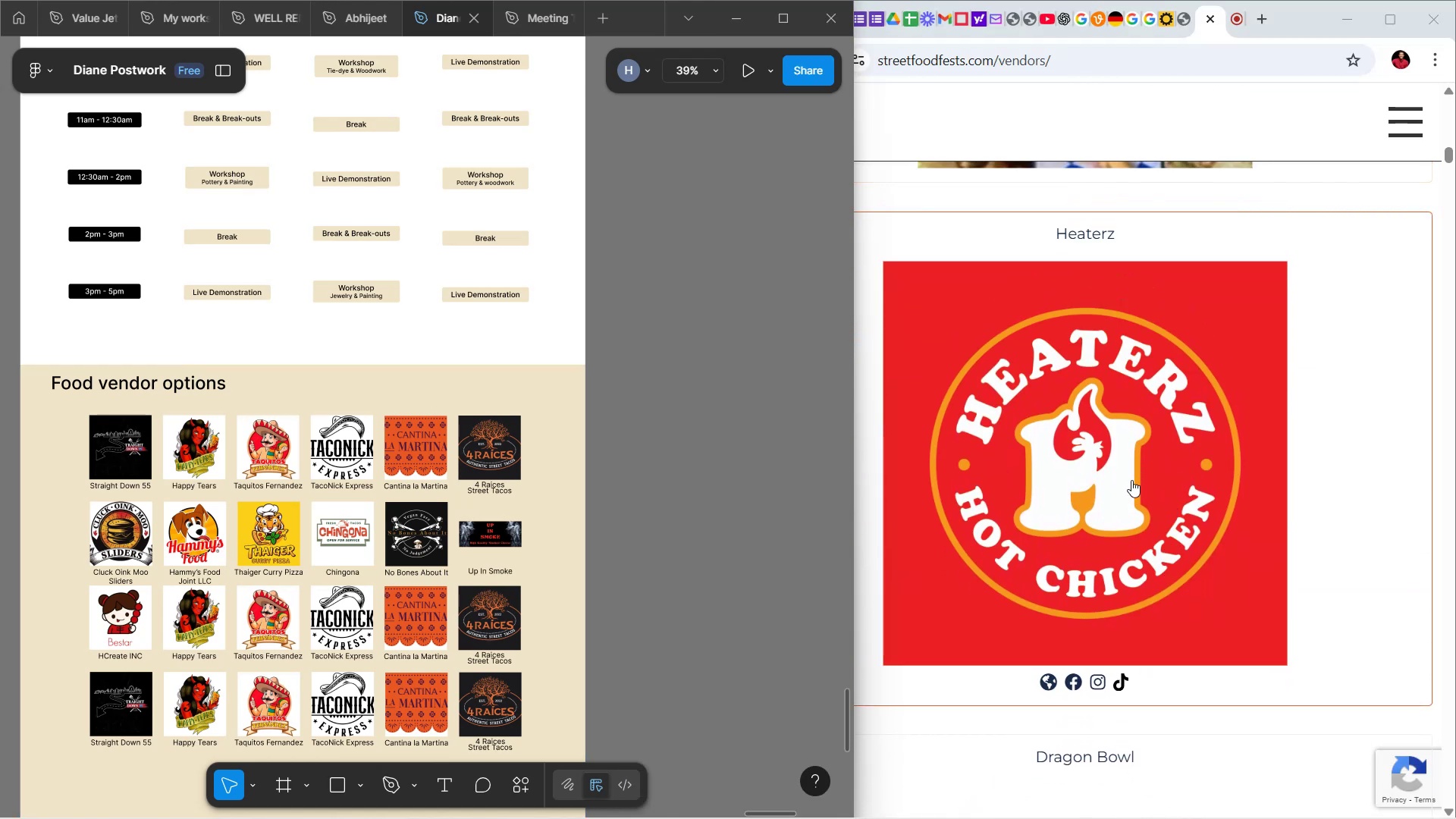 
right_click([1131, 480])
 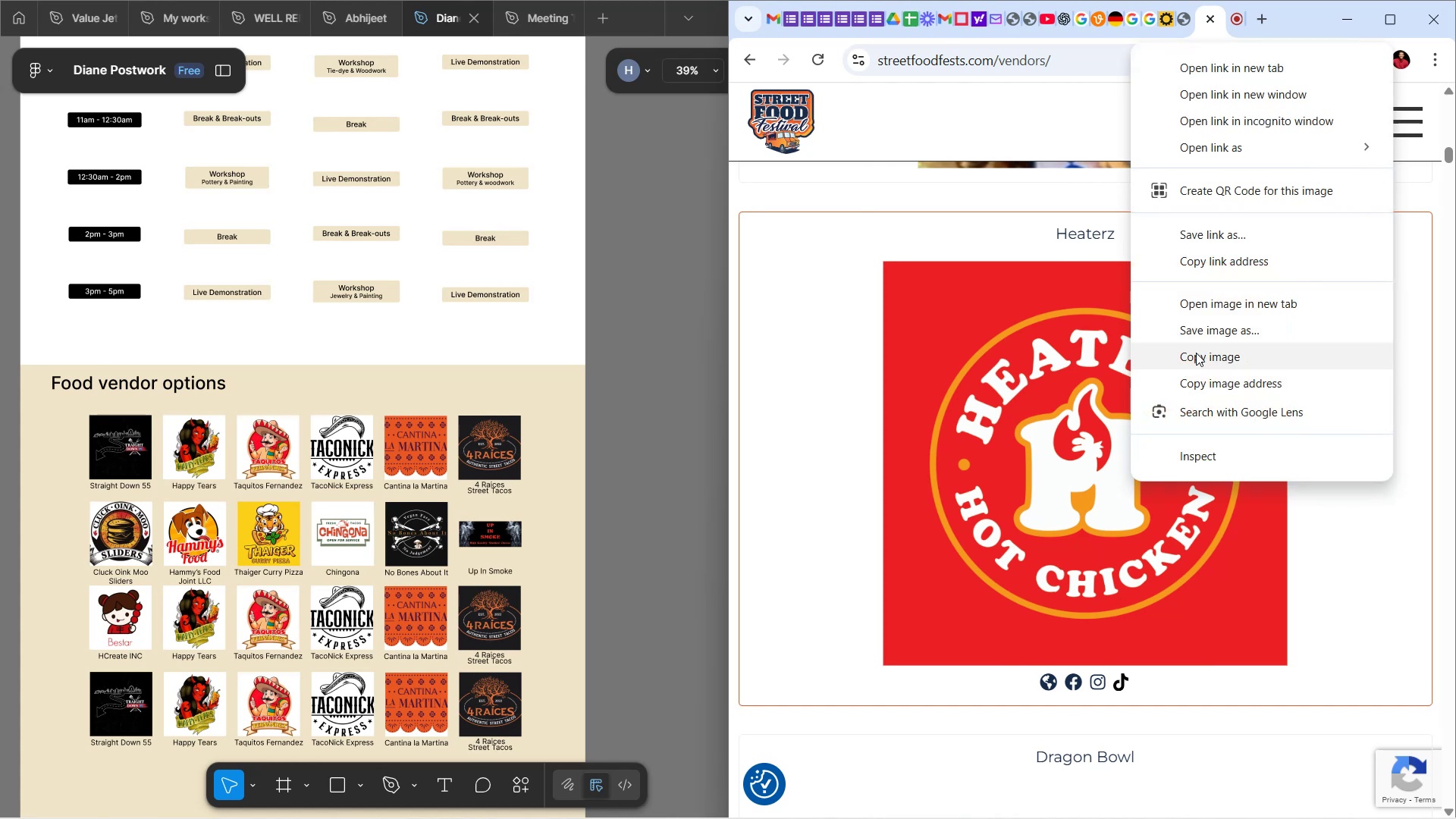 
left_click([1196, 353])
 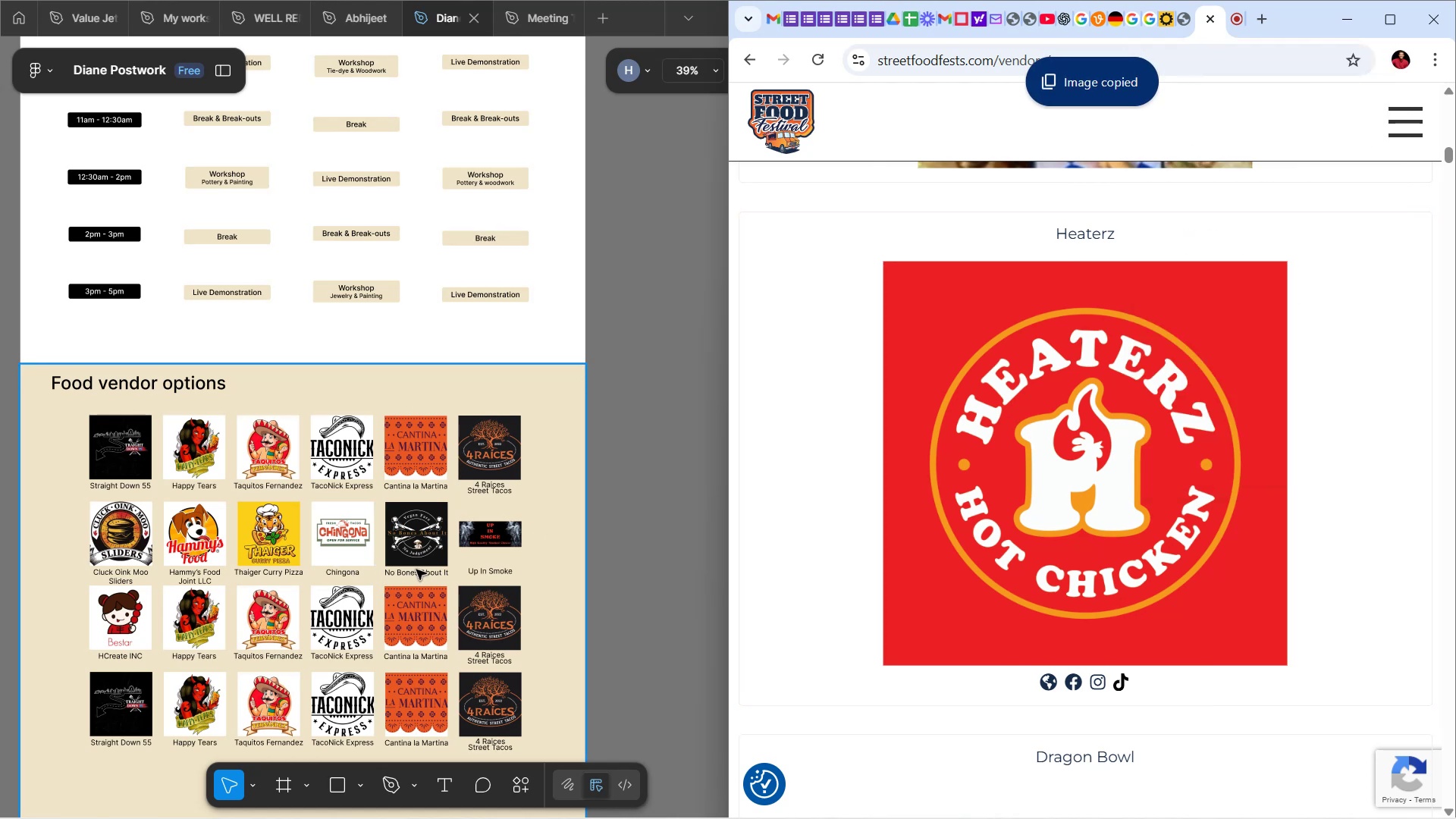 
double_click([207, 613])
 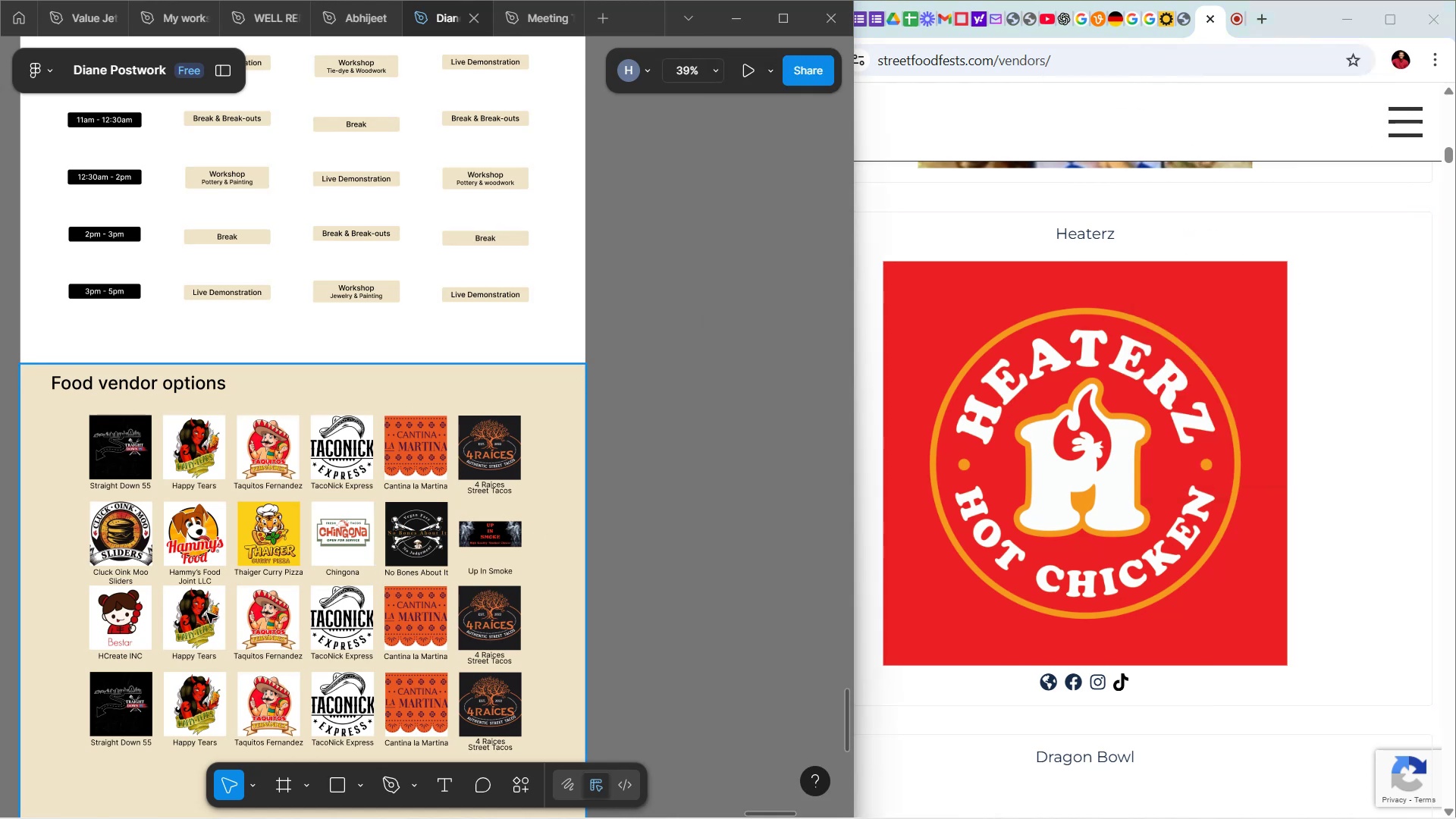 
triple_click([207, 613])
 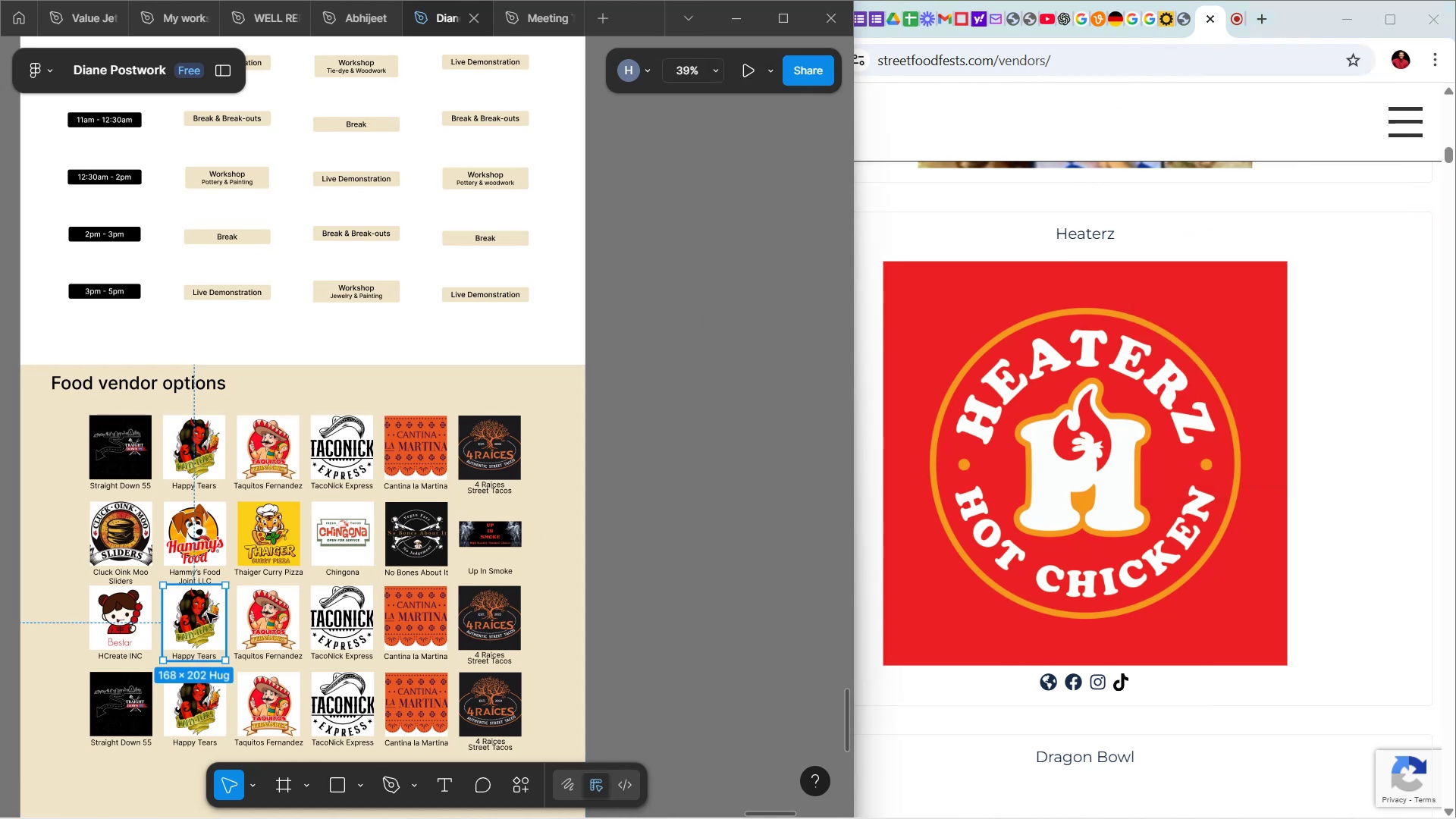 
double_click([207, 613])
 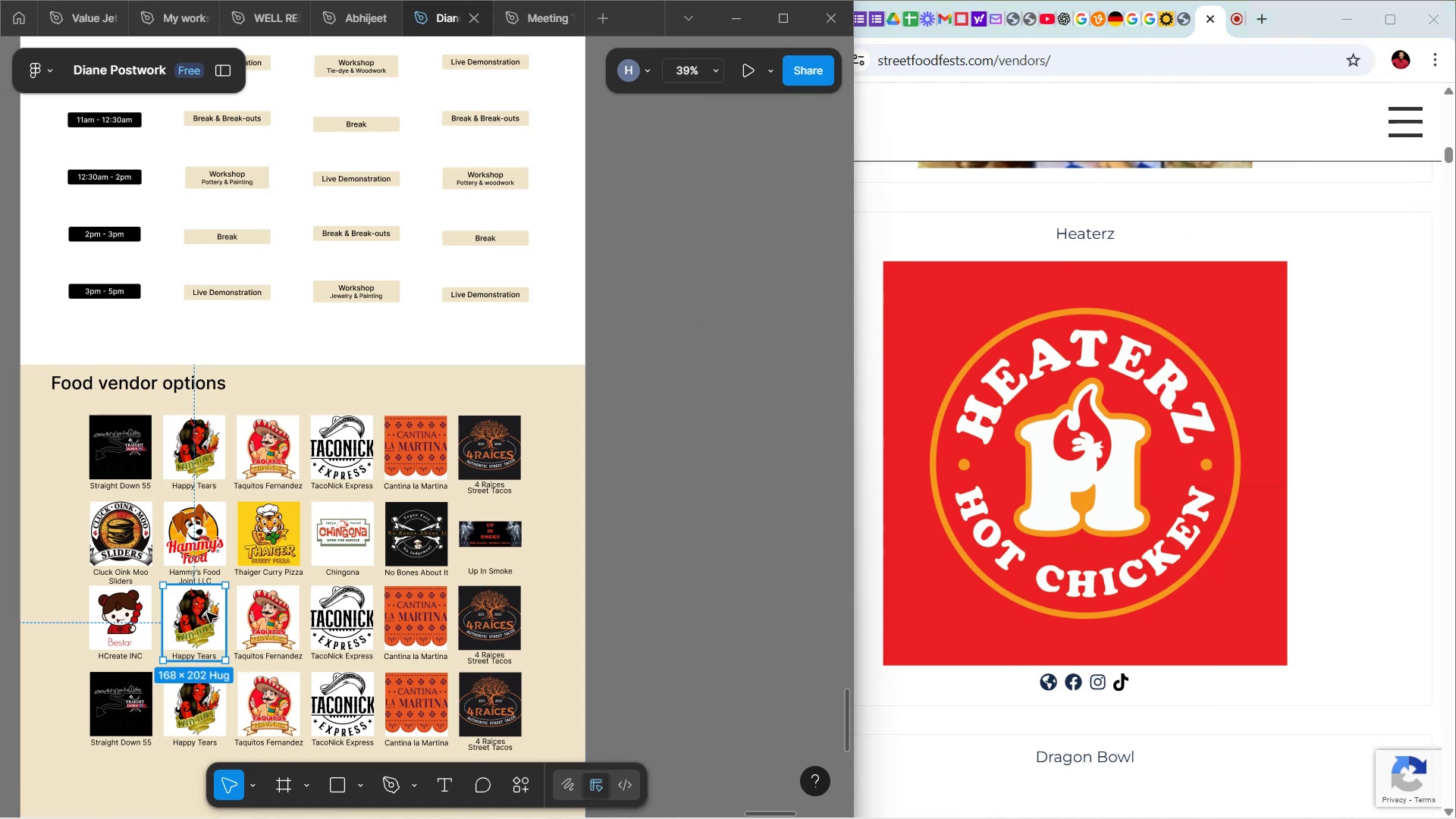 
triple_click([207, 613])
 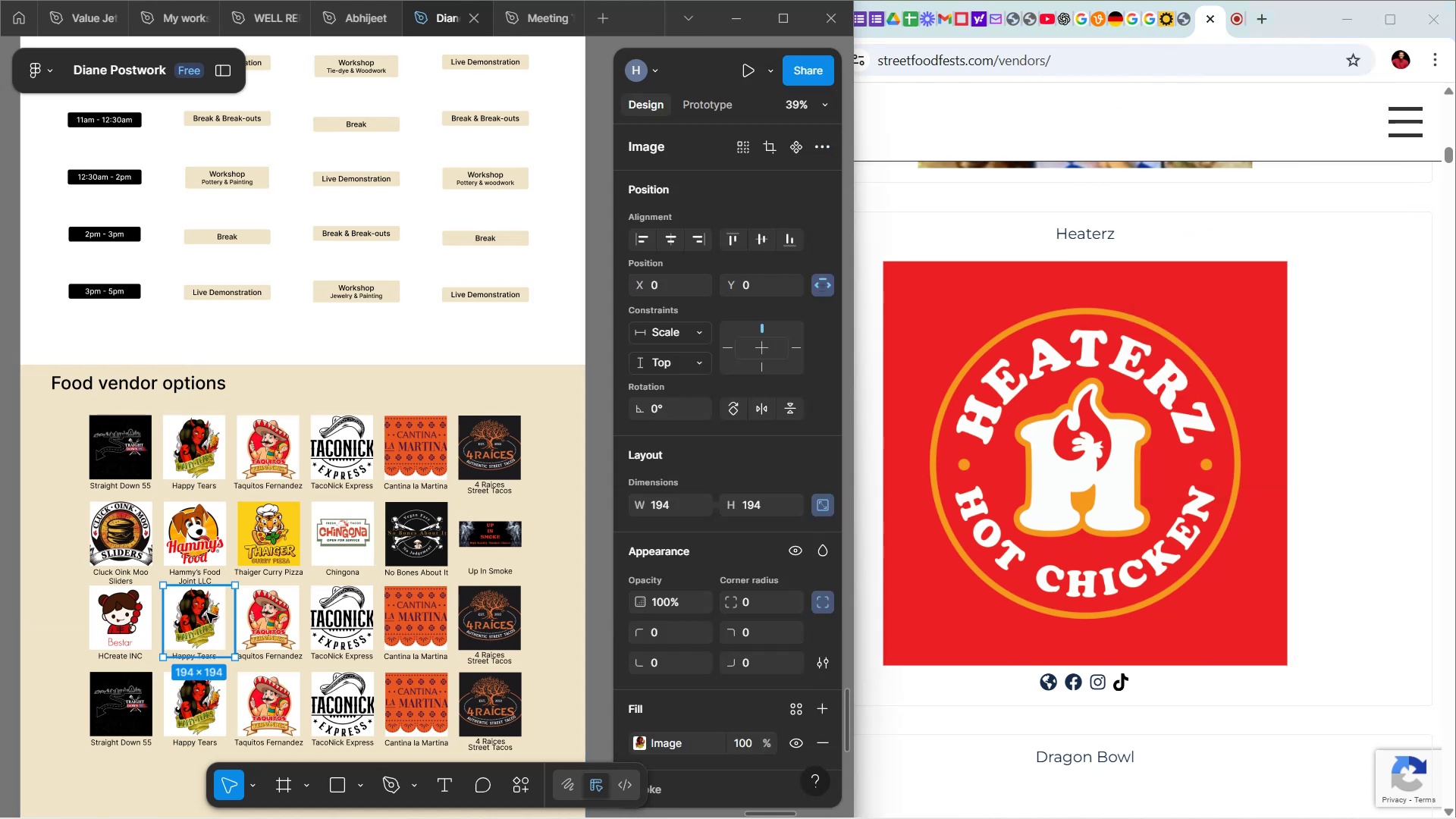 
double_click([207, 613])
 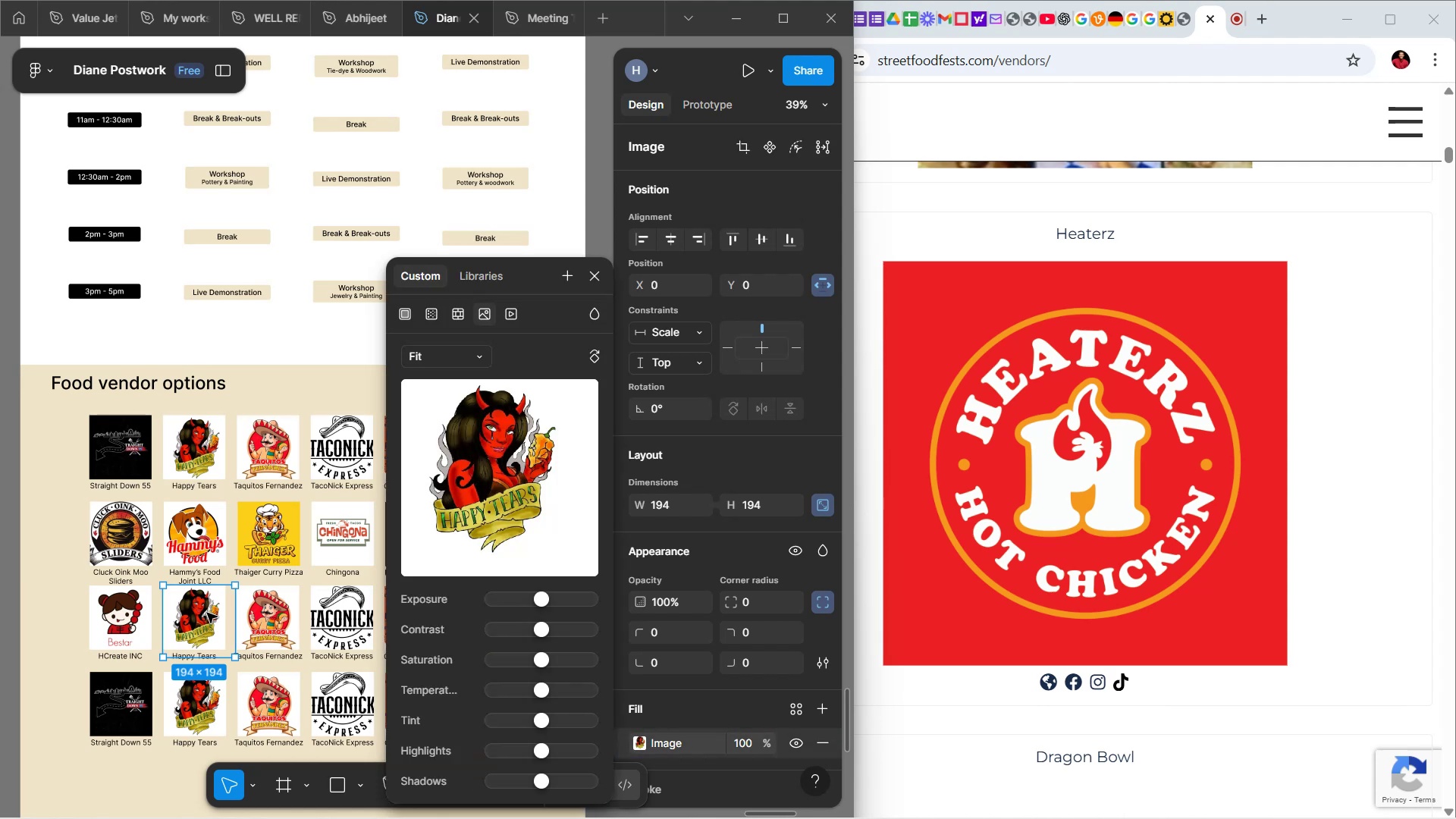 
key(Backspace)
 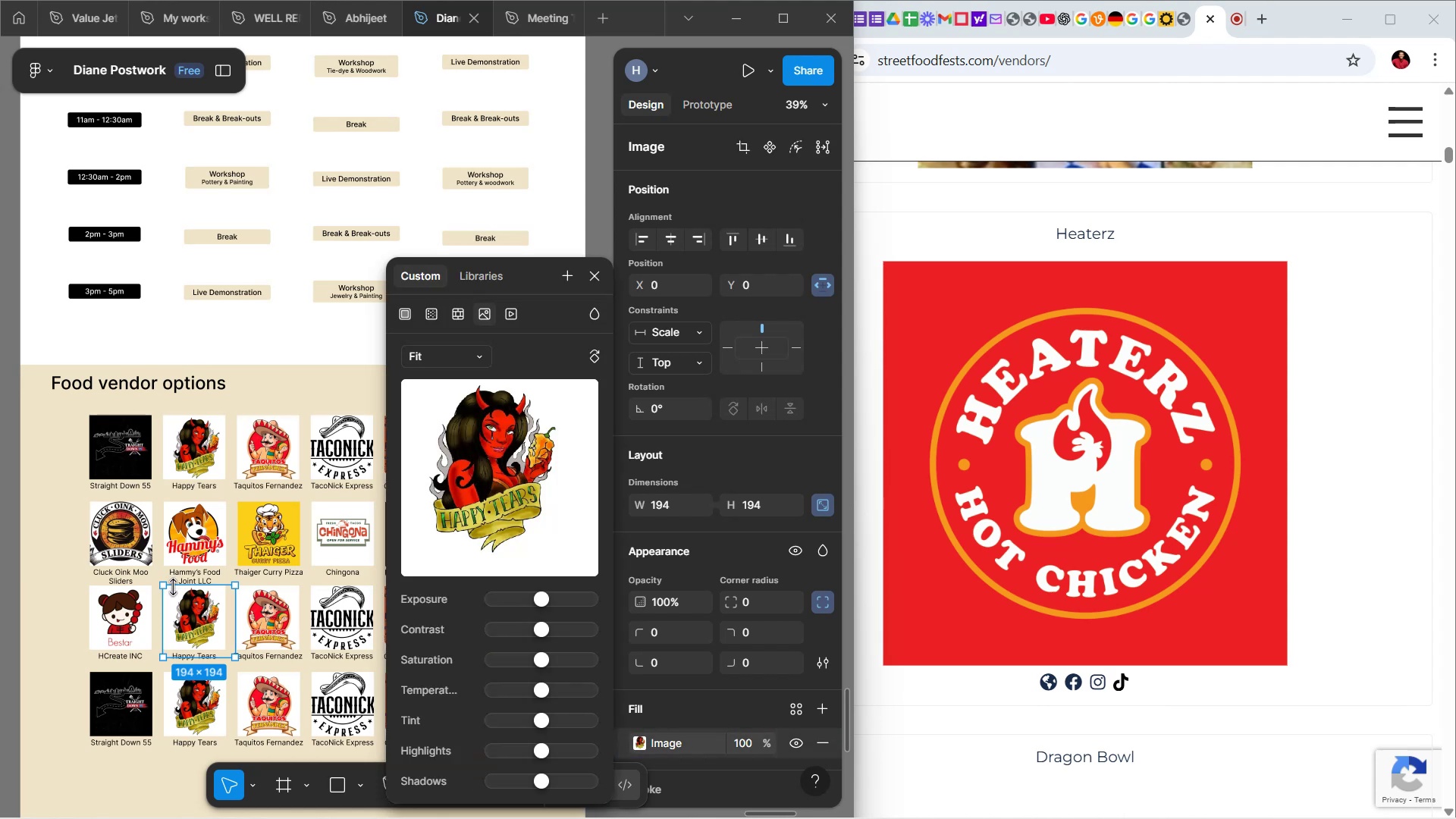 
left_click([138, 604])
 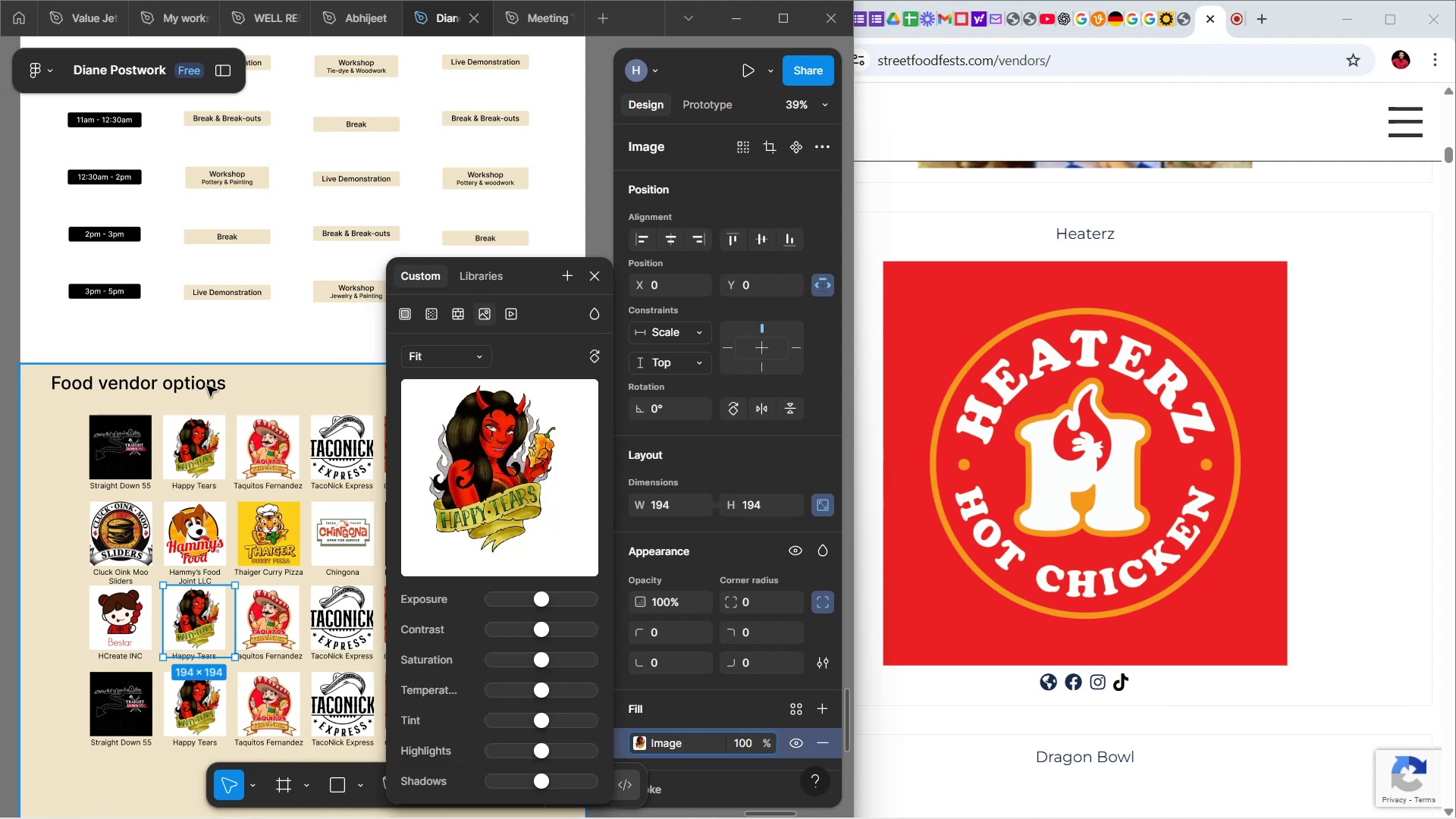 
left_click([246, 398])
 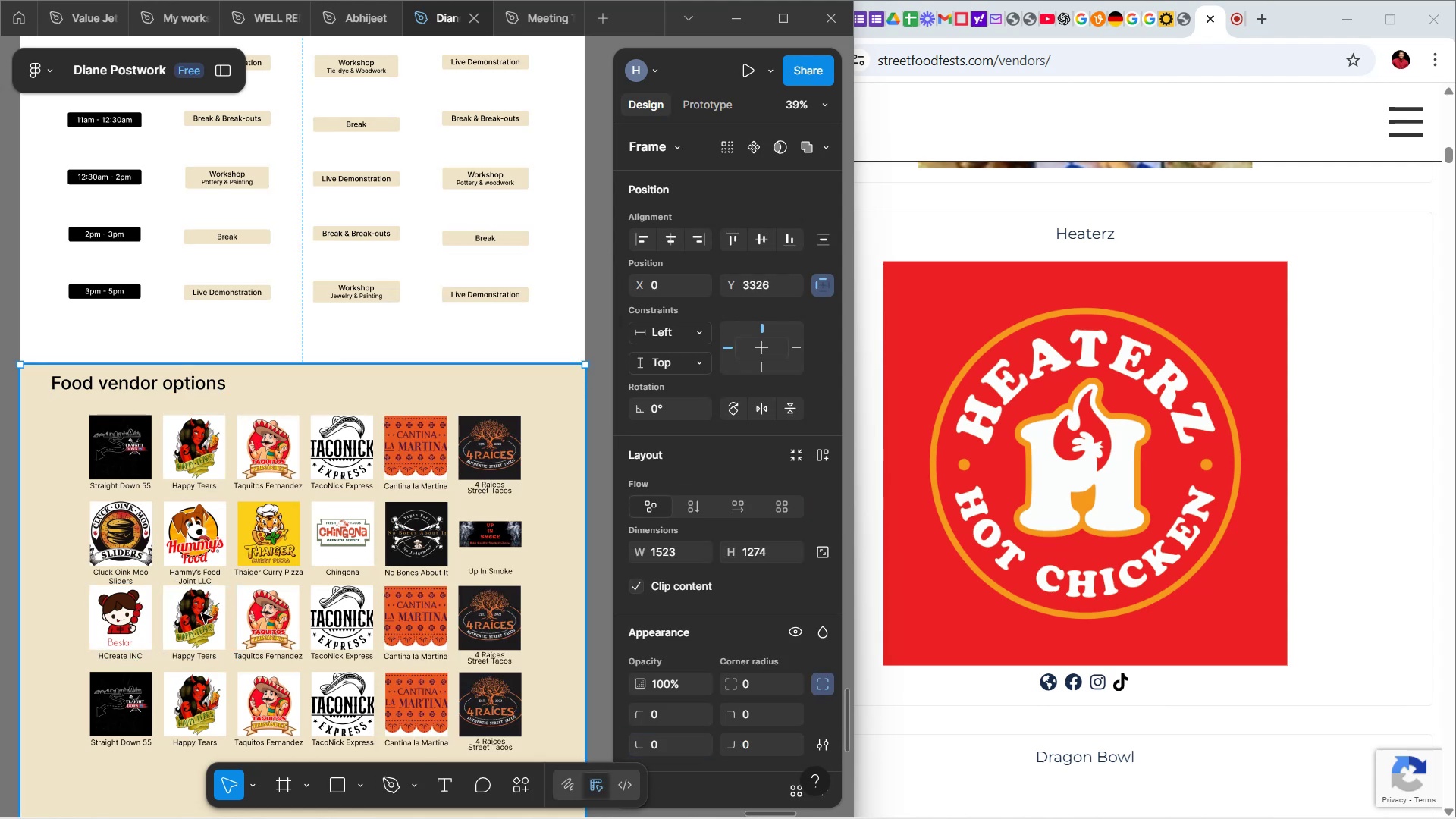 
double_click([202, 613])
 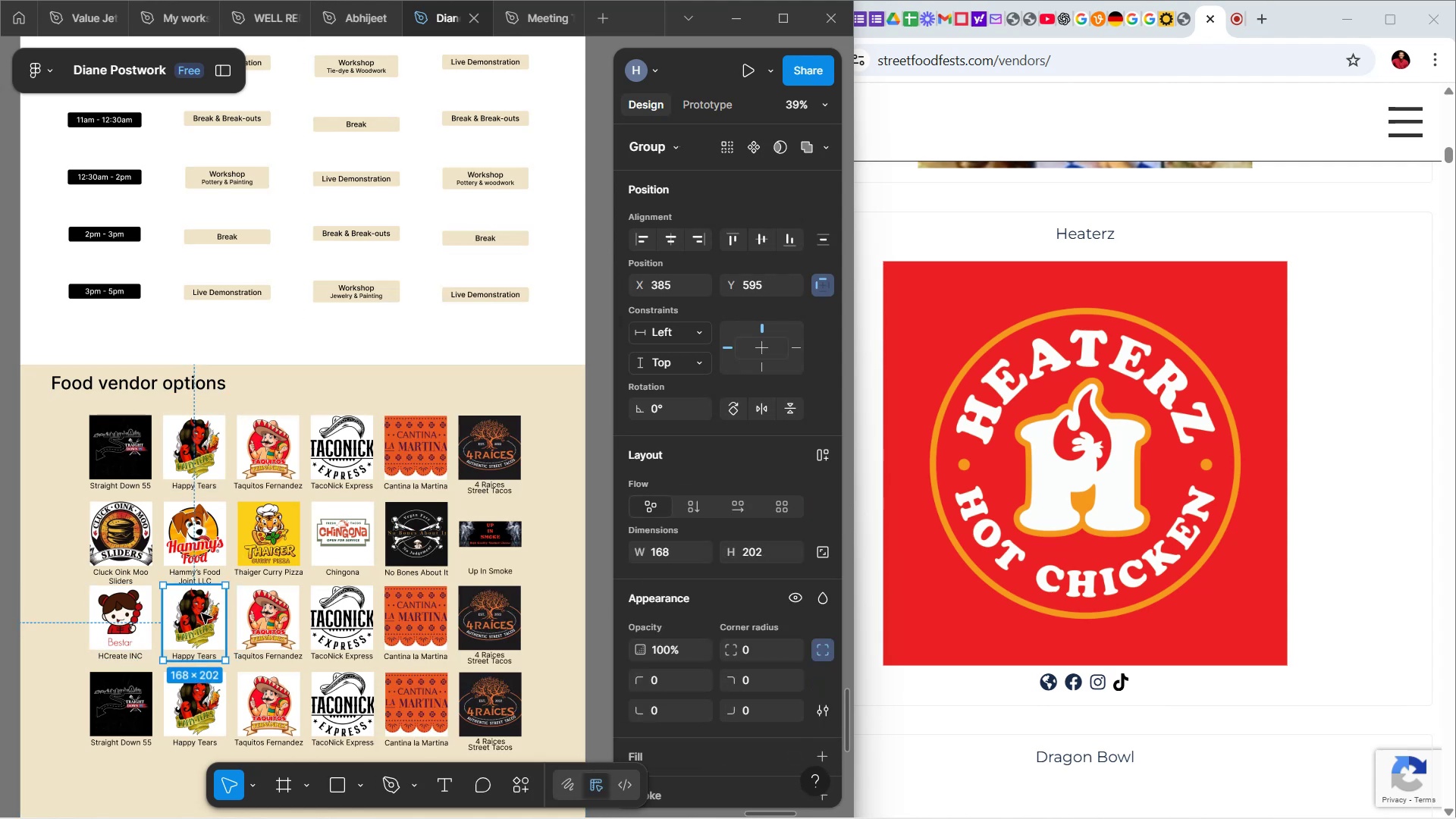 
double_click([202, 613])
 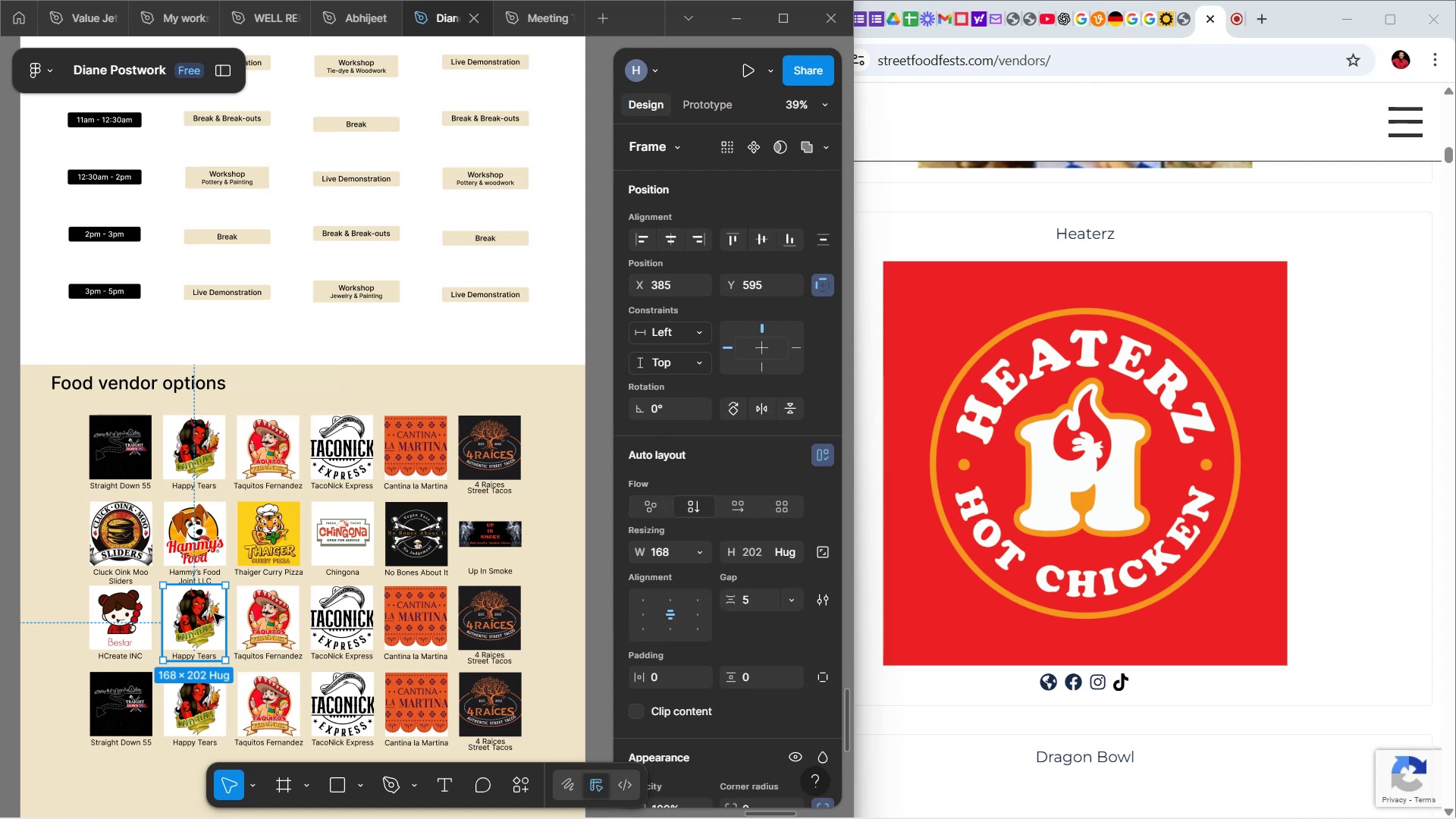 
scroll: coordinate [714, 612], scroll_direction: down, amount: 5.0
 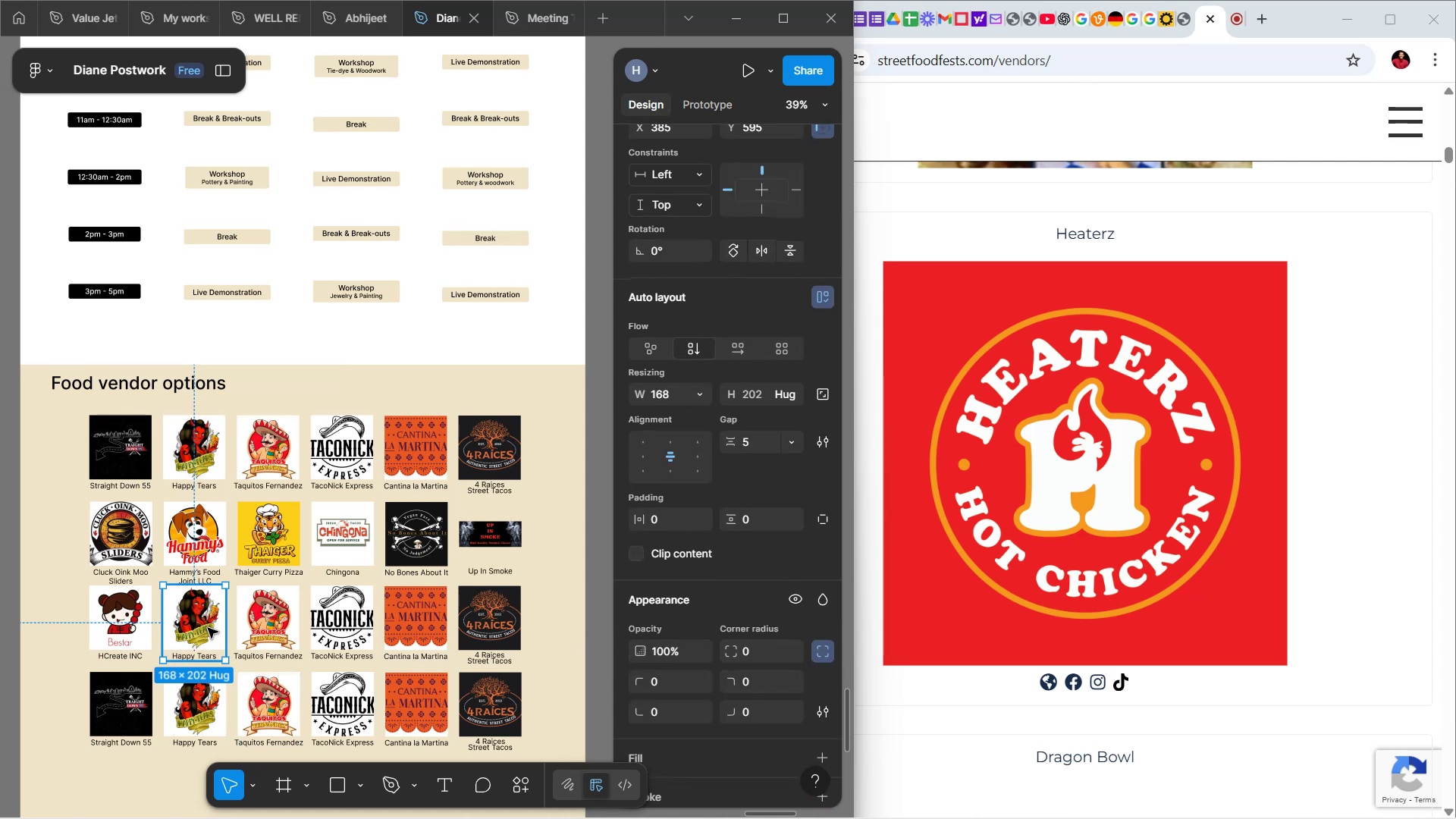 
double_click([208, 628])
 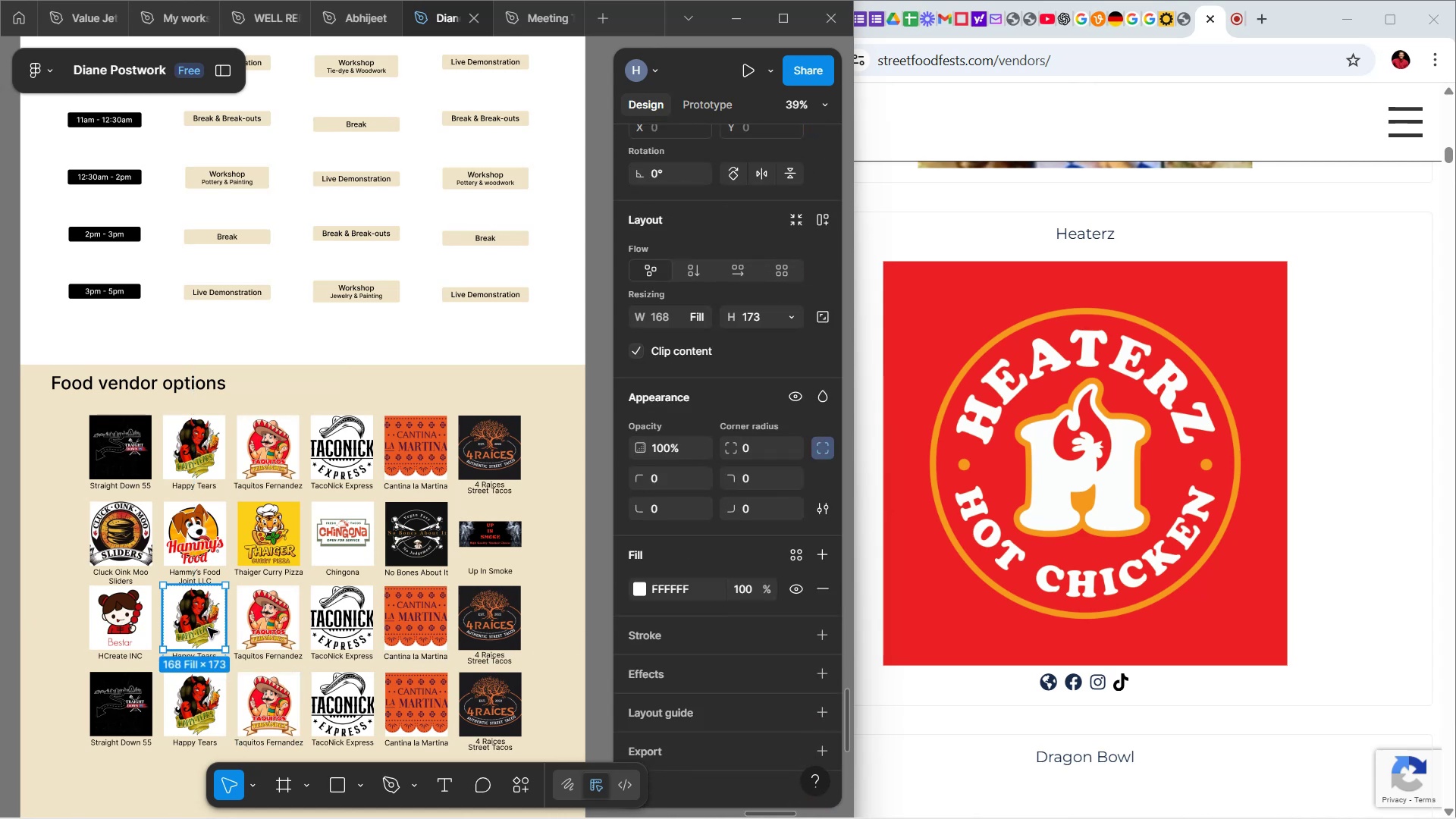 
double_click([208, 628])
 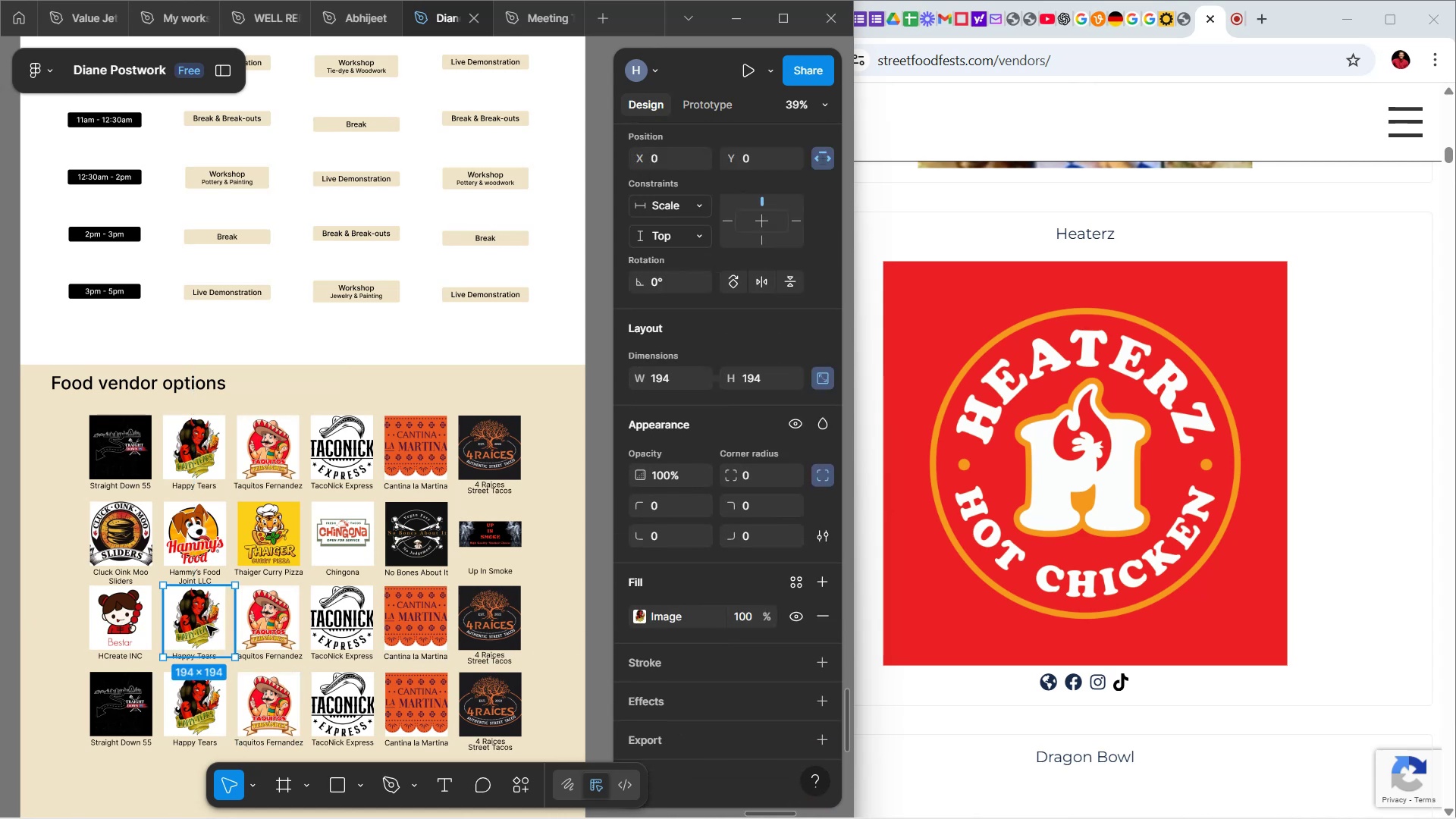 
key(Backspace)
 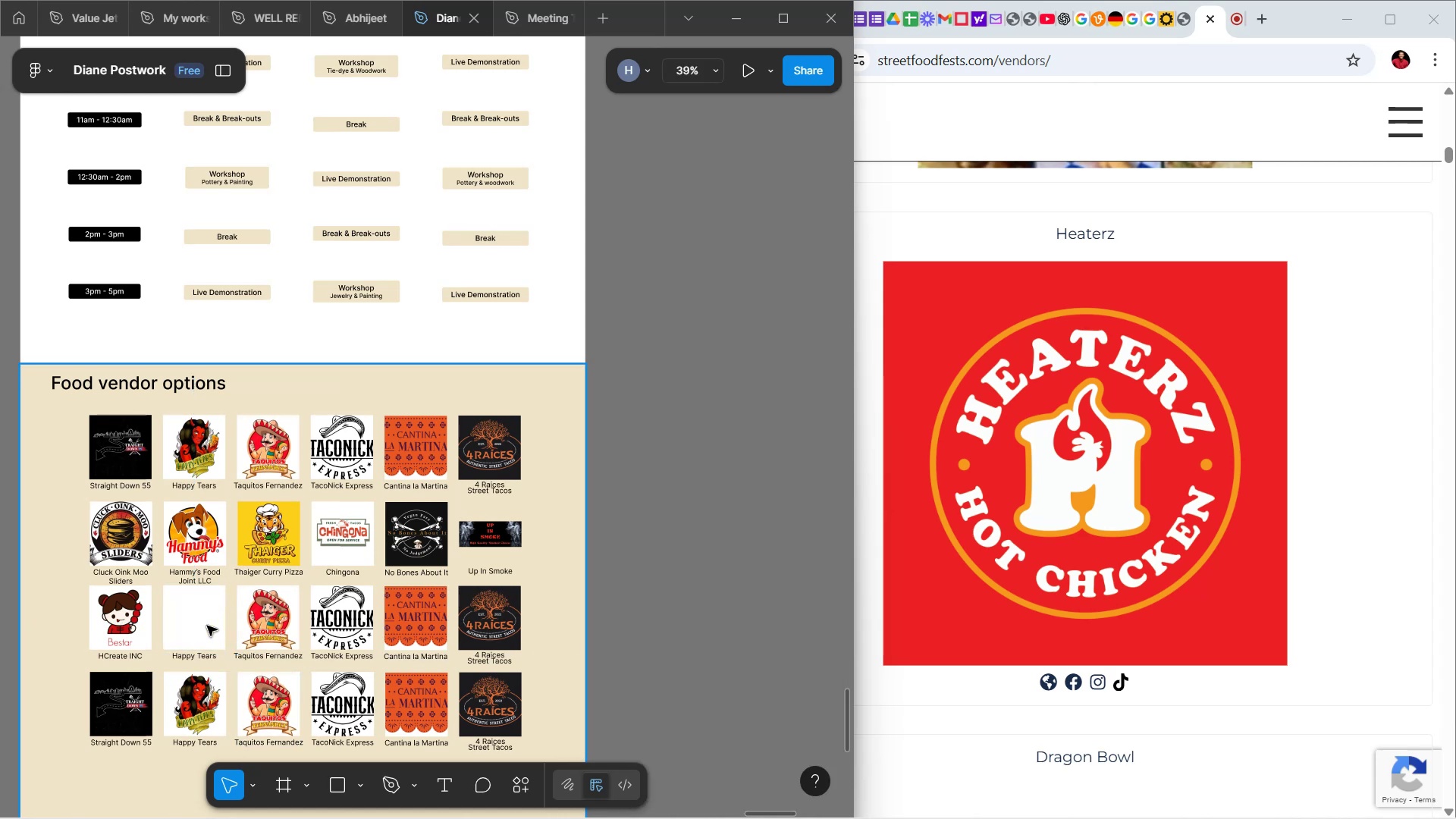 
double_click([207, 626])
 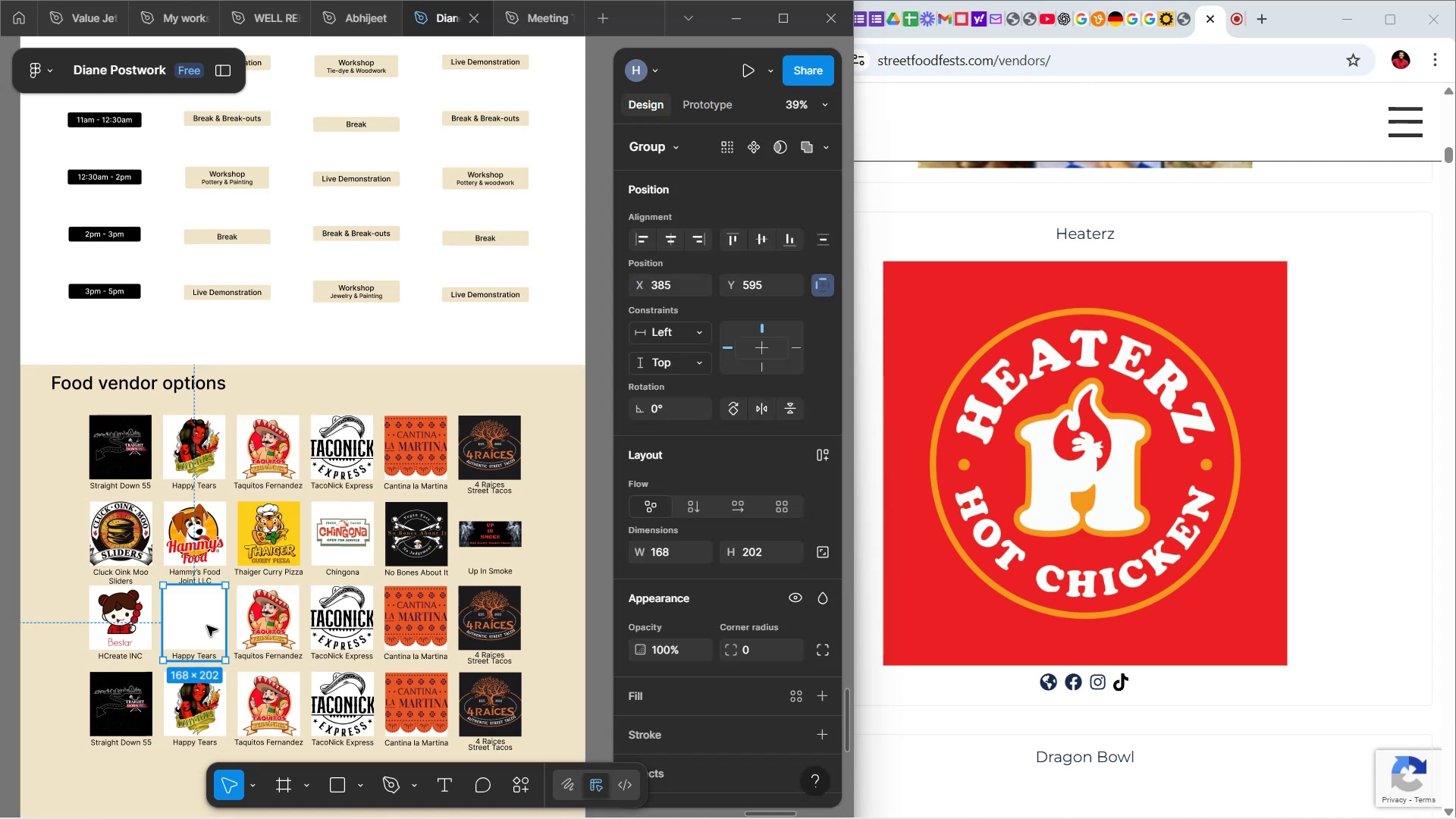 
triple_click([207, 626])
 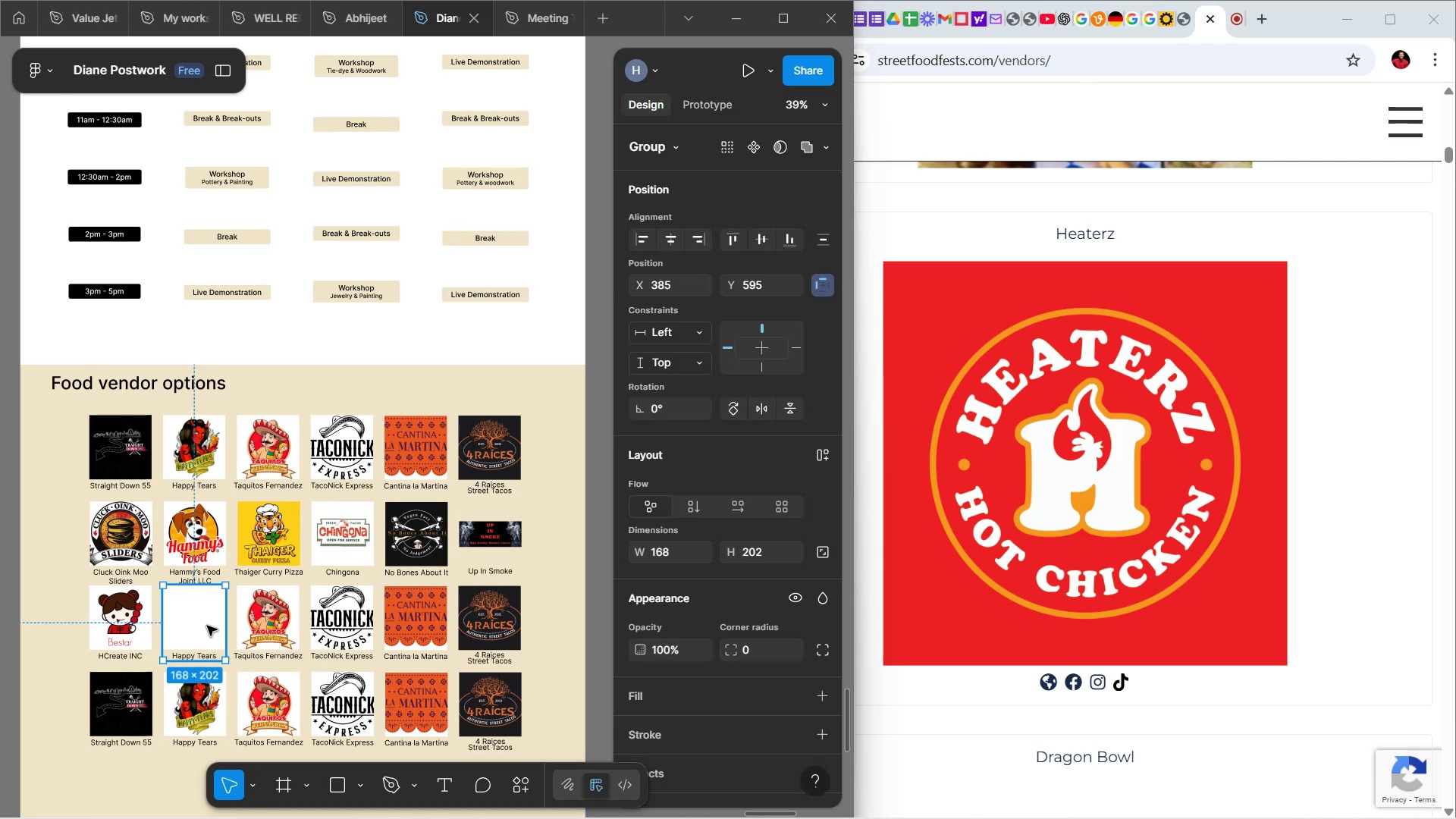 
triple_click([207, 626])
 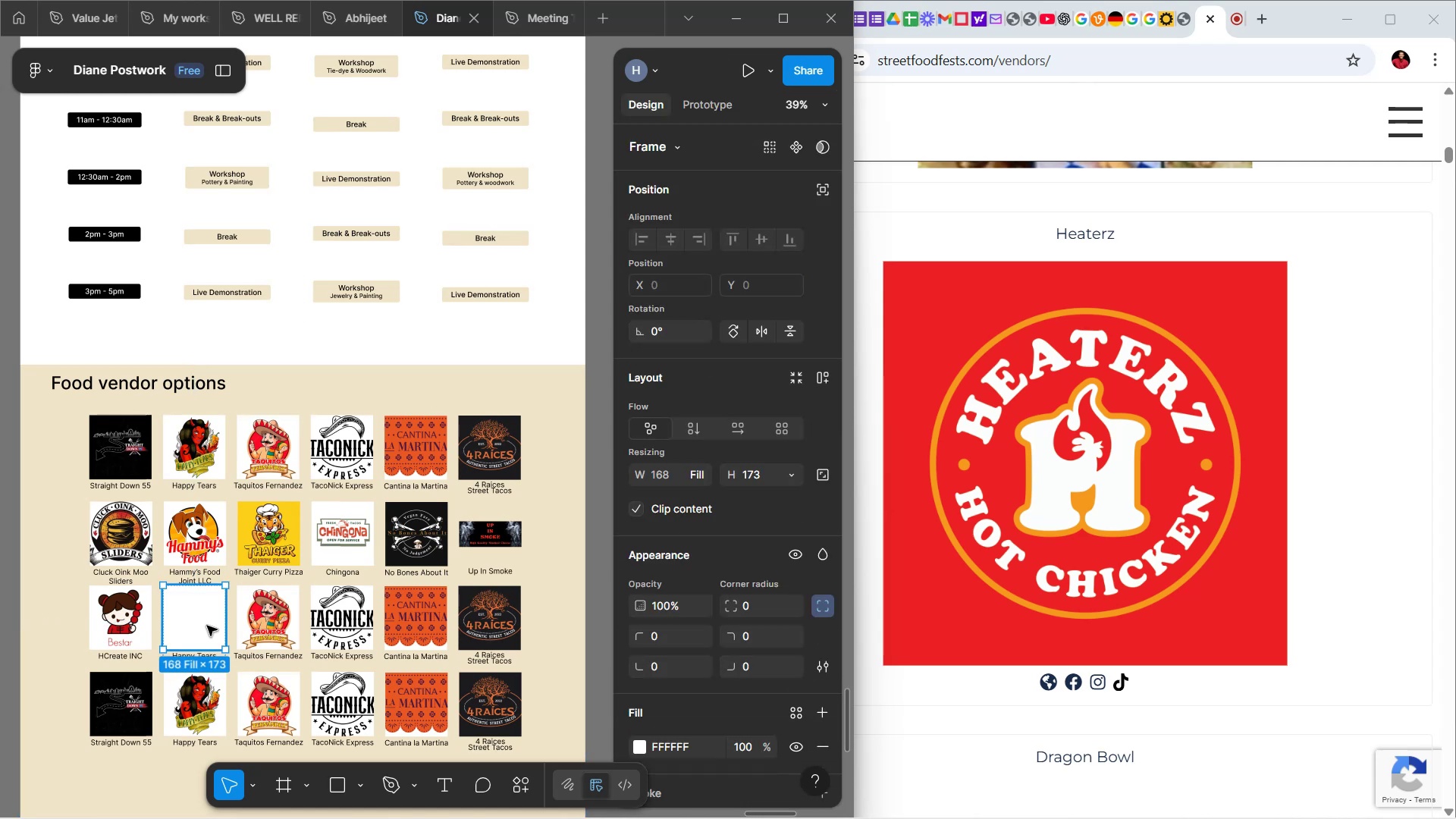 
key(Control+V)
 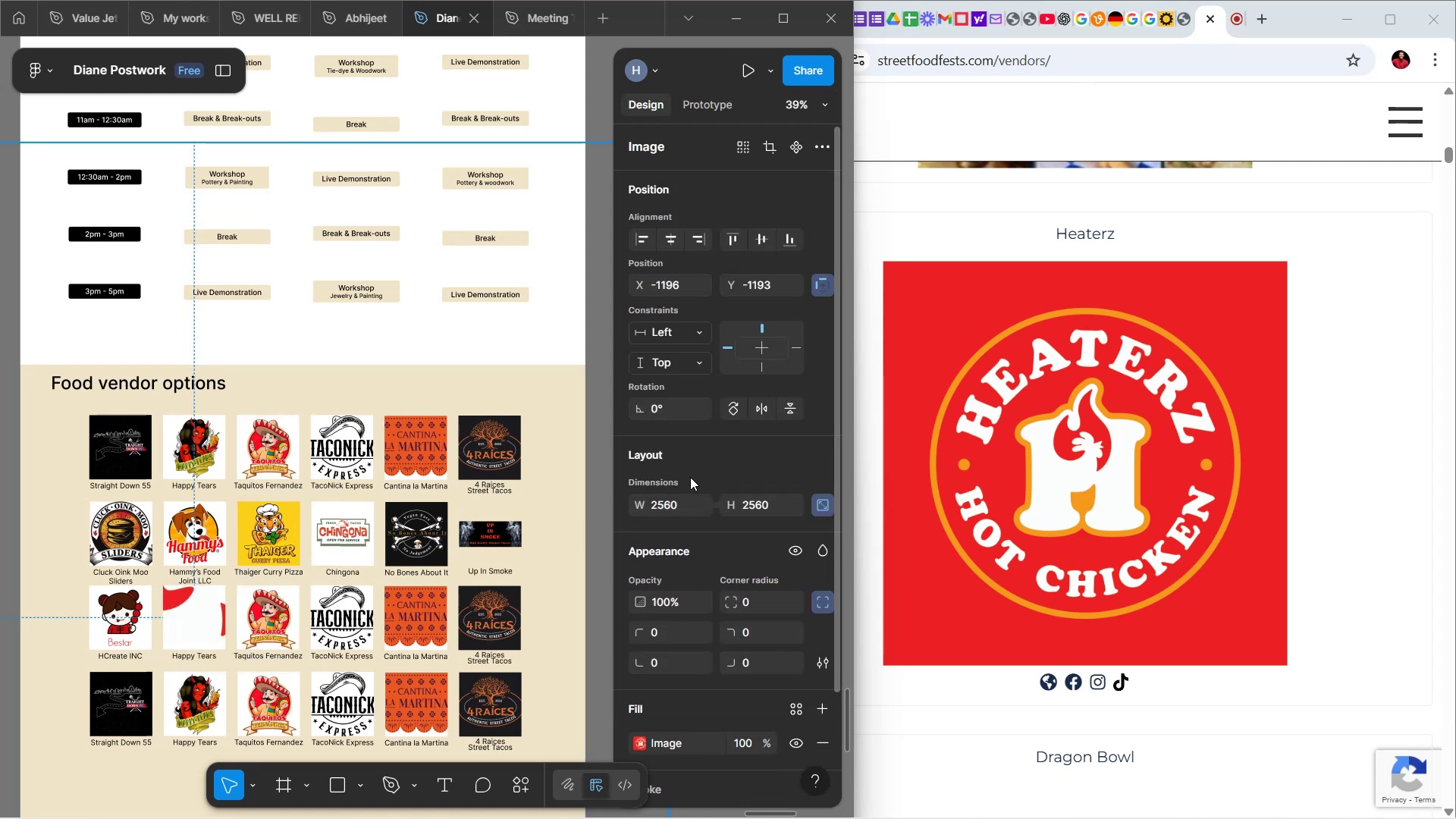 
wait(6.47)
 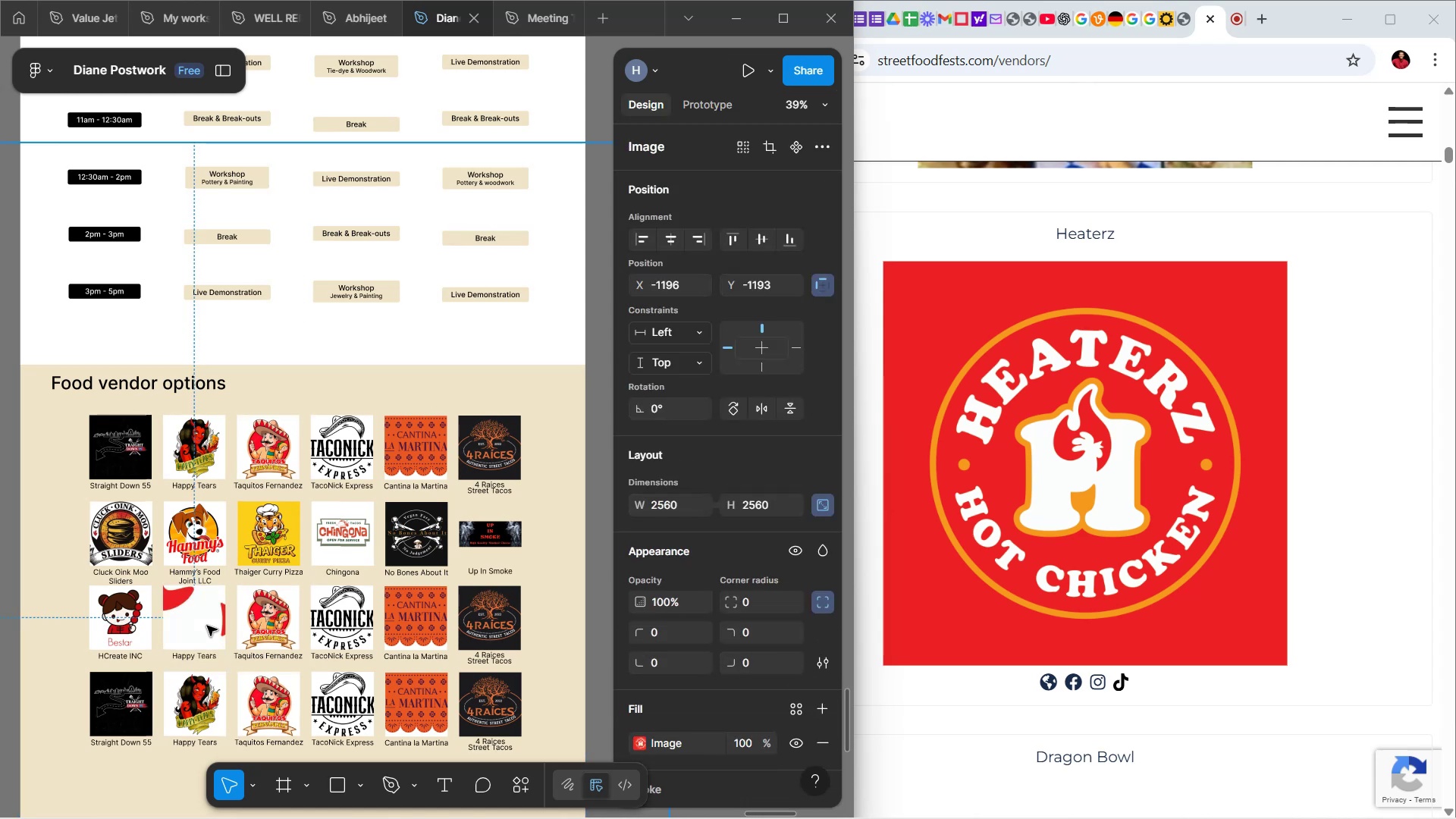 
left_click([825, 507])
 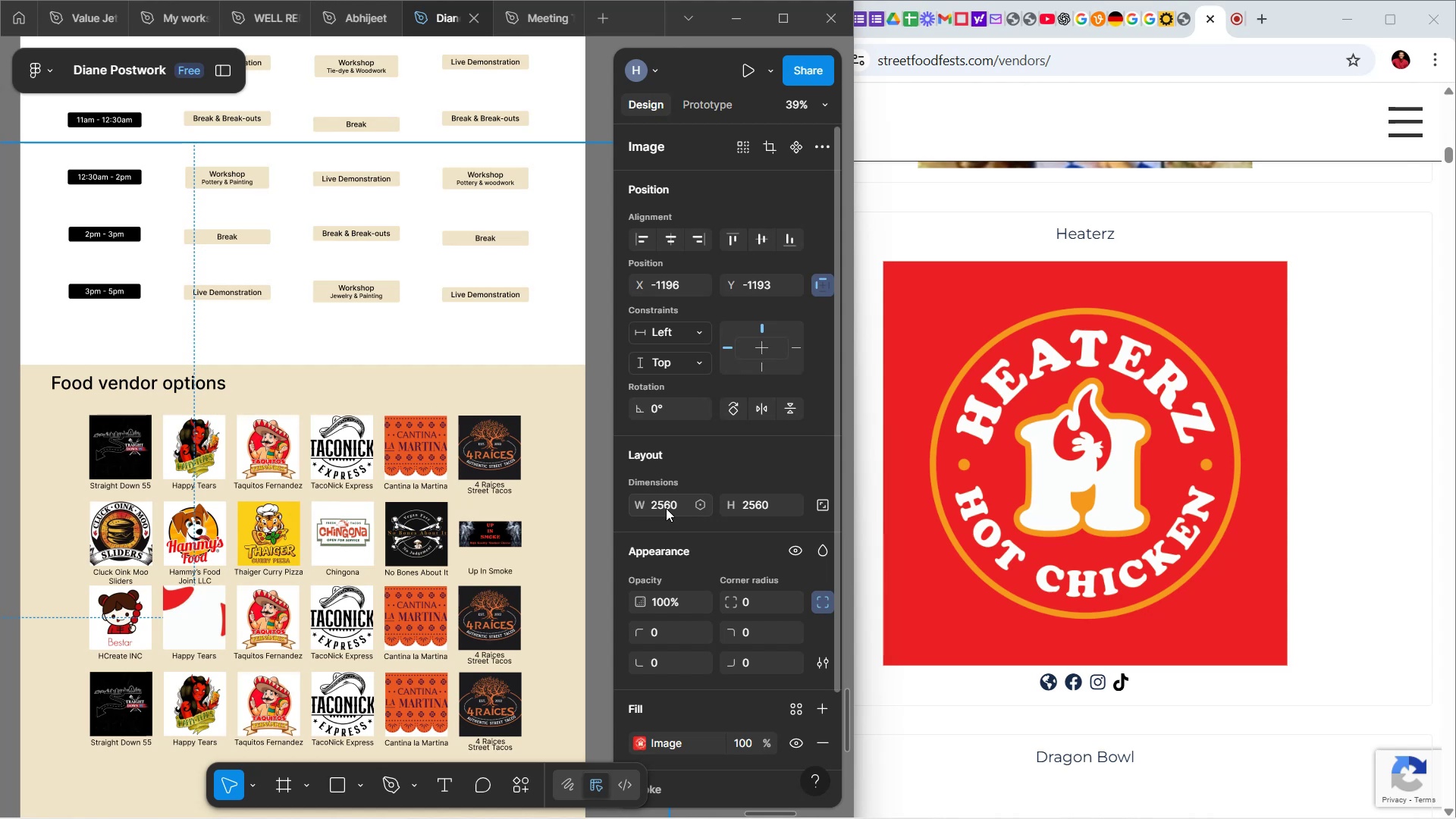 
left_click([666, 508])
 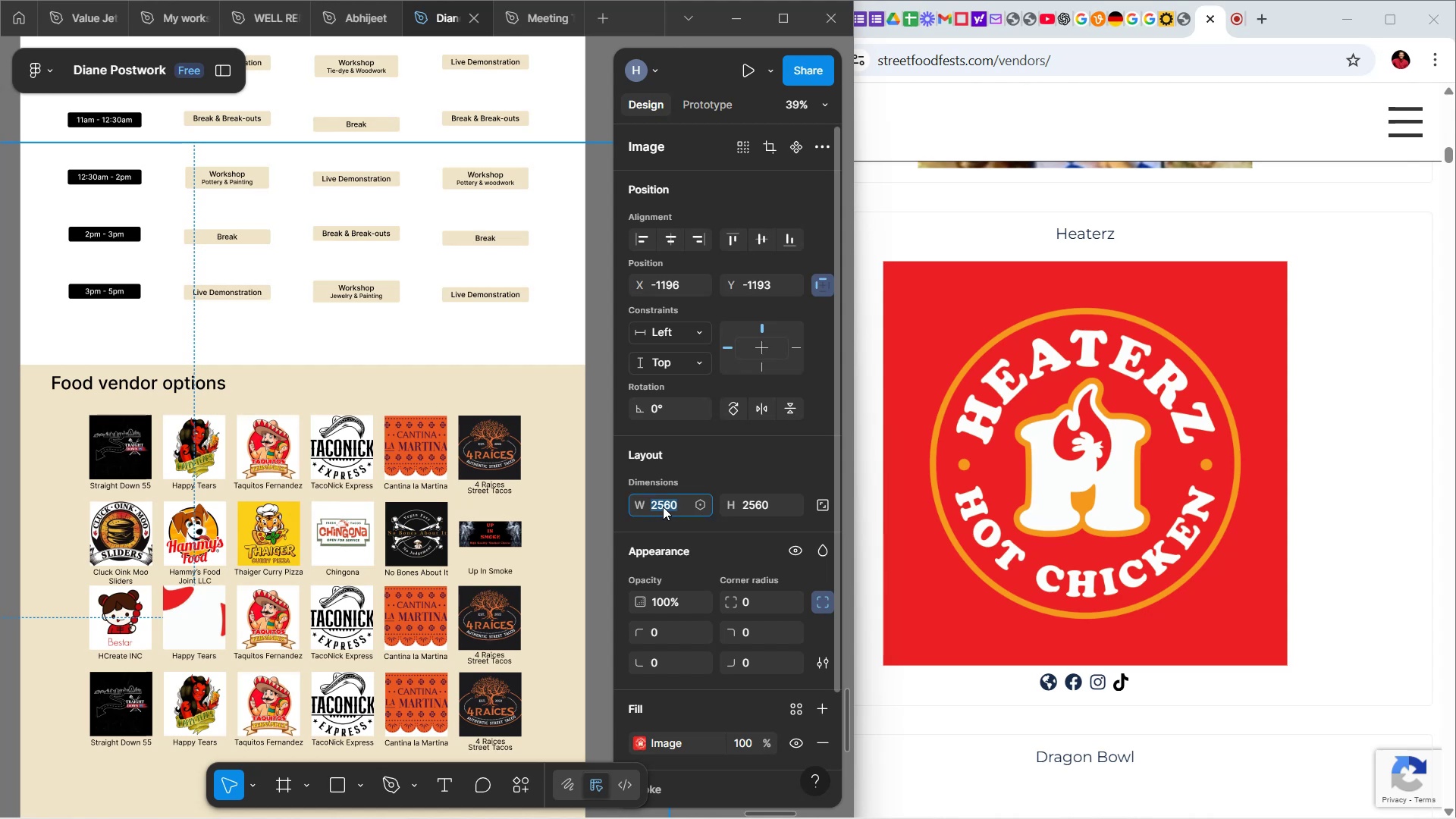 
scroll: coordinate [740, 602], scroll_direction: down, amount: 9.0
 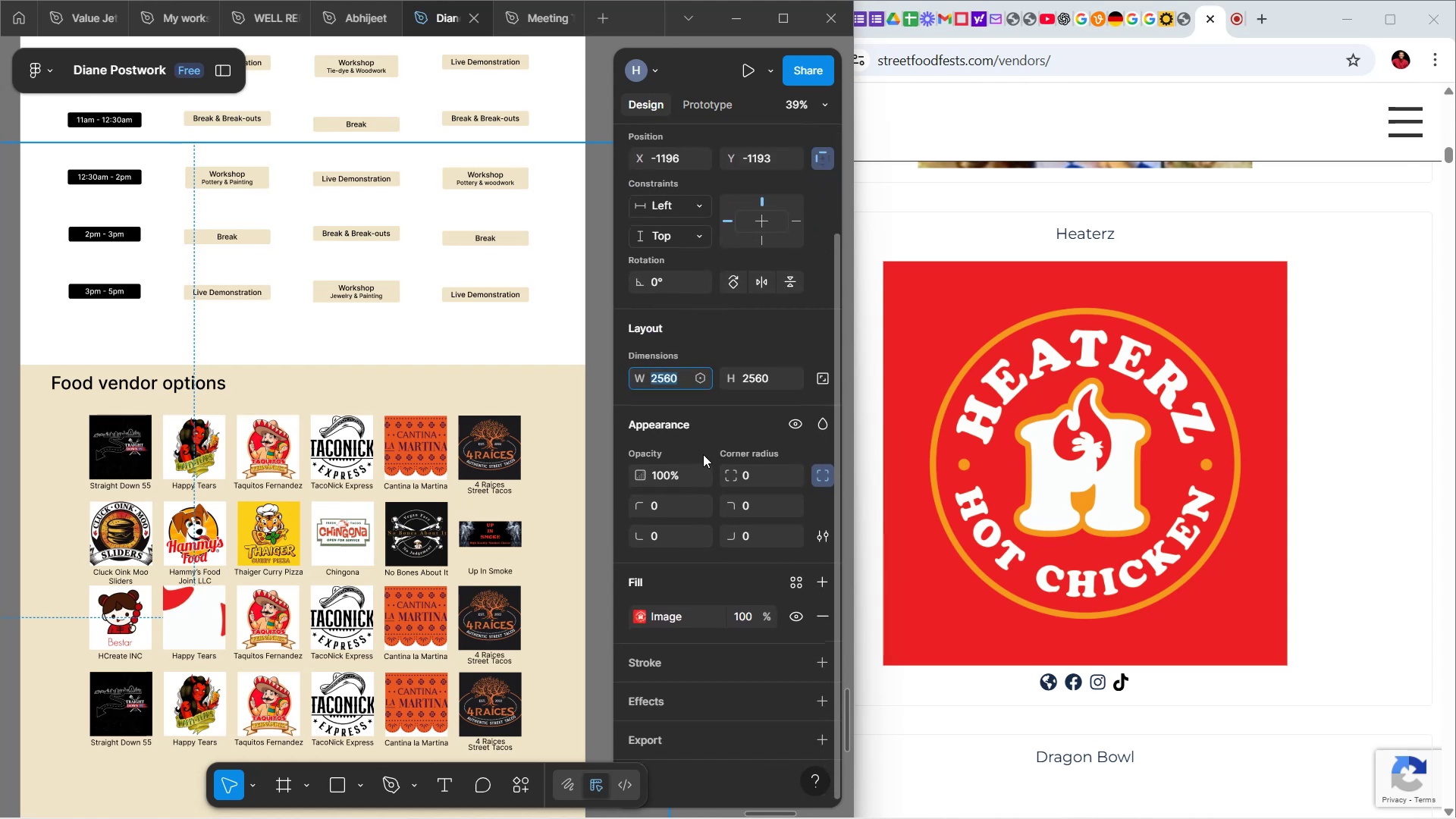 
type(168)
 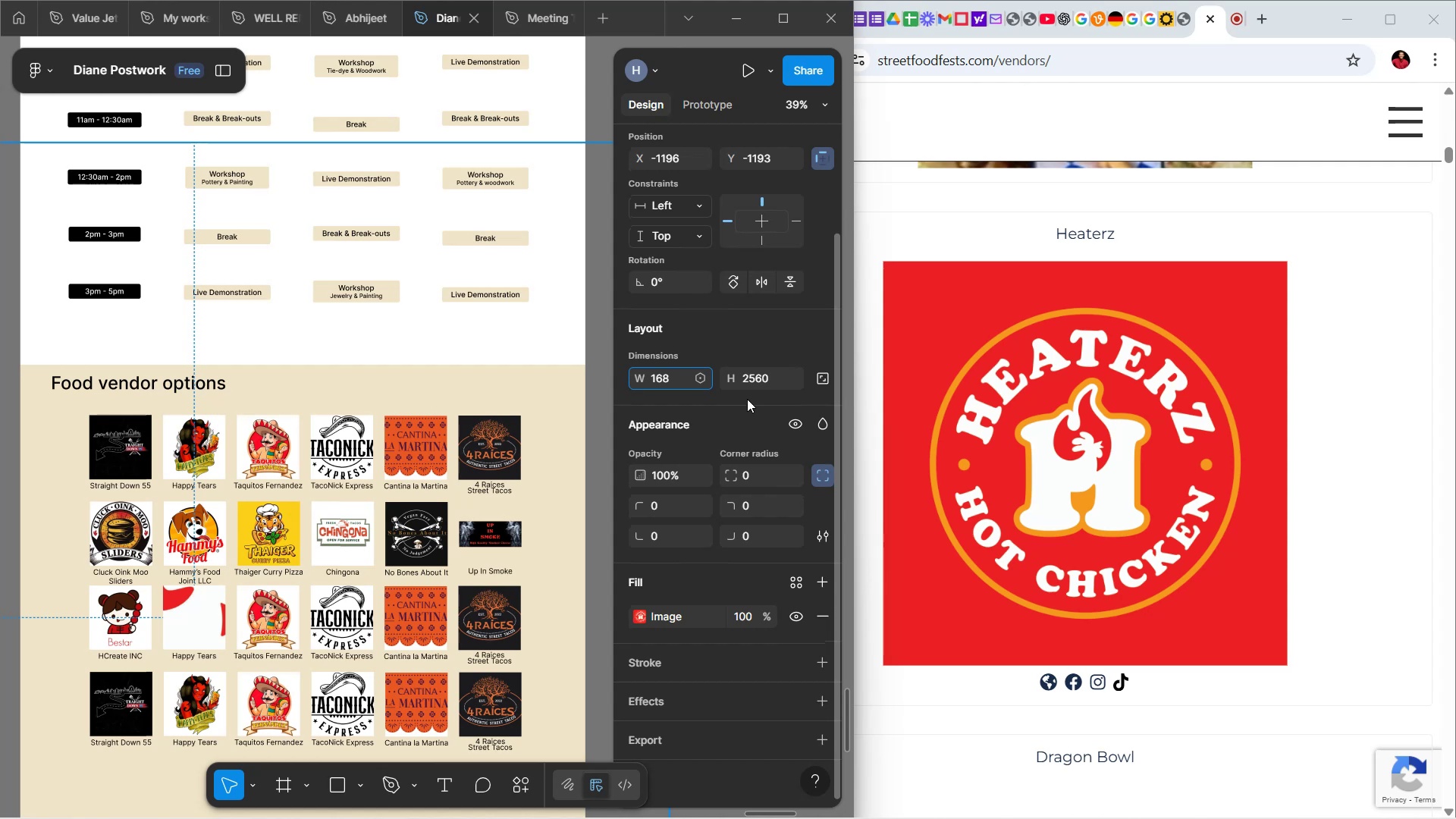 
left_click([761, 380])
 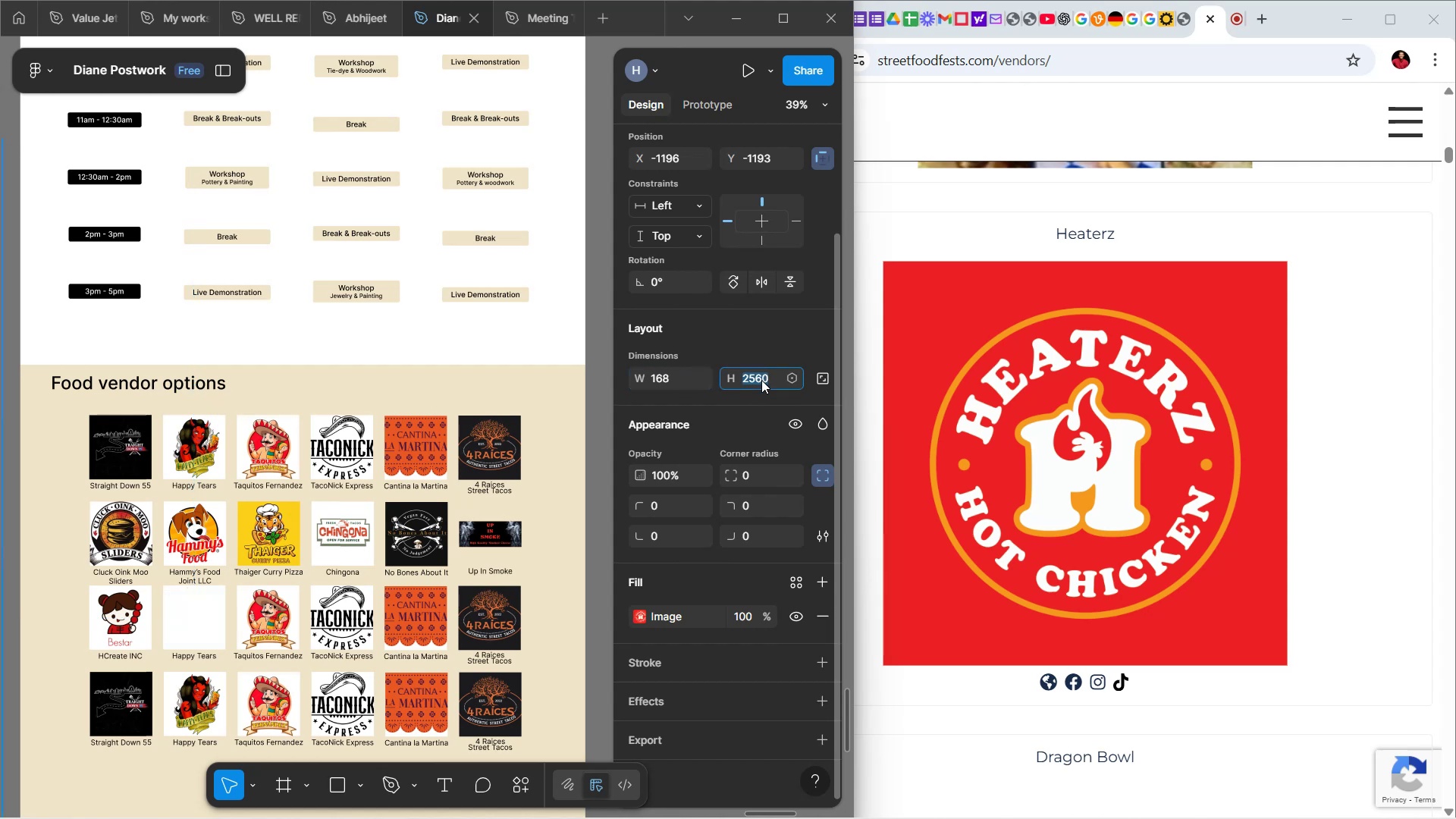 
type(173)
 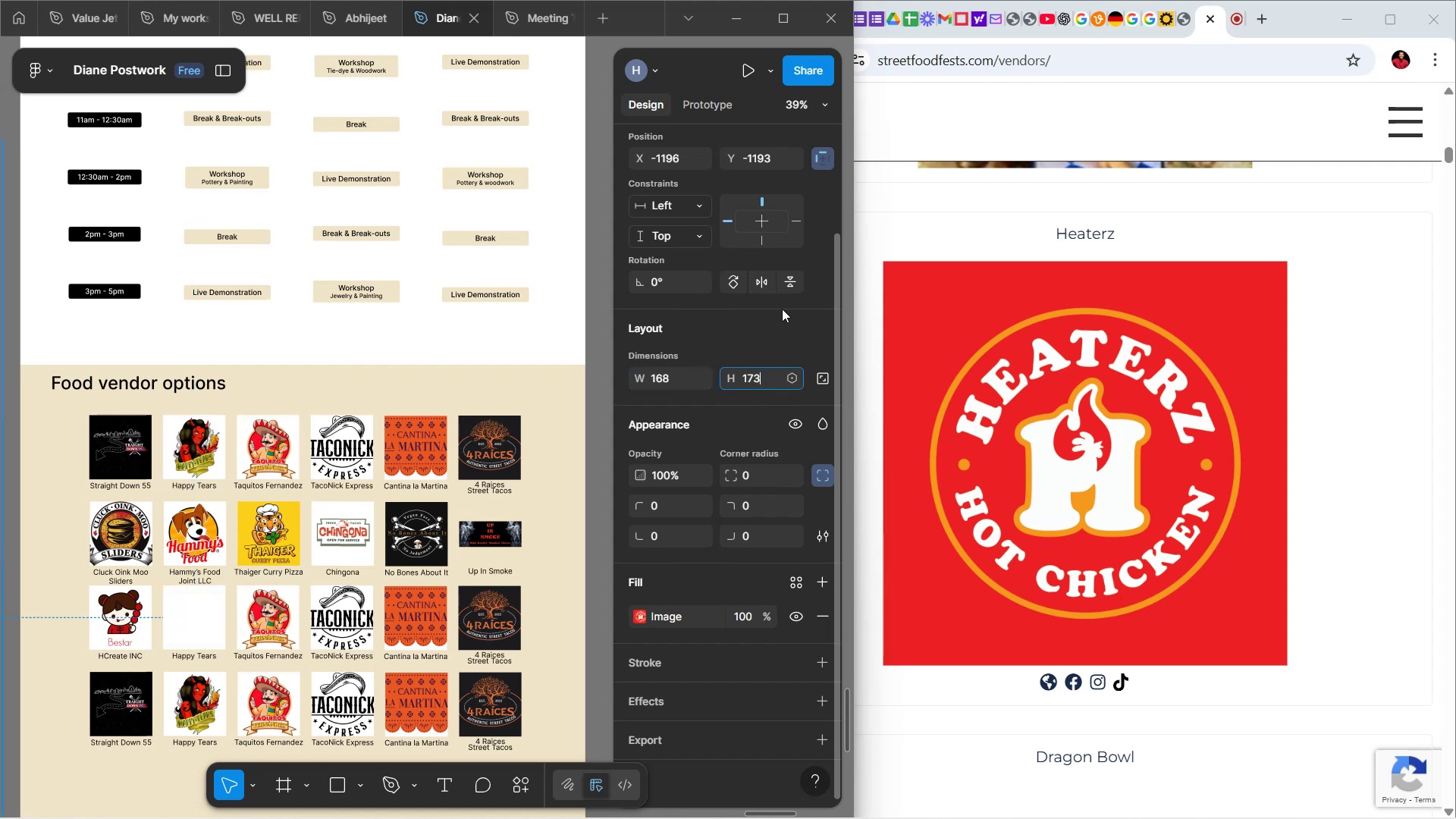 
left_click([777, 319])
 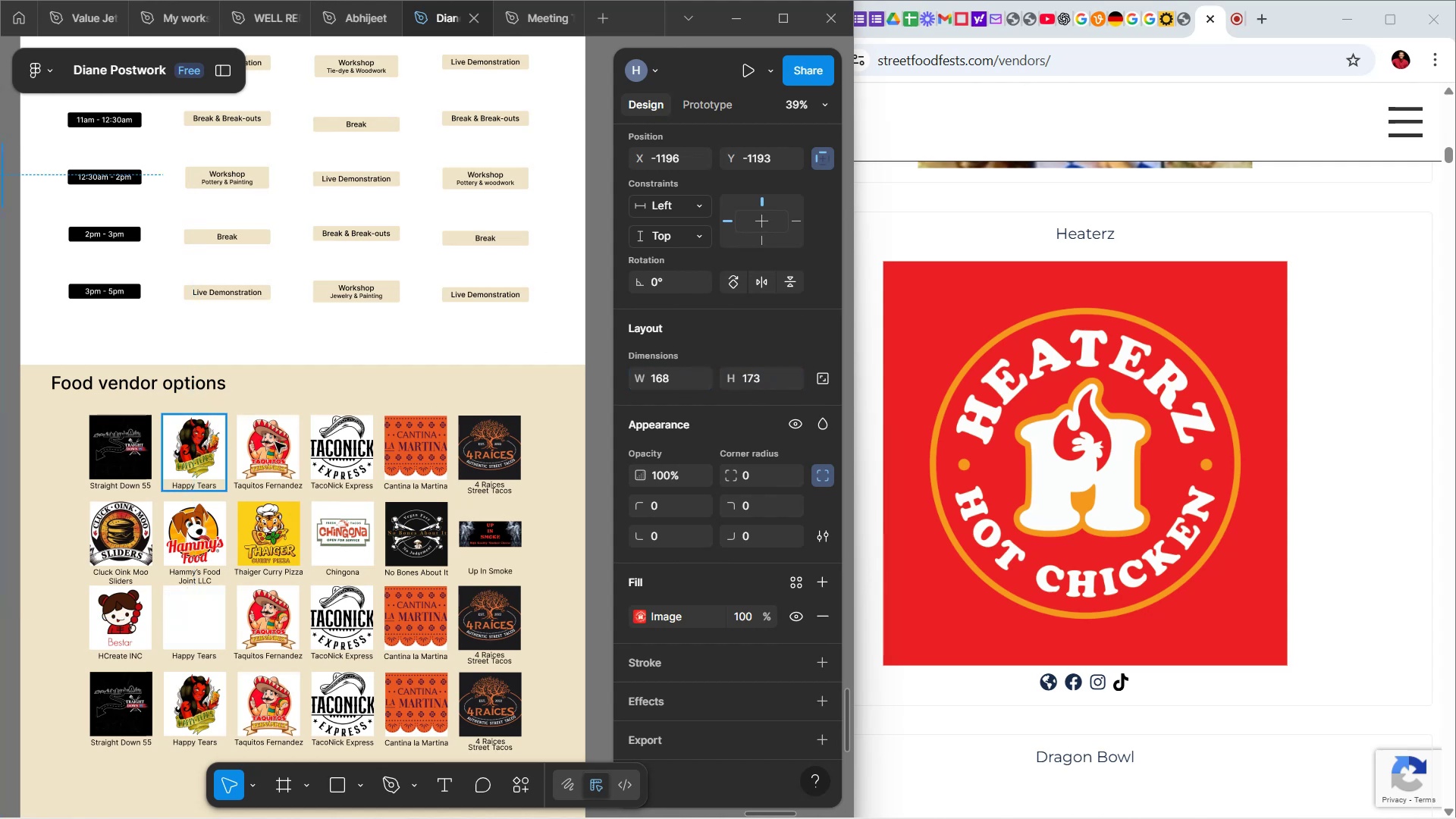 
hold_key(key=ControlLeft, duration=1.52)
scroll: coordinate [378, 441], scroll_direction: down, amount: 3.0
 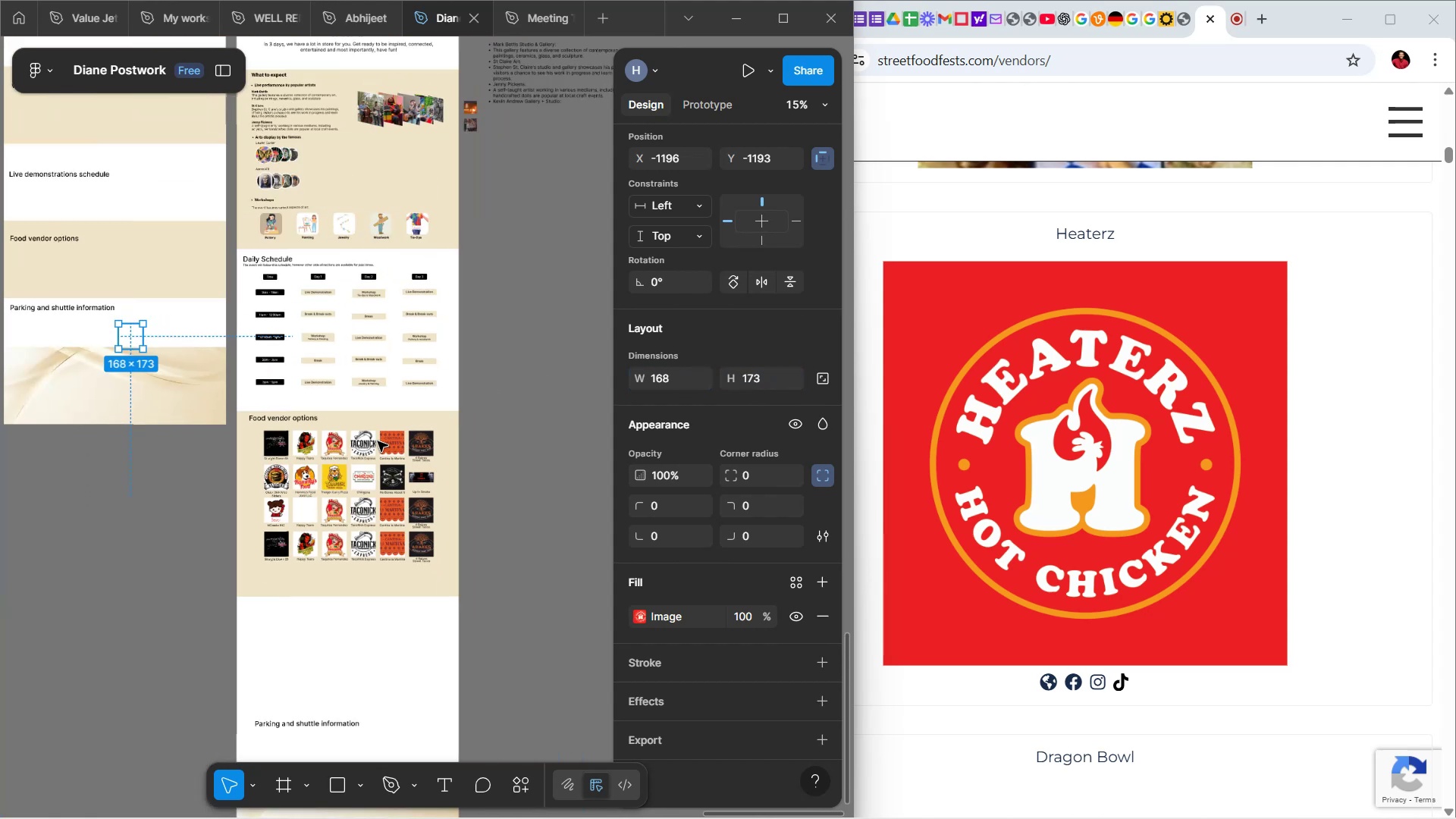 
hold_key(key=ControlLeft, duration=0.63)
 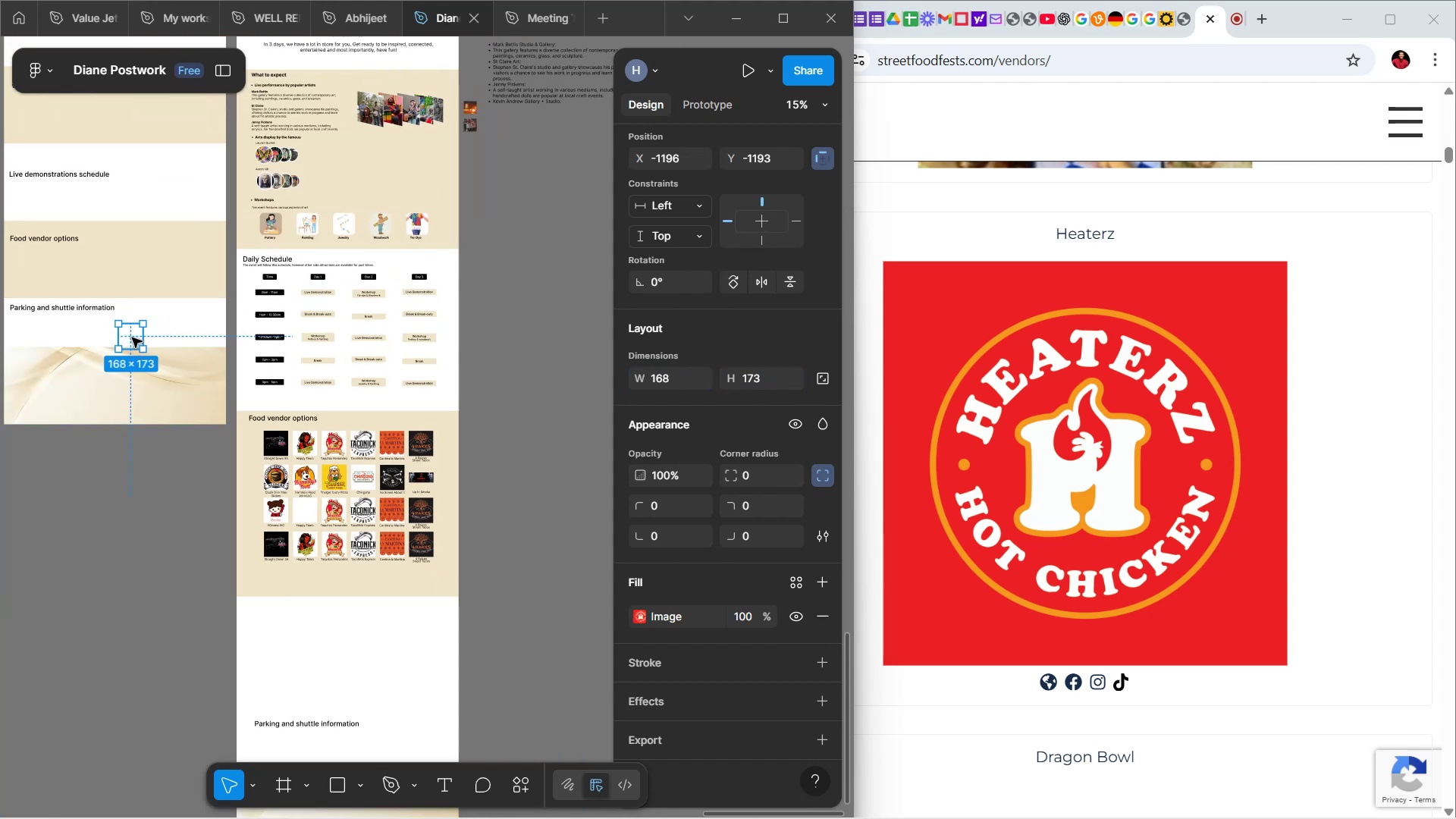 
left_click_drag(start_coordinate=[130, 335], to_coordinate=[309, 511])
 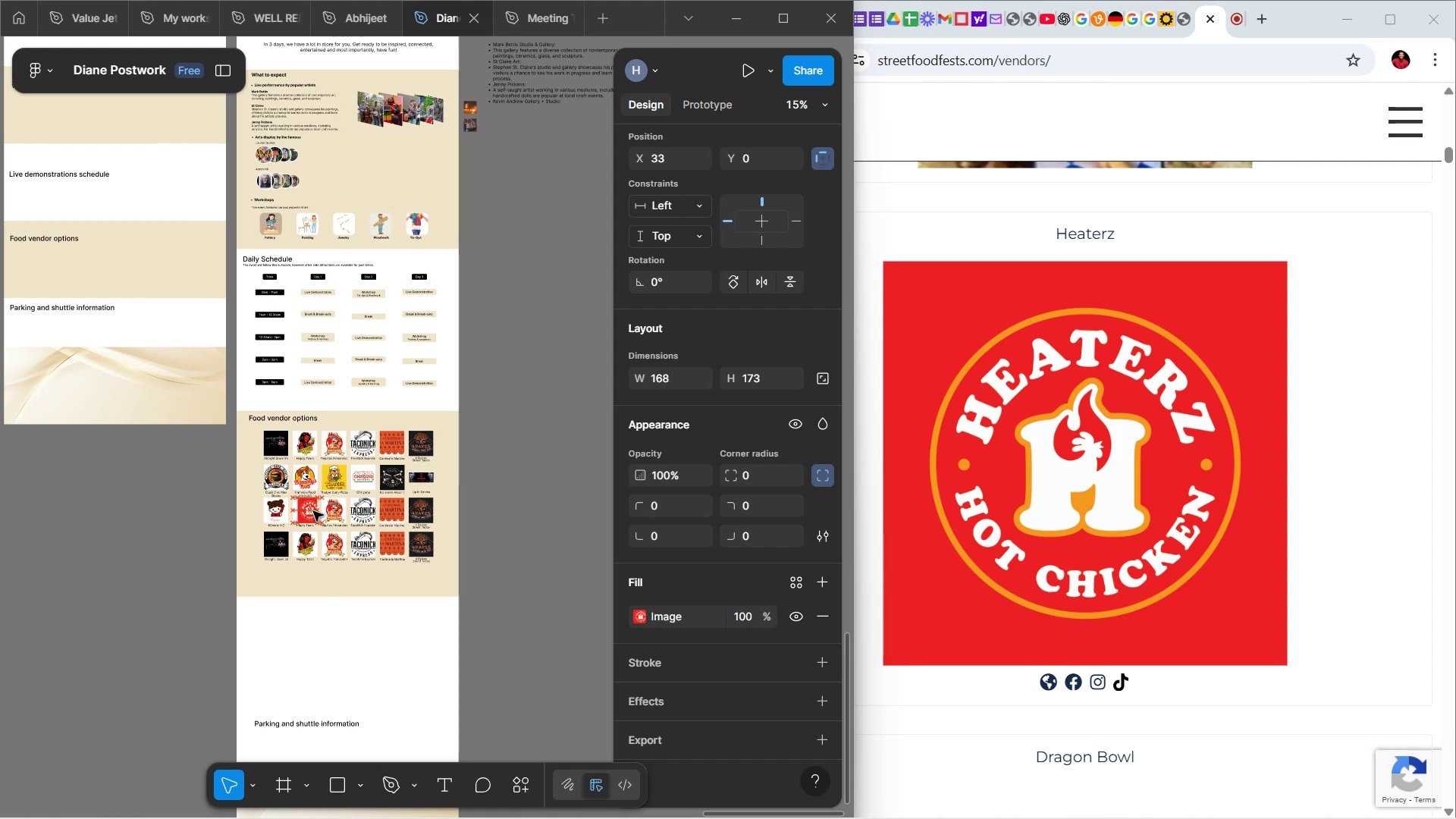 
hold_key(key=ControlLeft, duration=1.22)
scroll: coordinate [318, 509], scroll_direction: up, amount: 11.0
 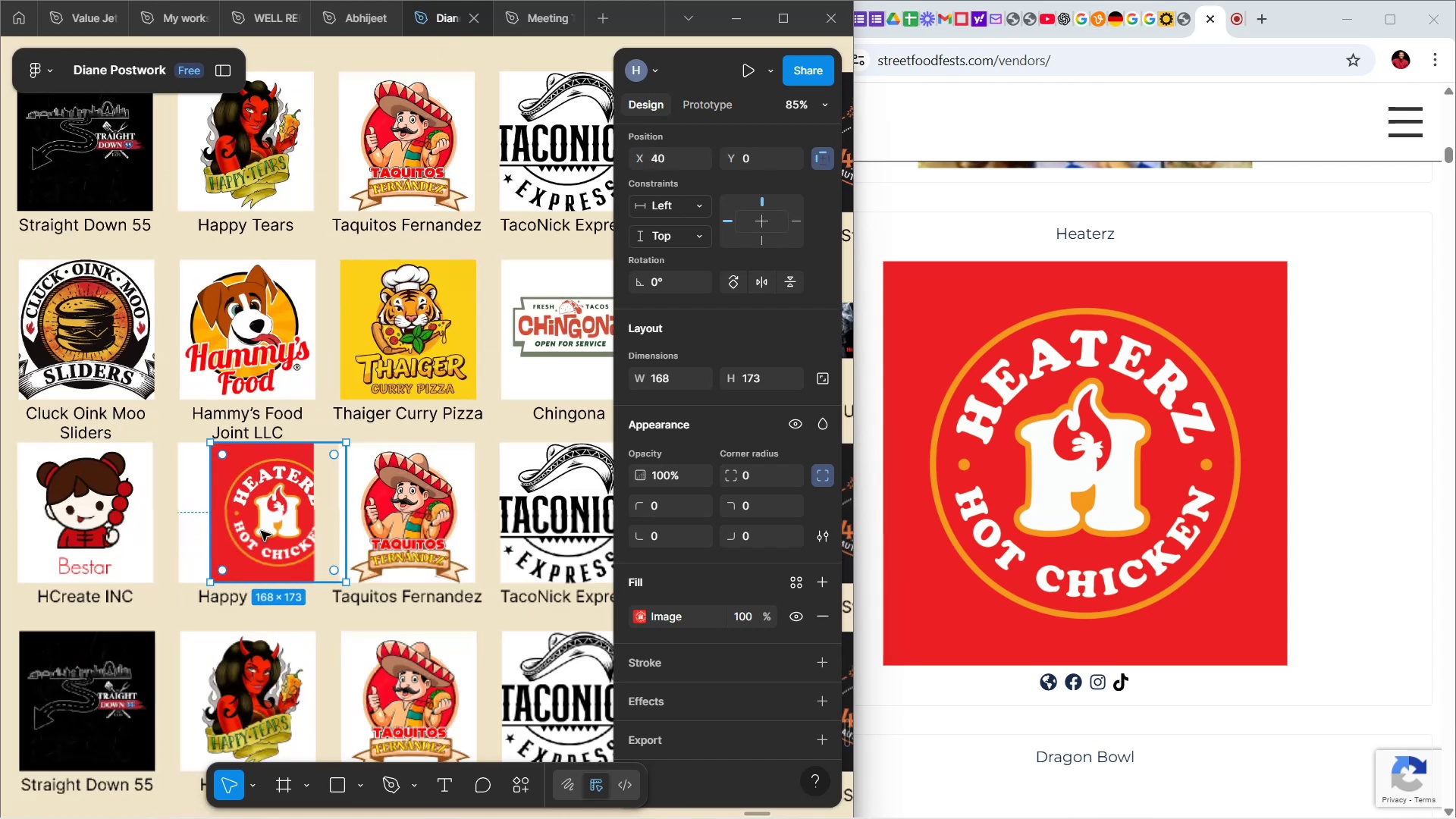 
left_click_drag(start_coordinate=[263, 529], to_coordinate=[228, 533])
 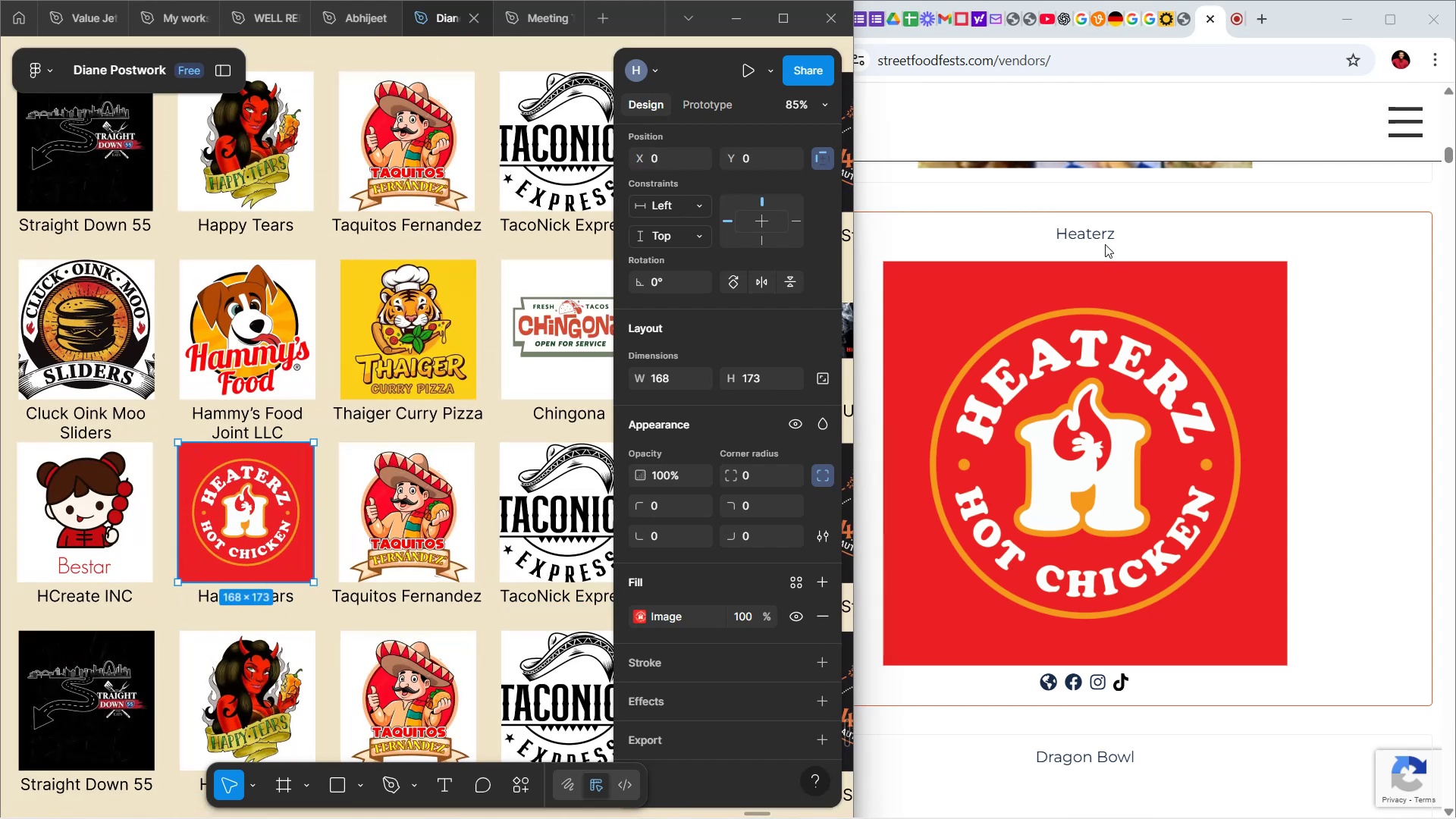 
double_click([1101, 239])
 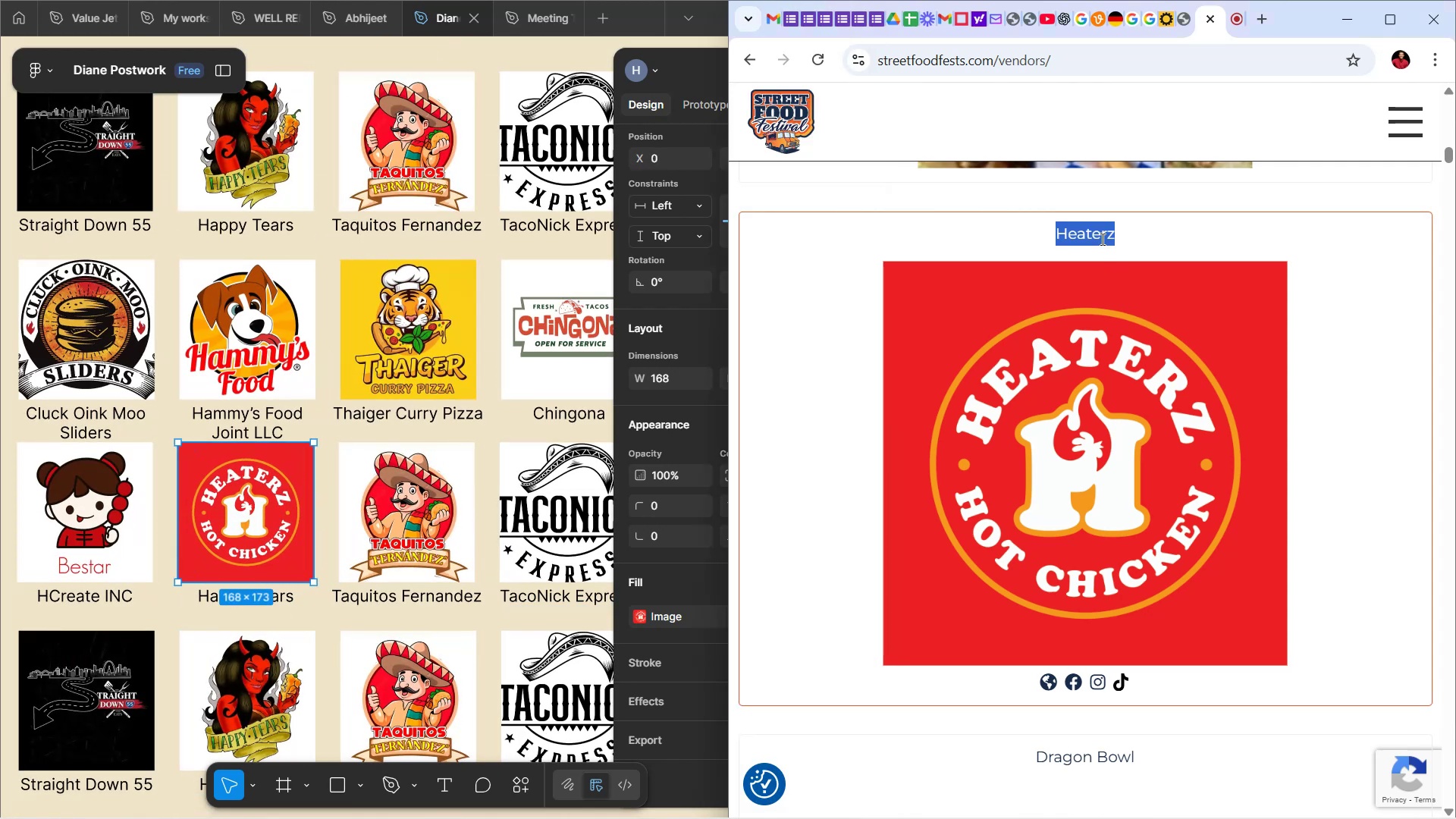 
key(Control+C)
 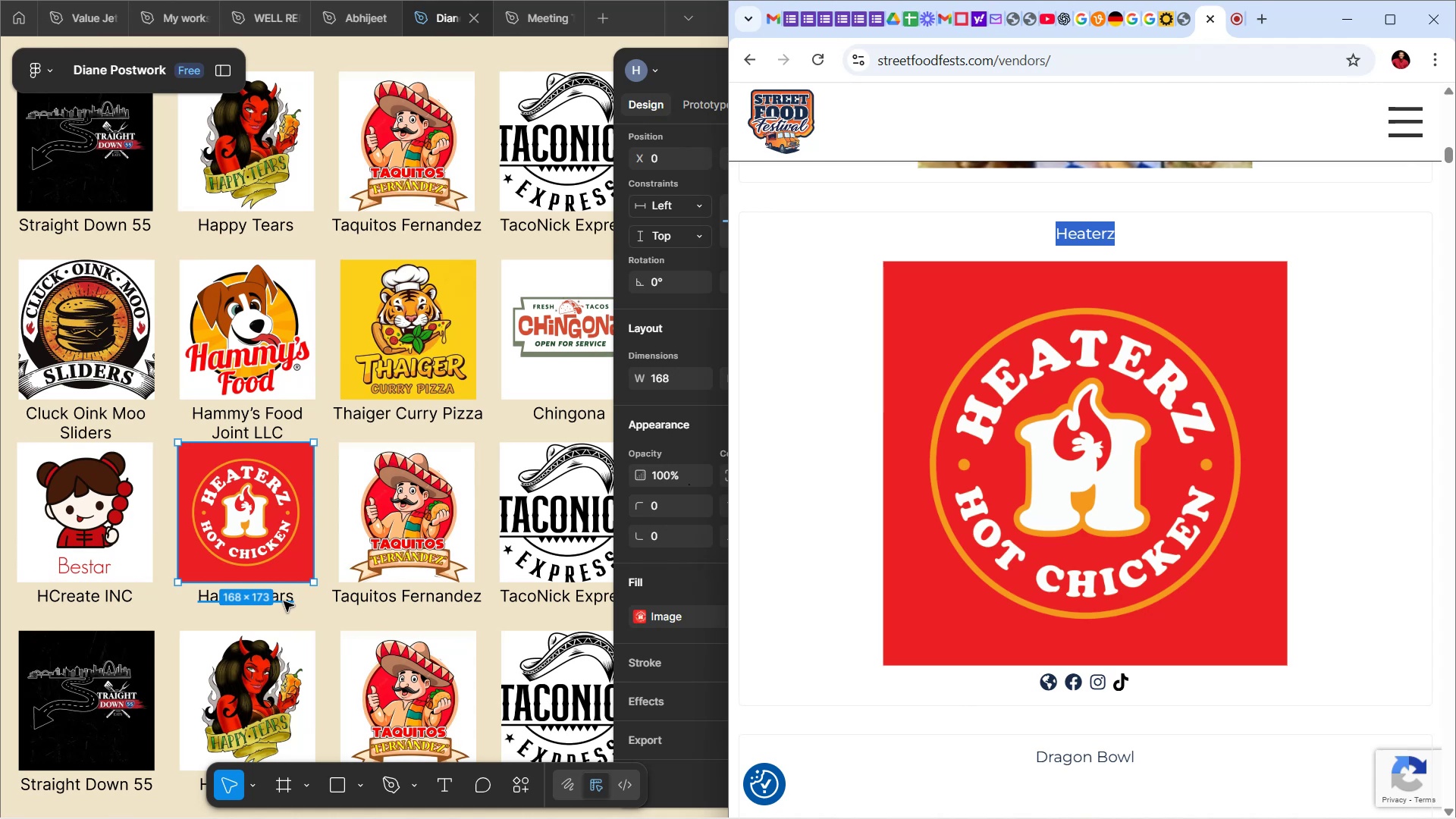 
double_click([290, 595])
 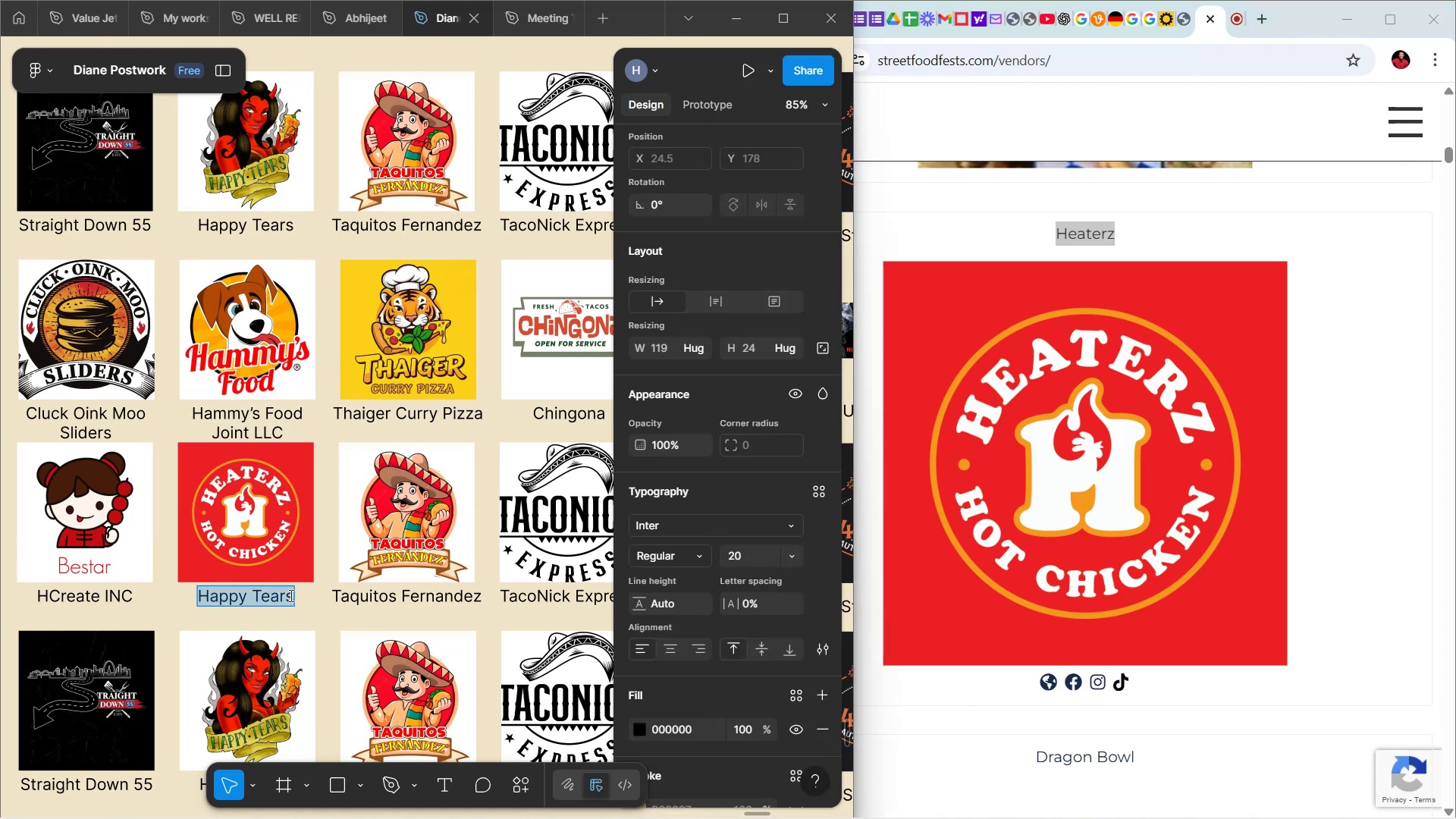 
key(Control+V)
 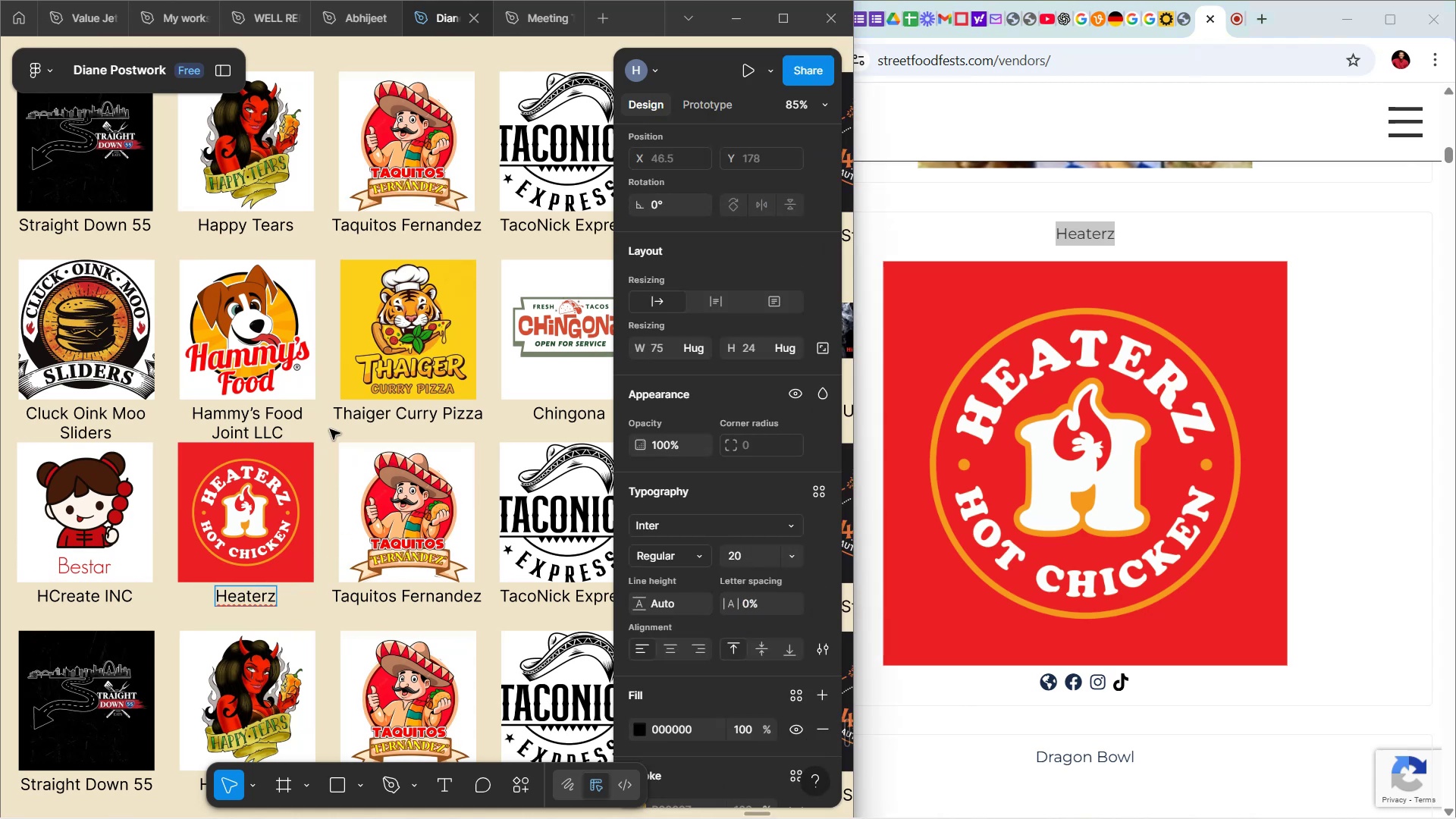 
double_click([330, 429])
 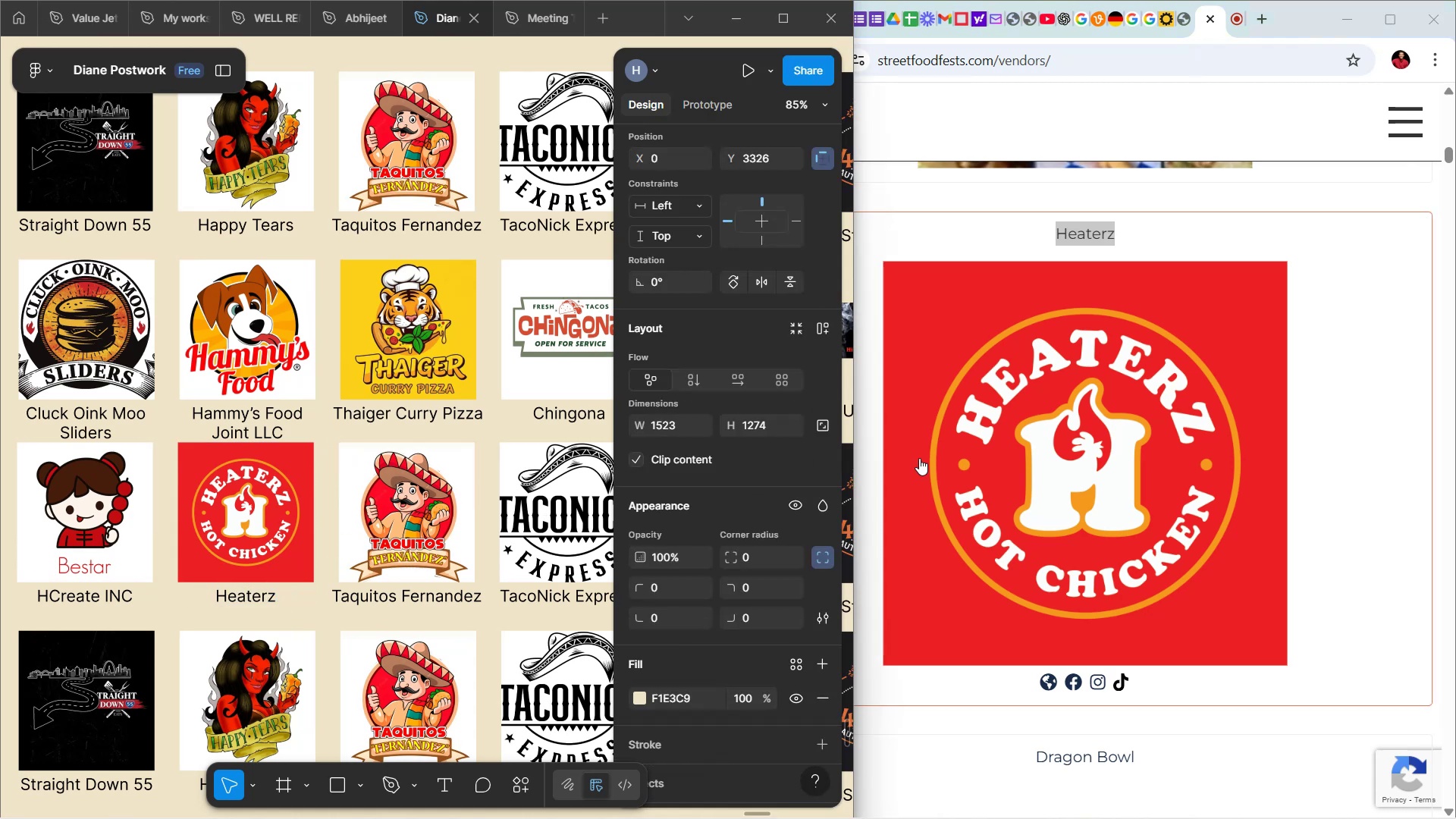 
scroll: coordinate [1107, 570], scroll_direction: down, amount: 32.0
 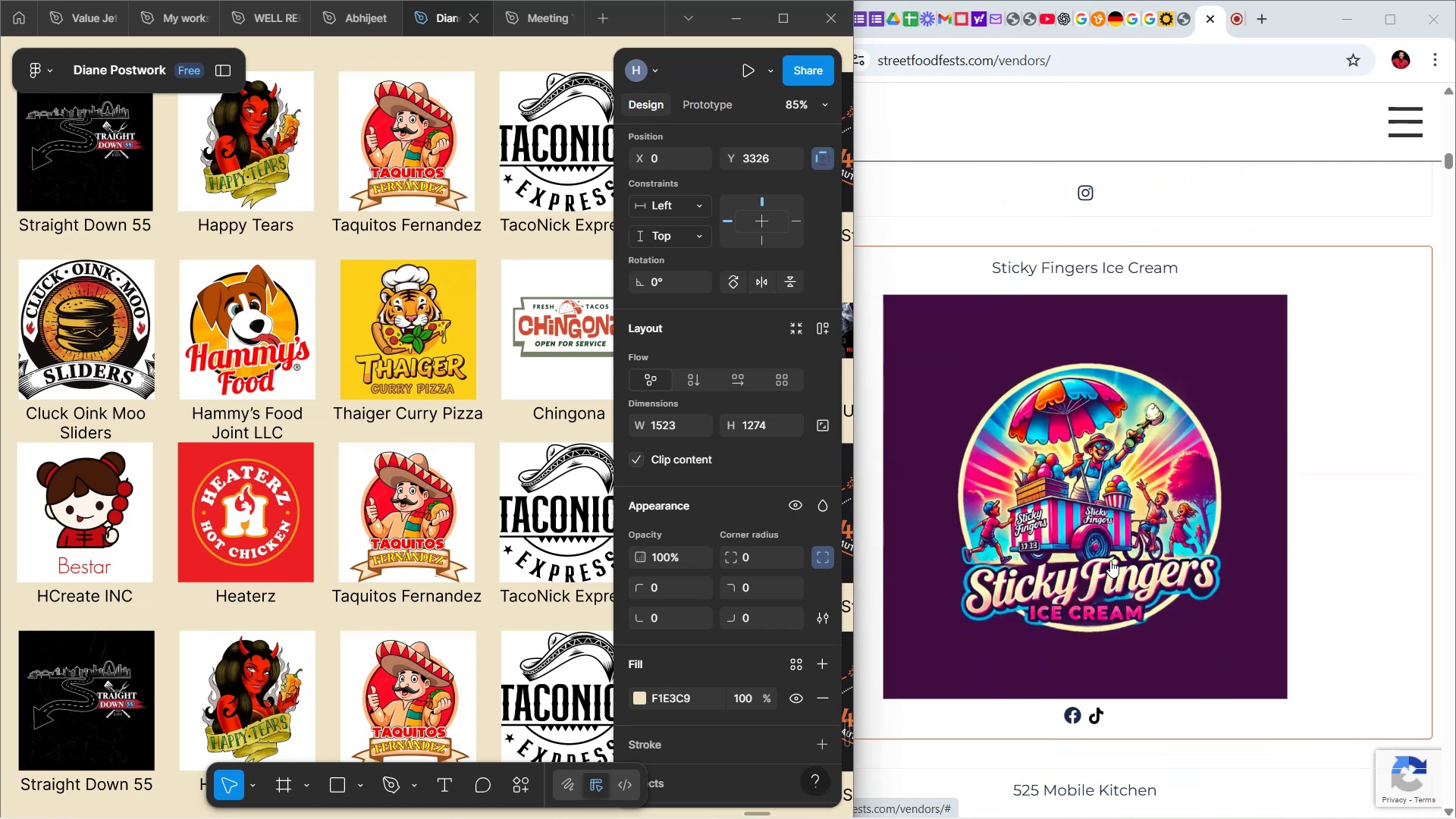 
right_click([1110, 560])
 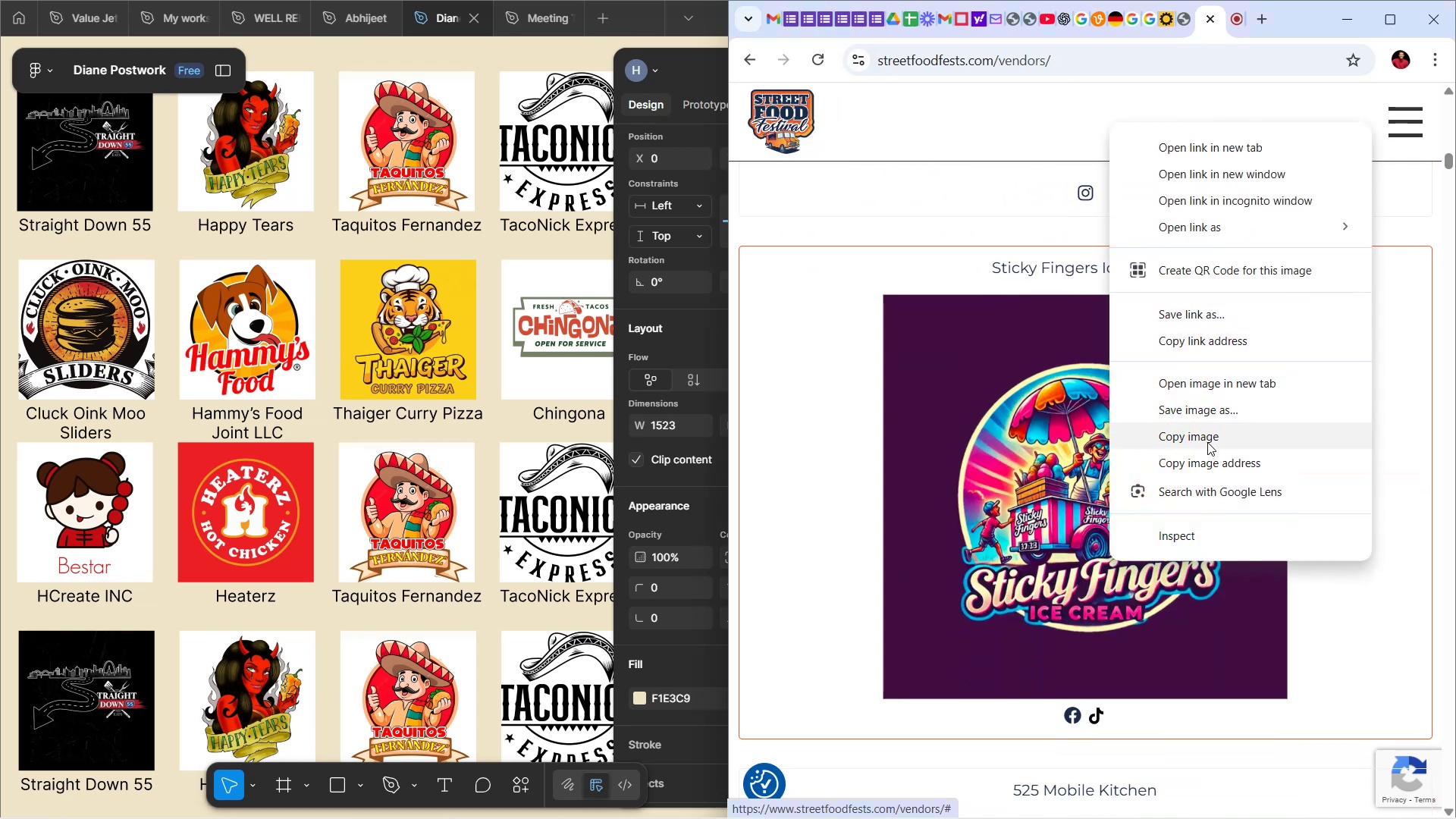 
left_click([1207, 440])
 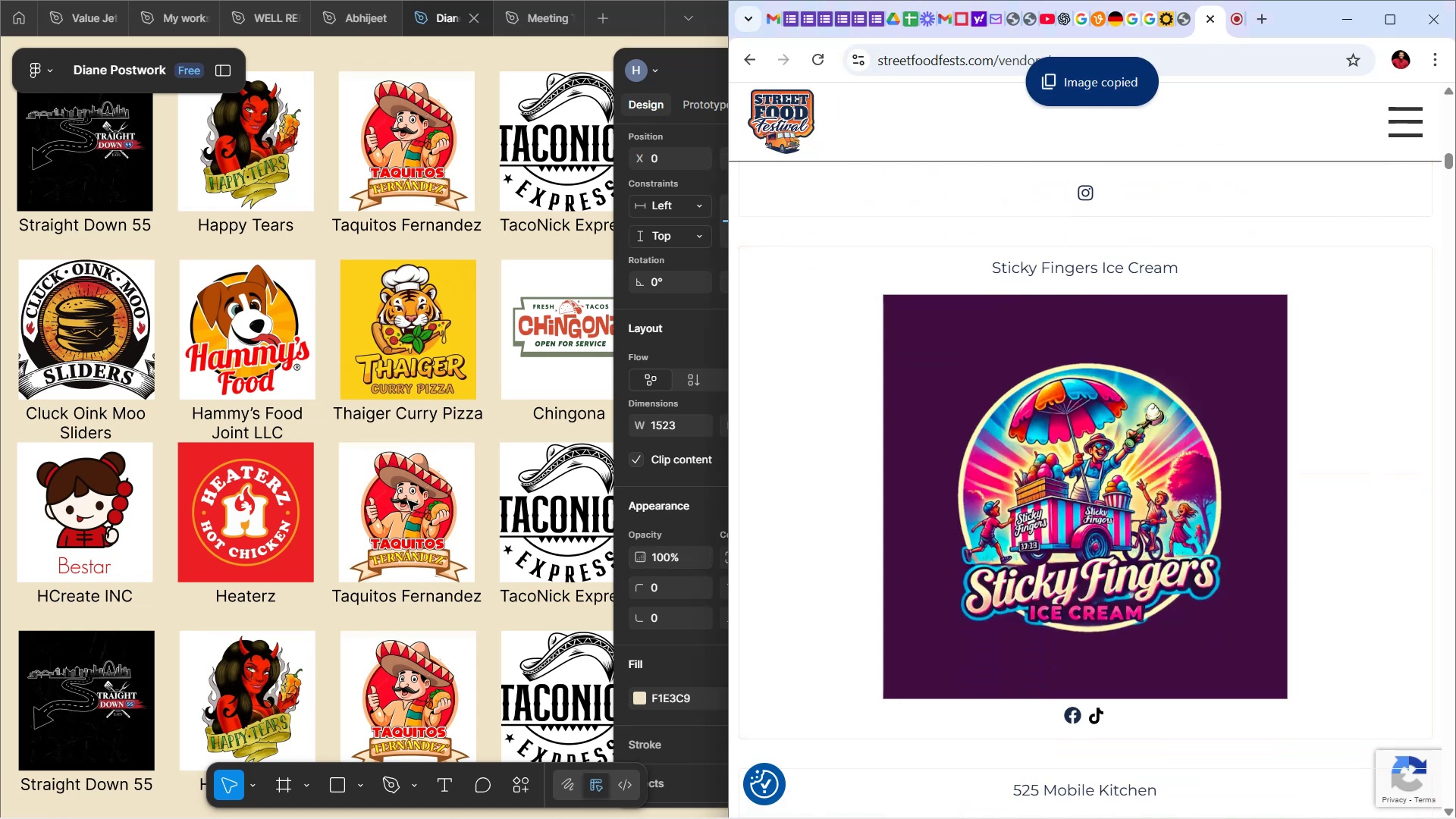 
left_click_drag(start_coordinate=[422, 510], to_coordinate=[426, 510])
 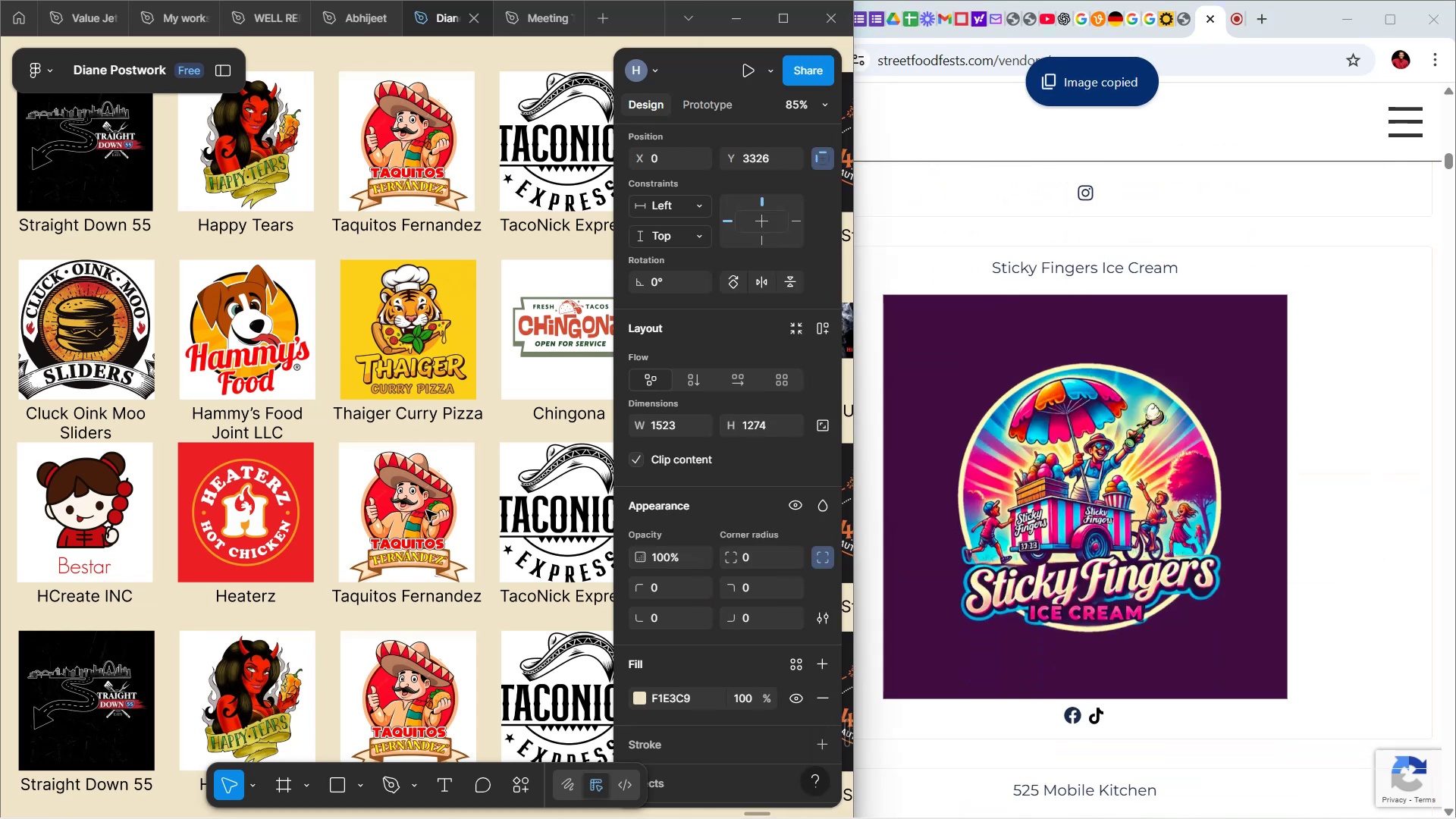 
double_click([426, 510])
 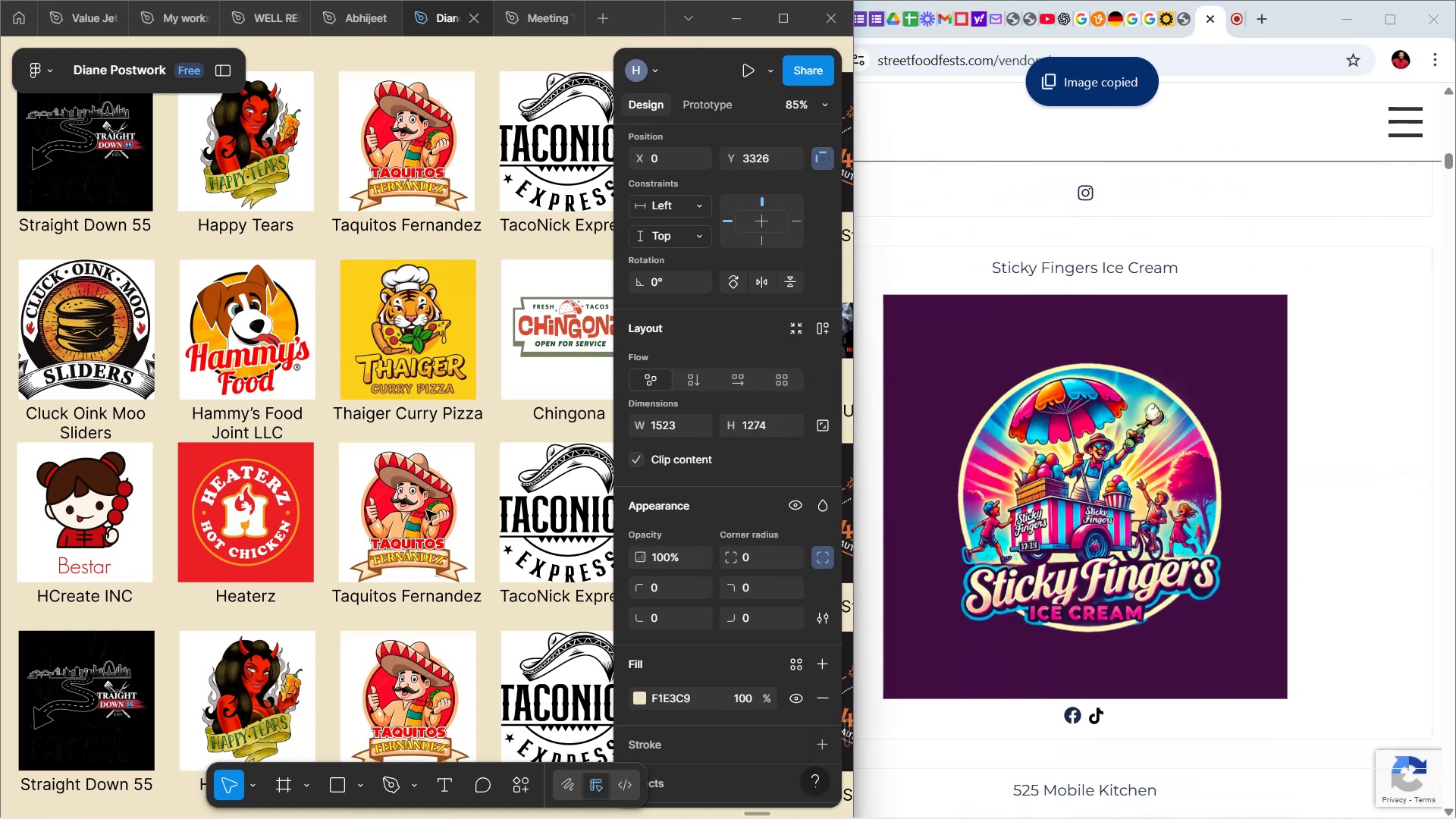 
triple_click([426, 510])
 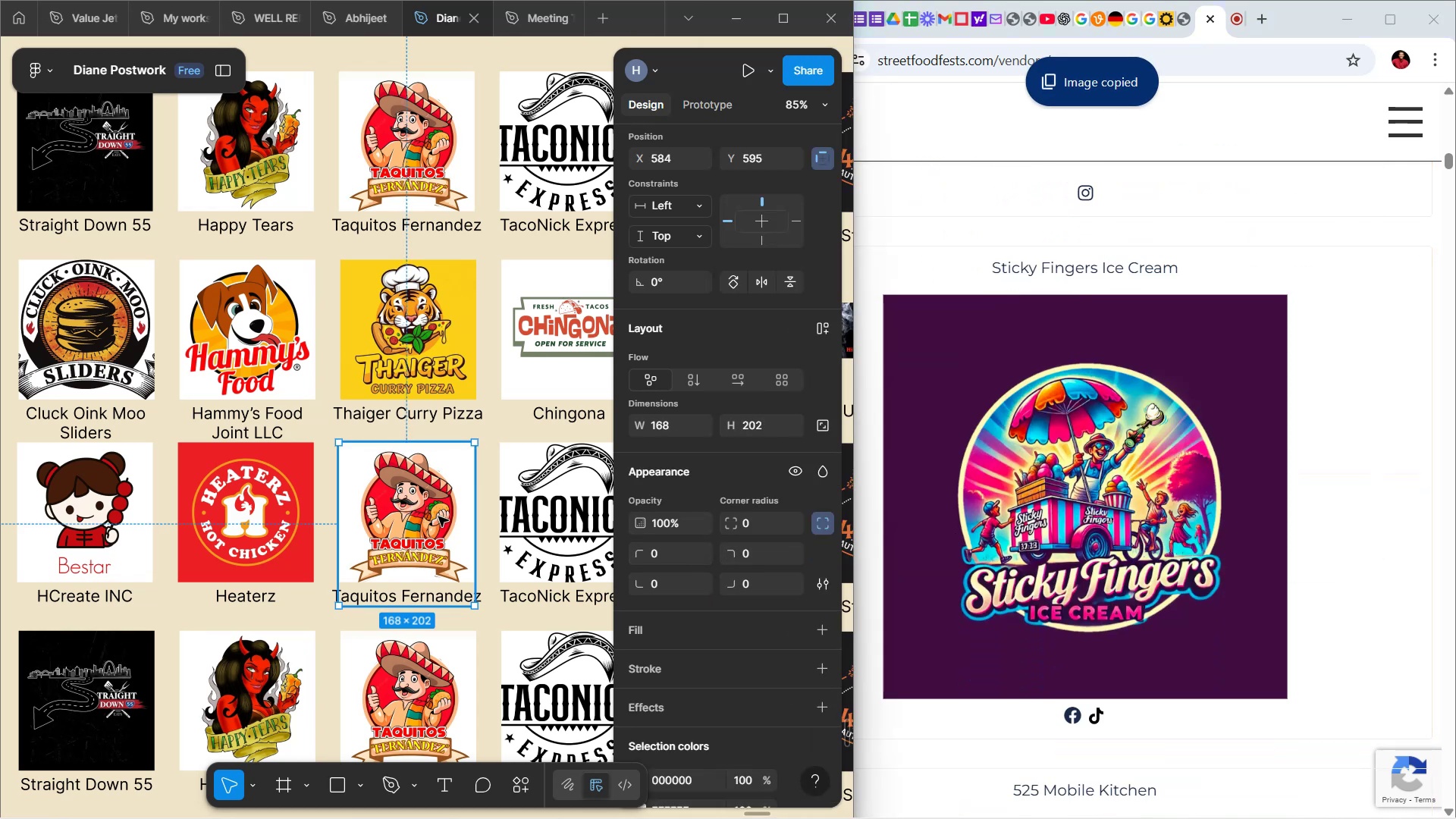 
double_click([438, 516])
 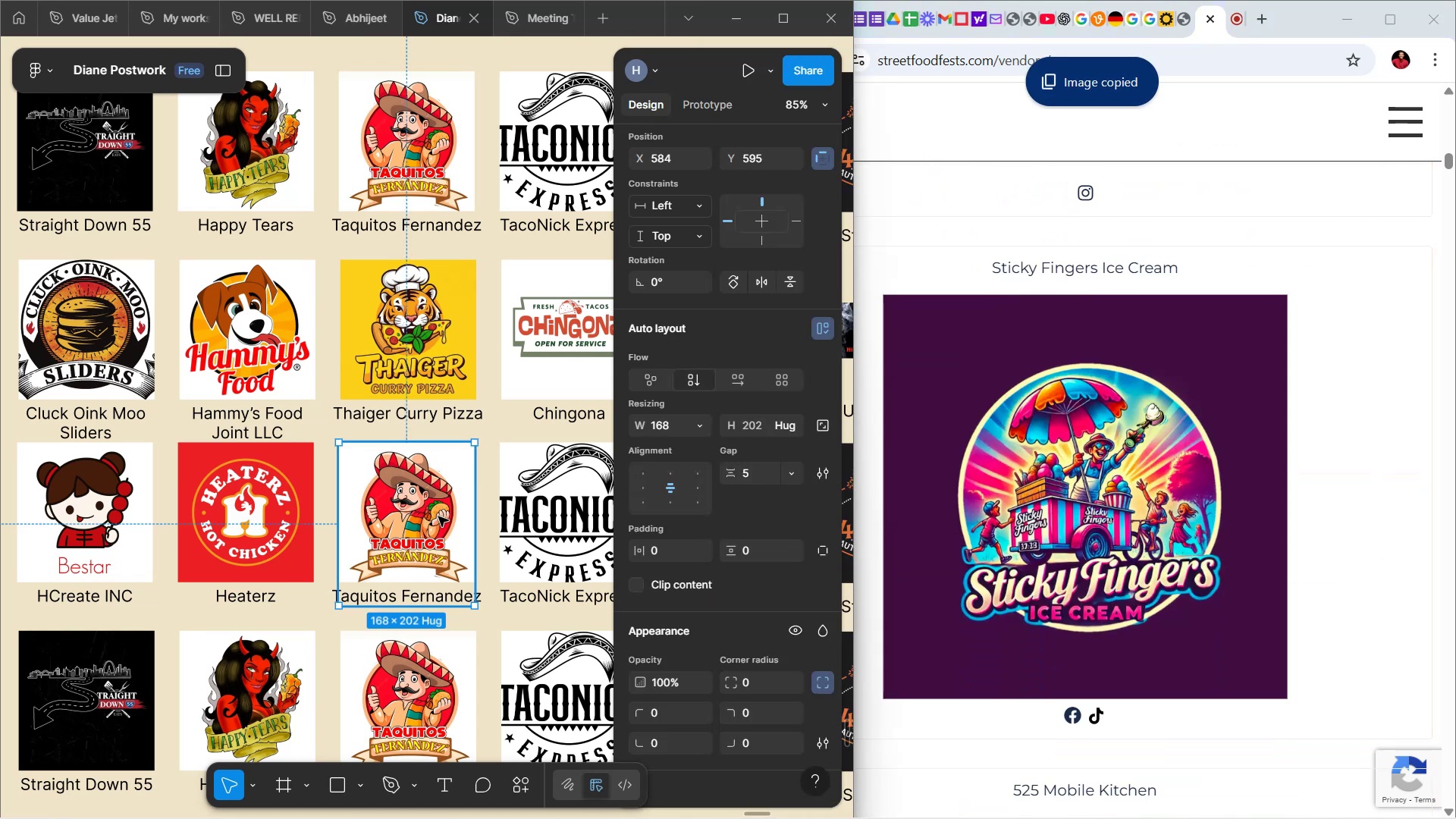 
triple_click([438, 516])
 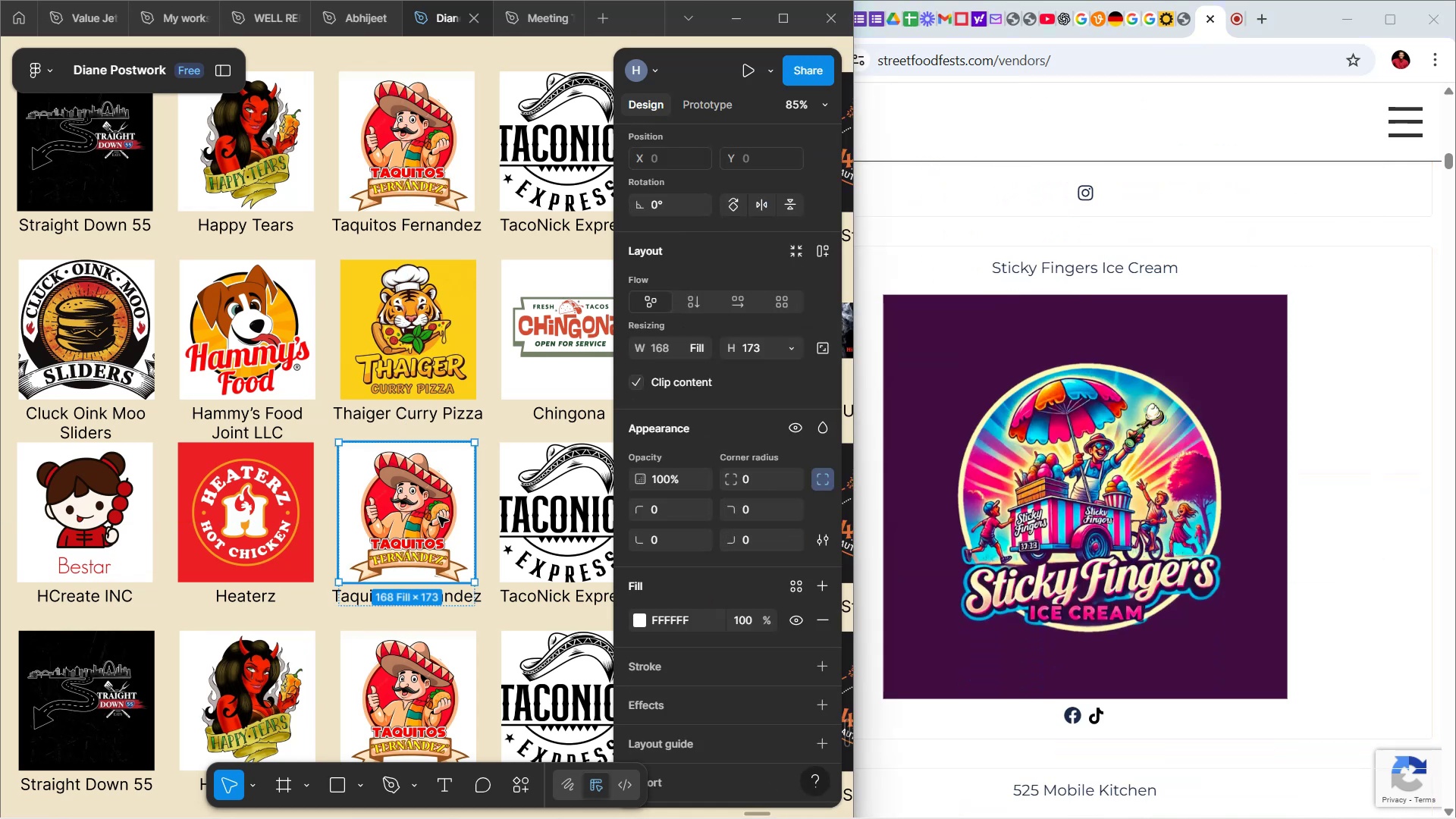 
double_click([438, 516])
 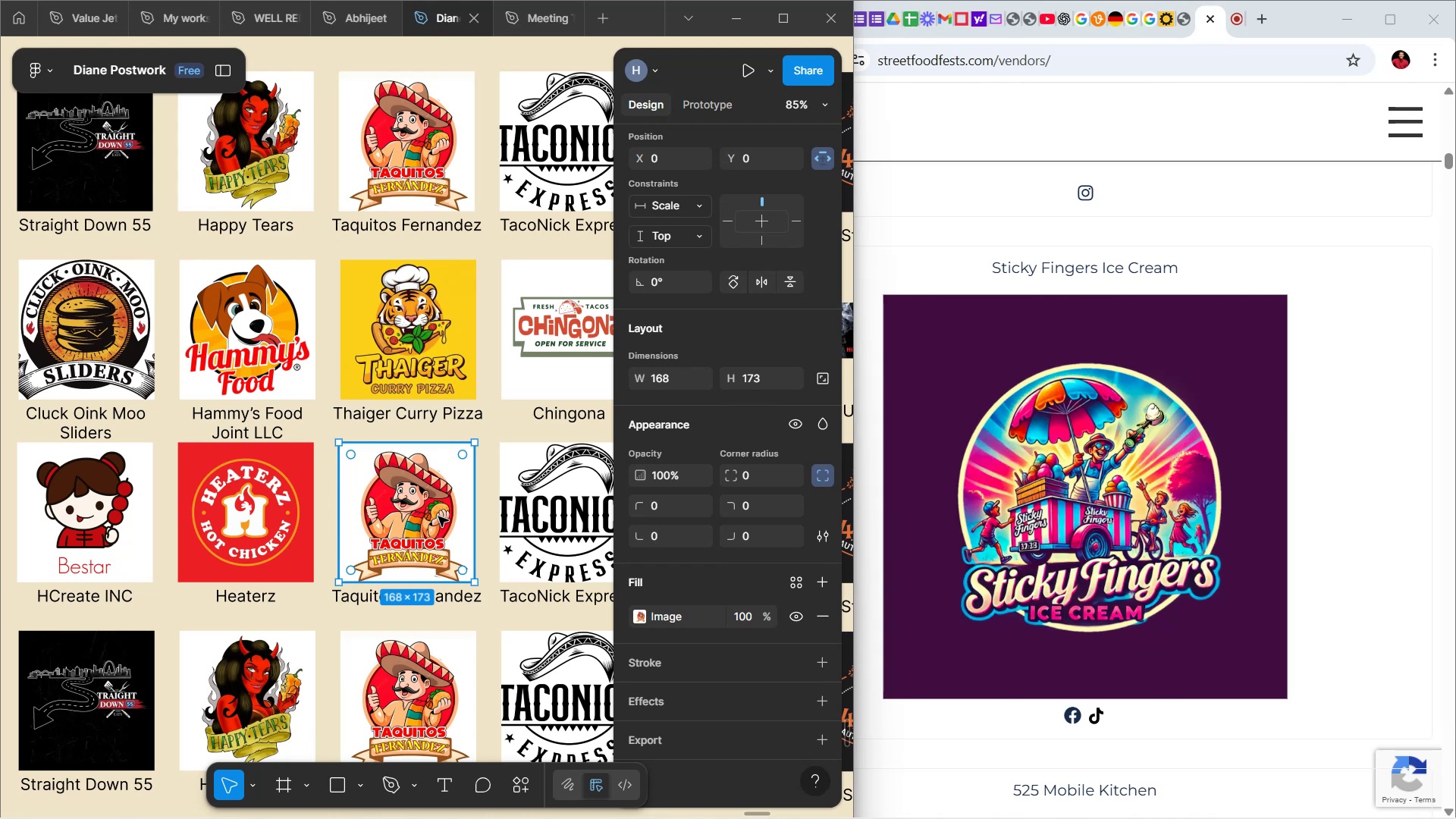 
key(Backspace)
 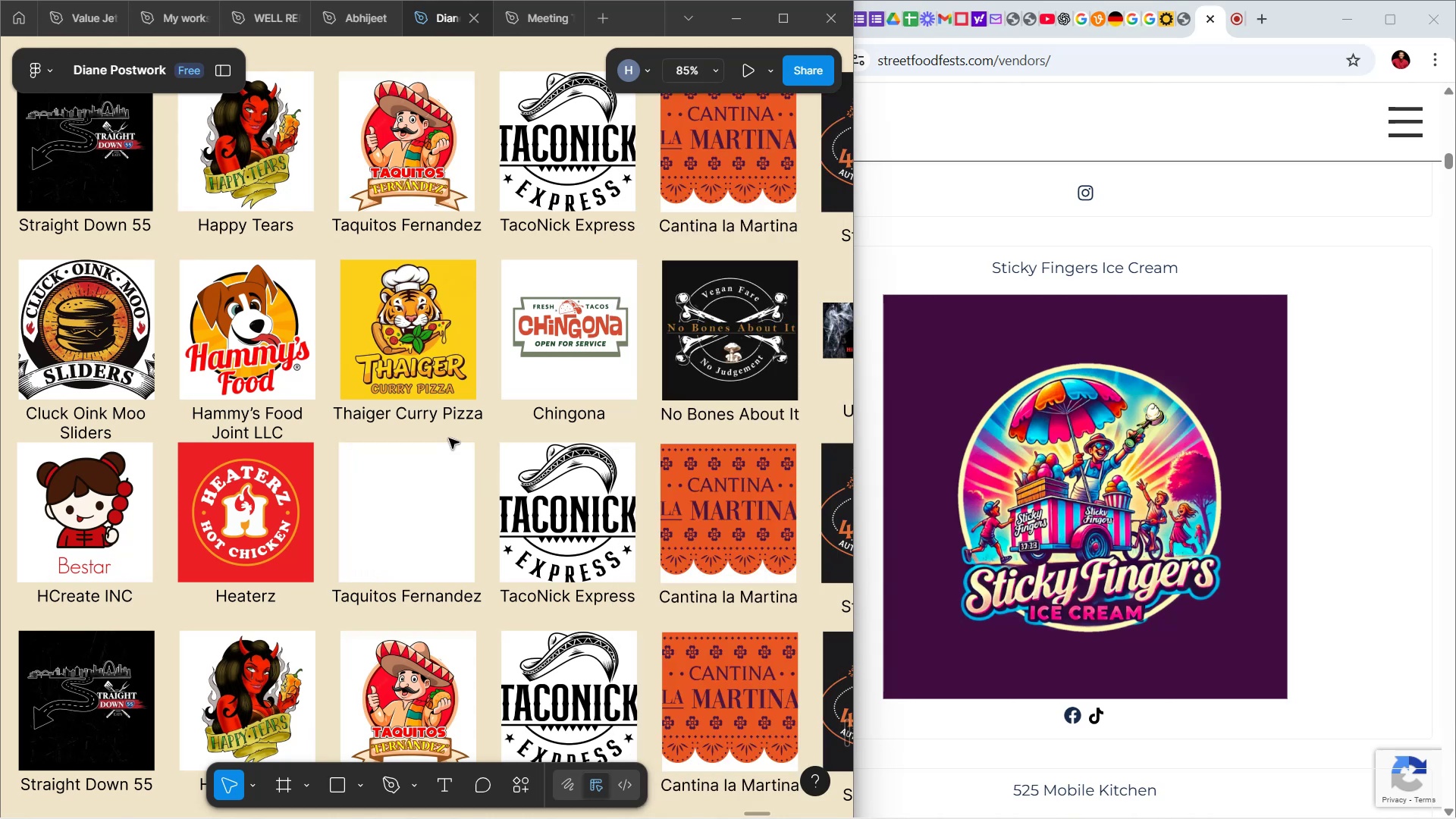 
double_click([423, 519])
 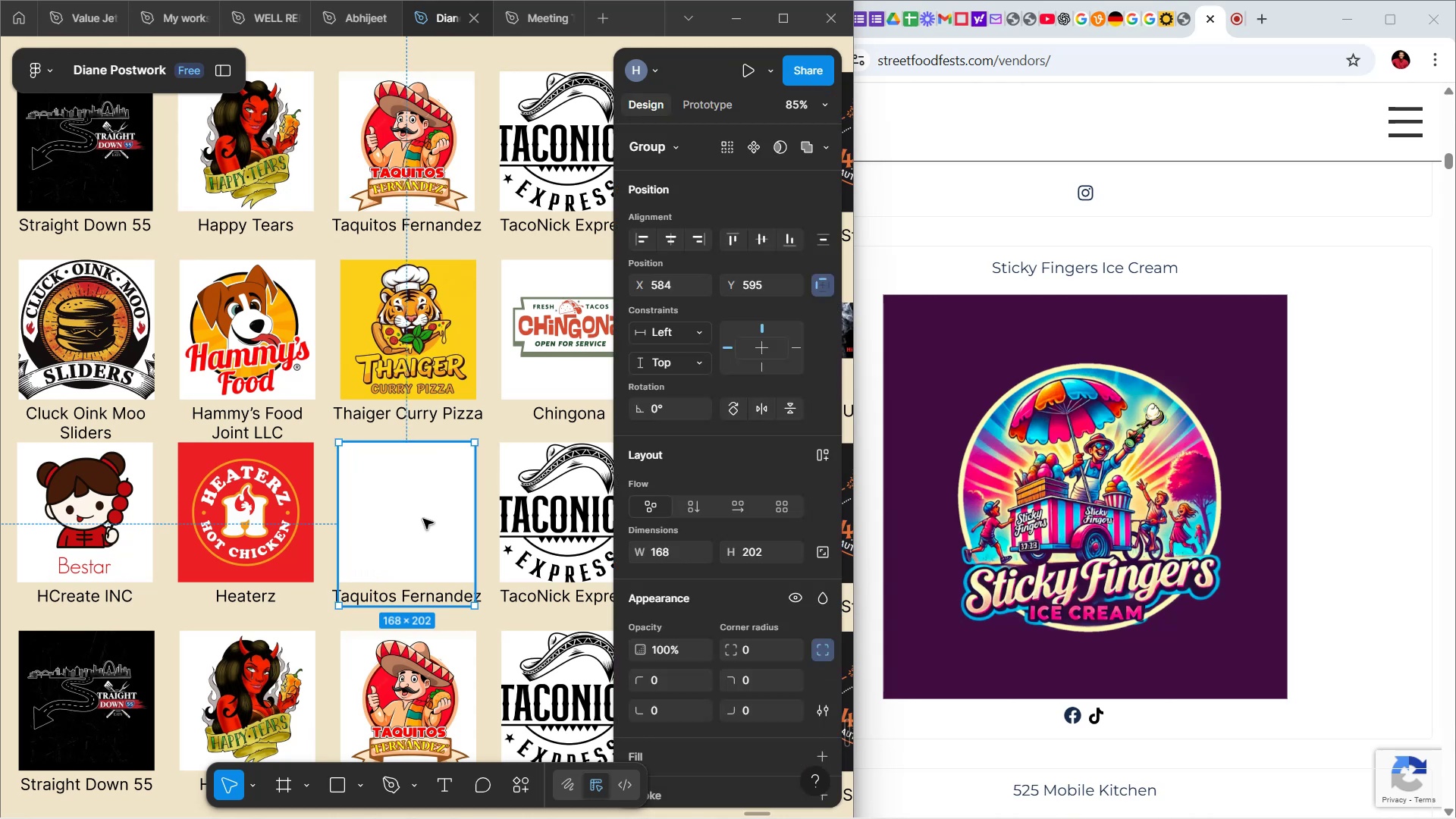 
double_click([423, 519])
 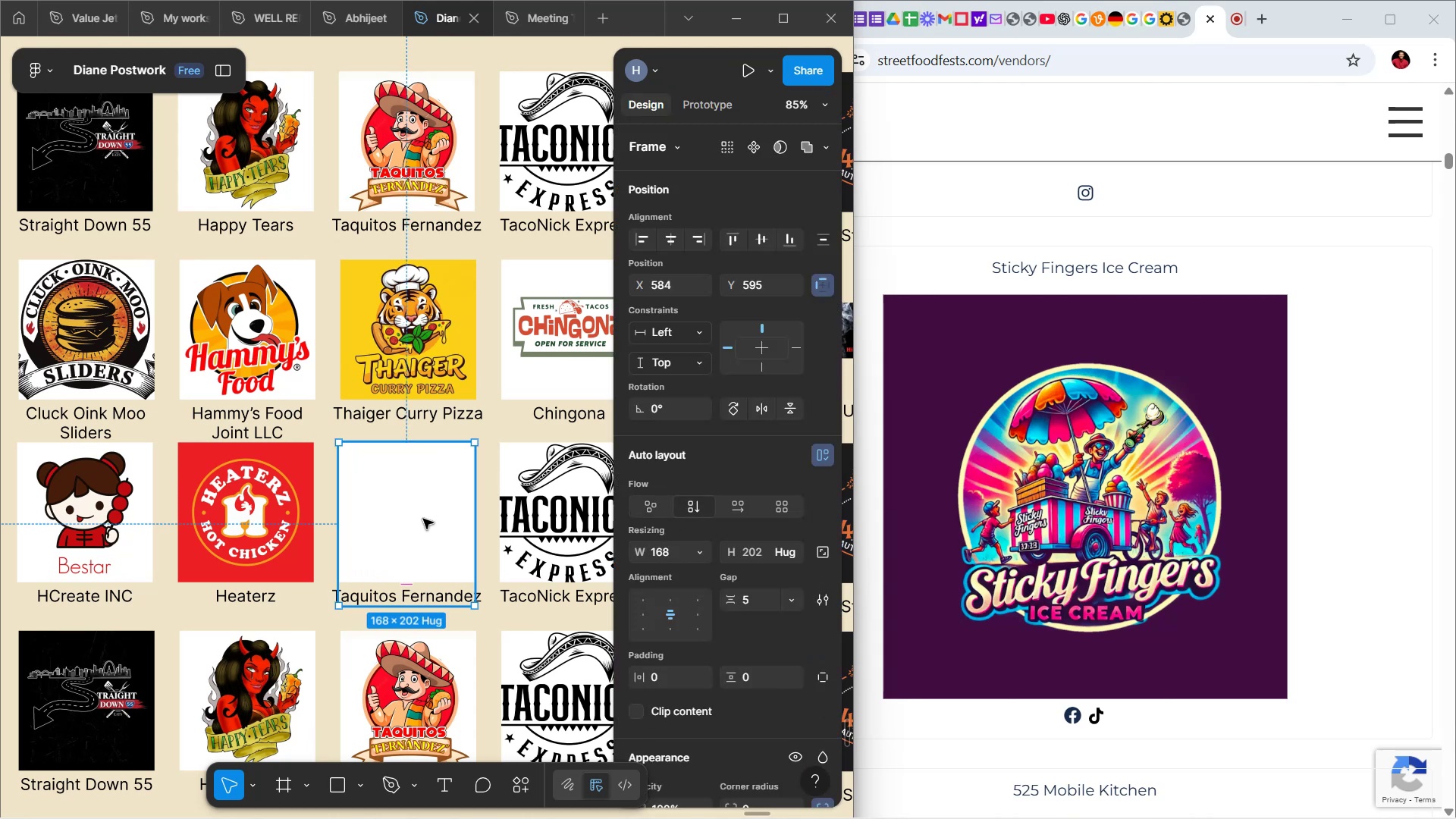 
double_click([423, 519])
 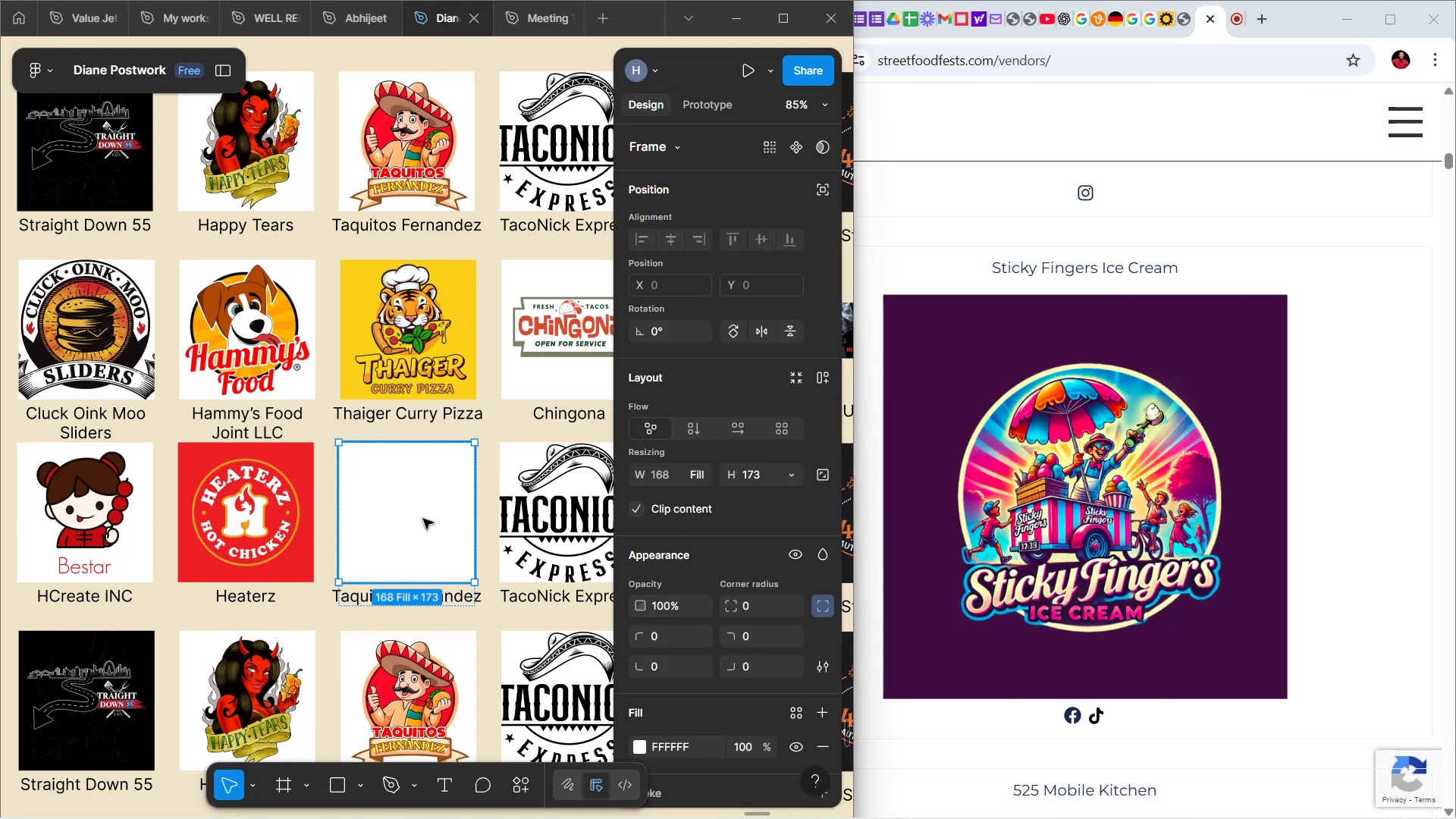 
key(Control+V)
 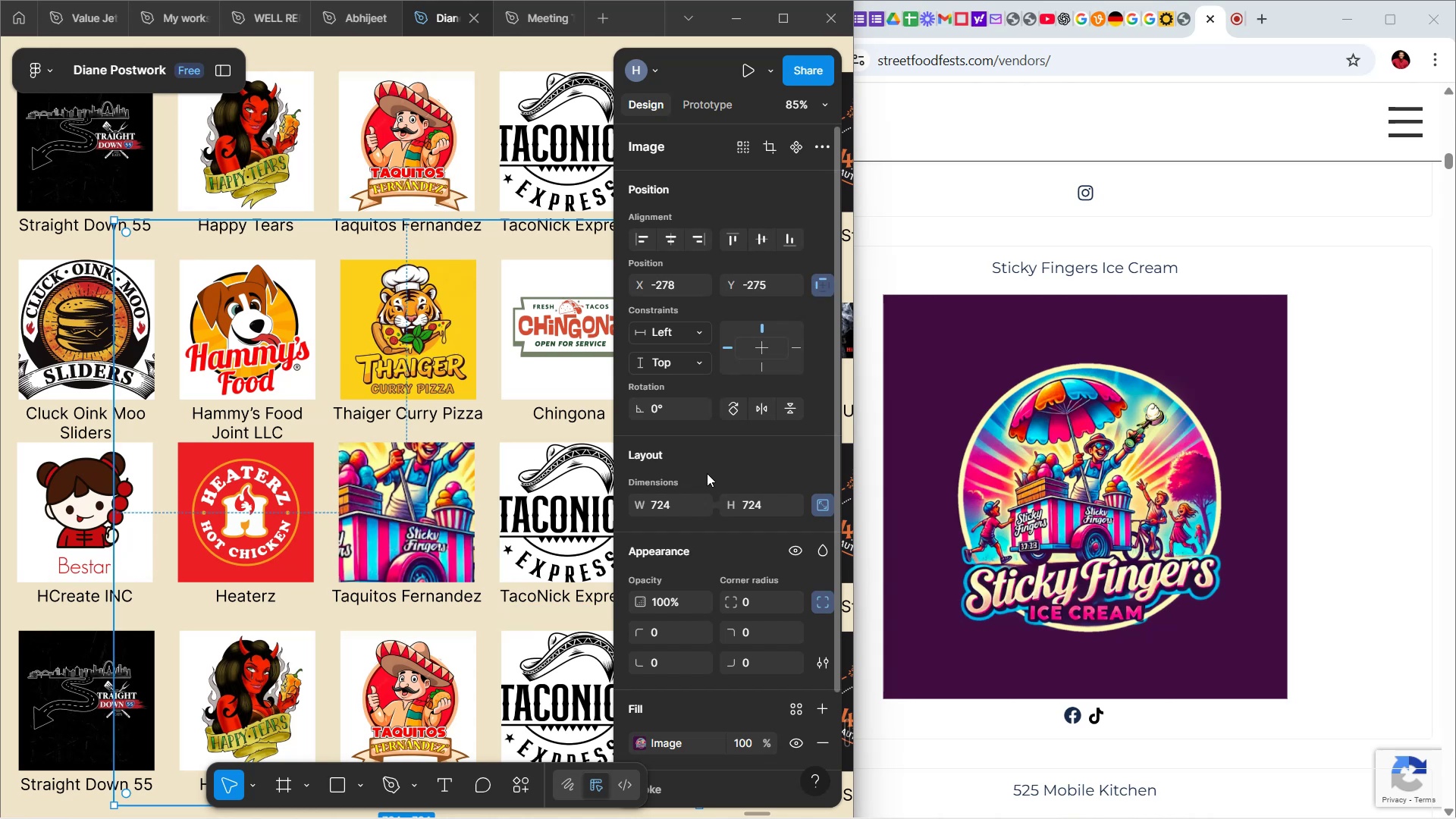 
left_click([821, 500])
 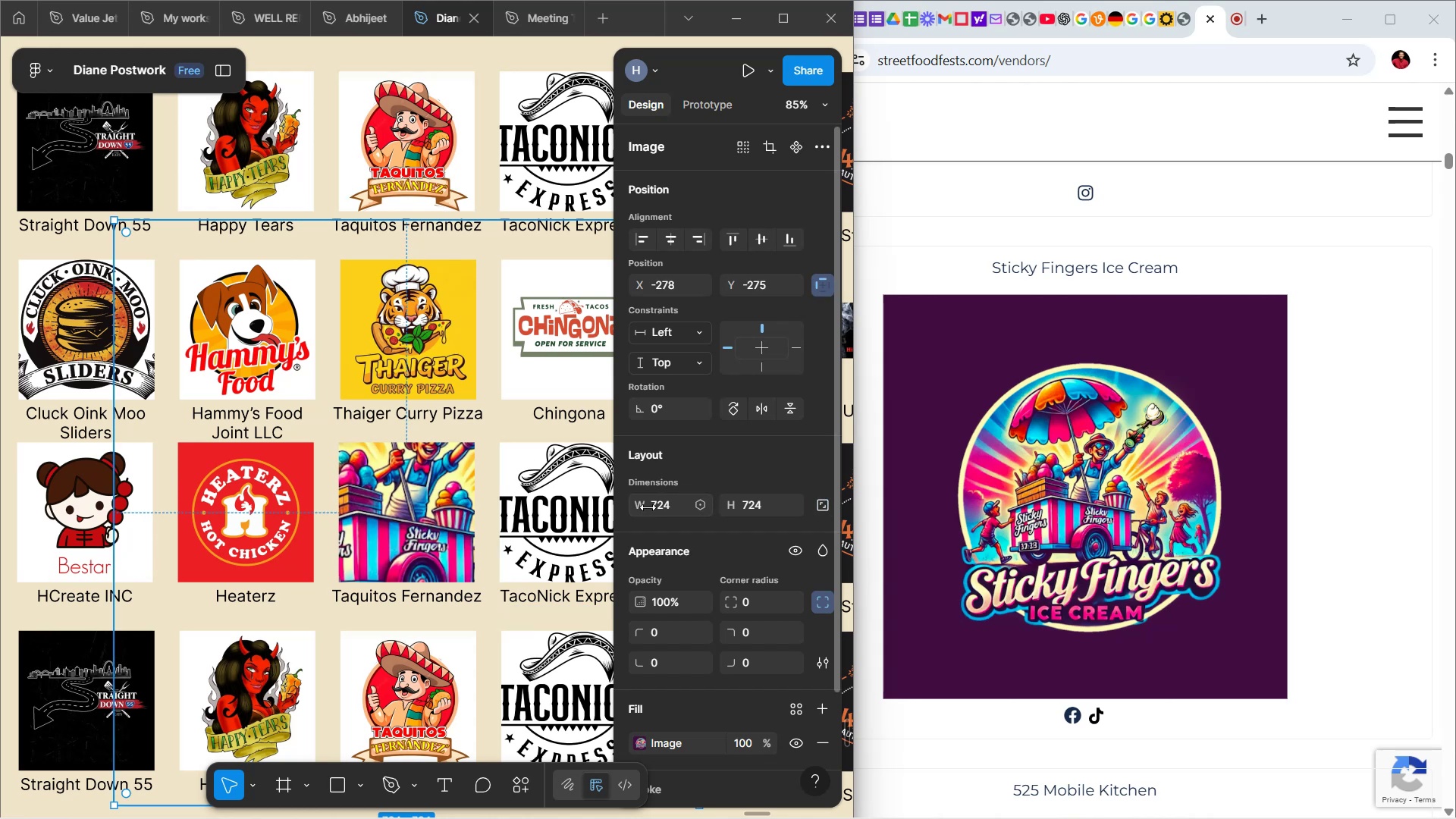 
left_click([648, 507])
 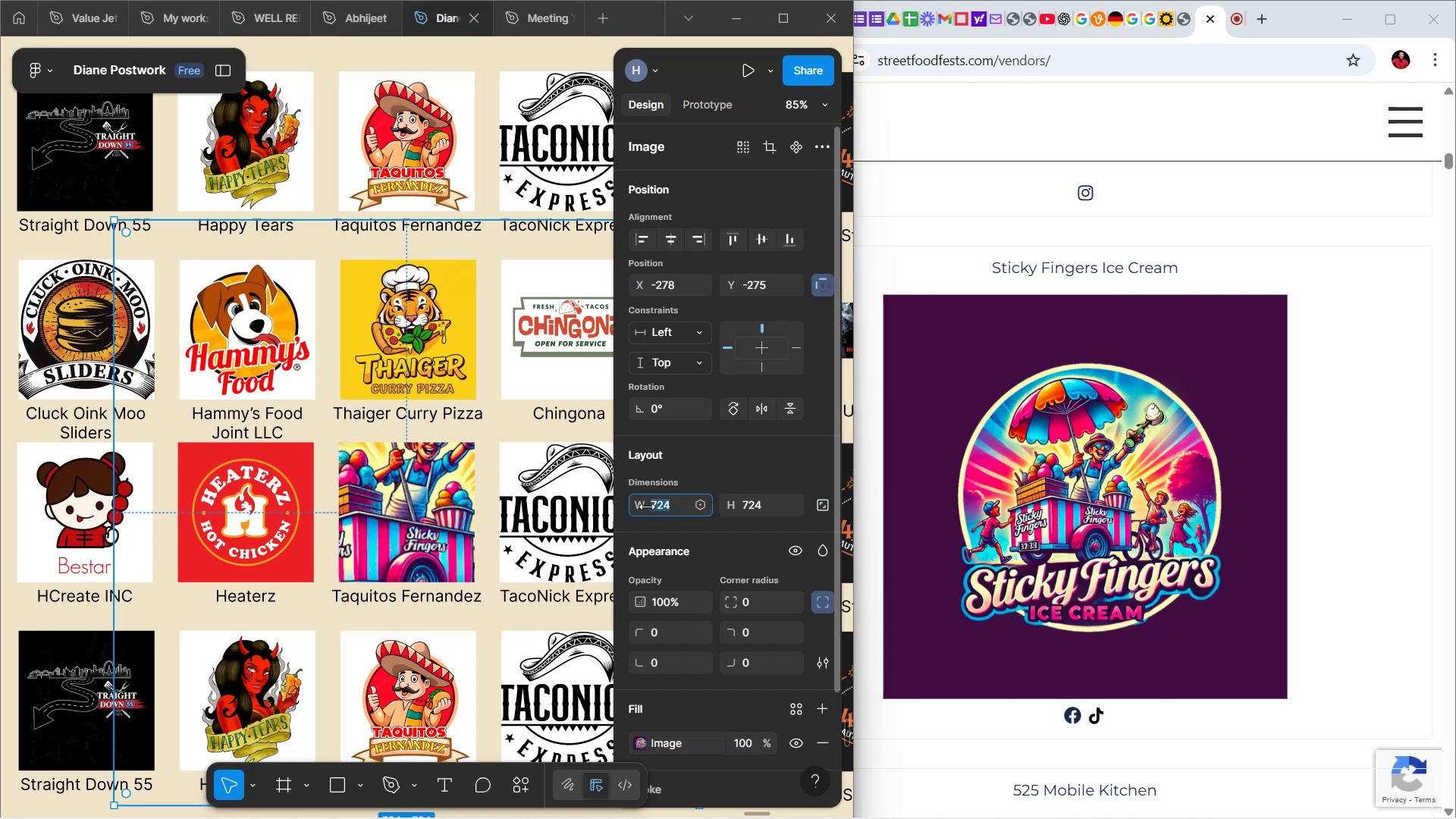 
type(168)
 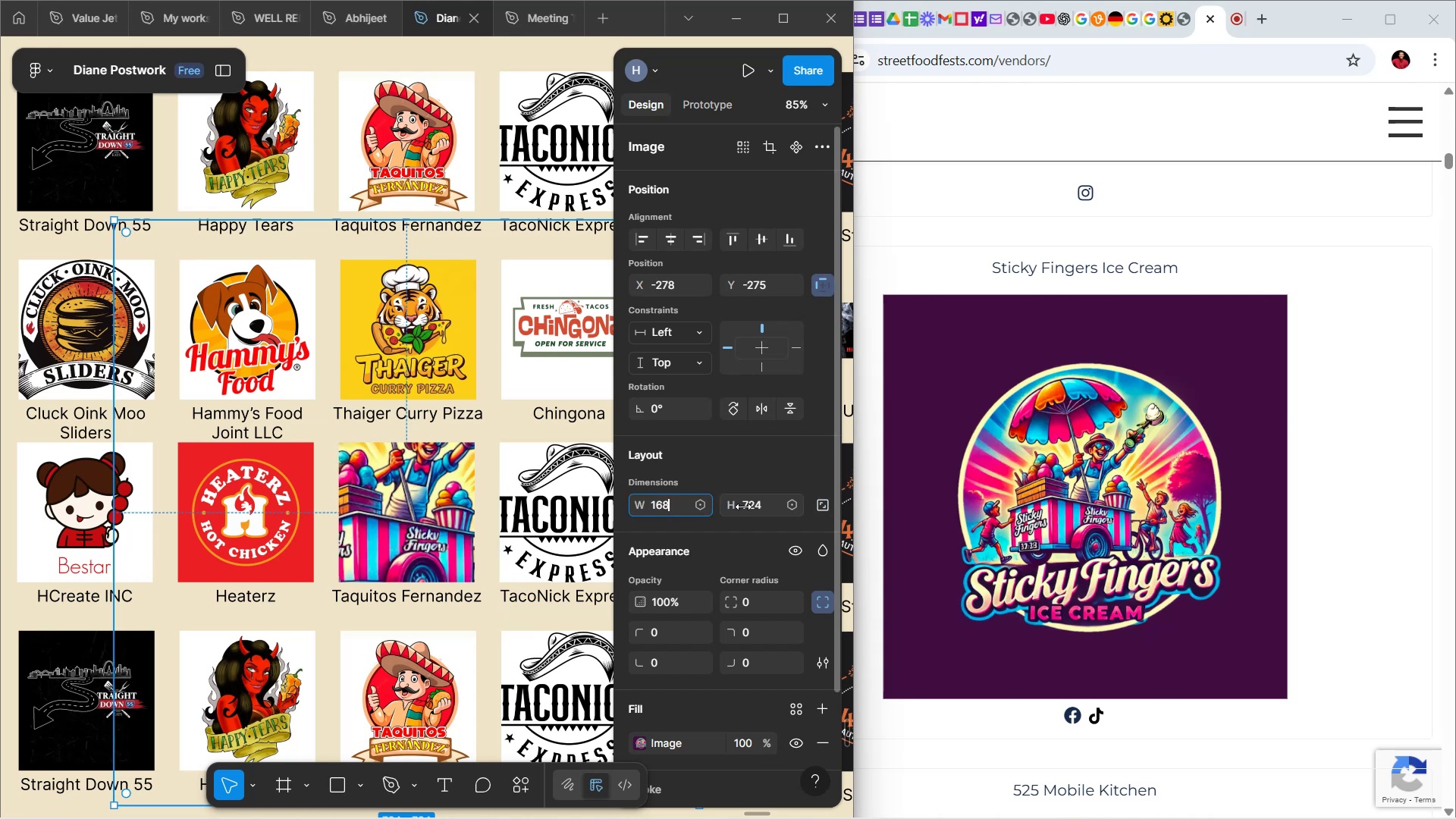 
left_click([747, 507])
 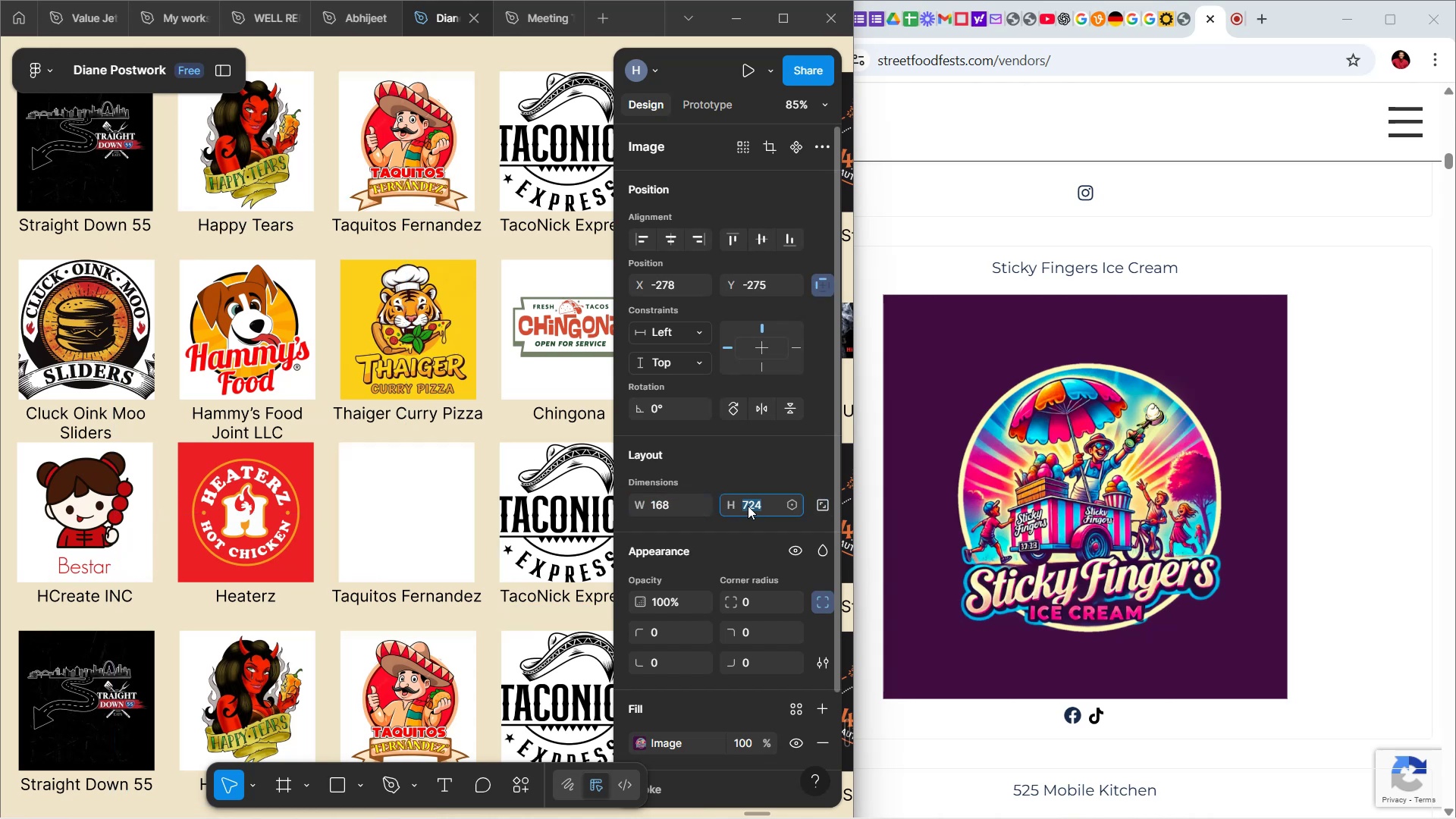 
type(173)
 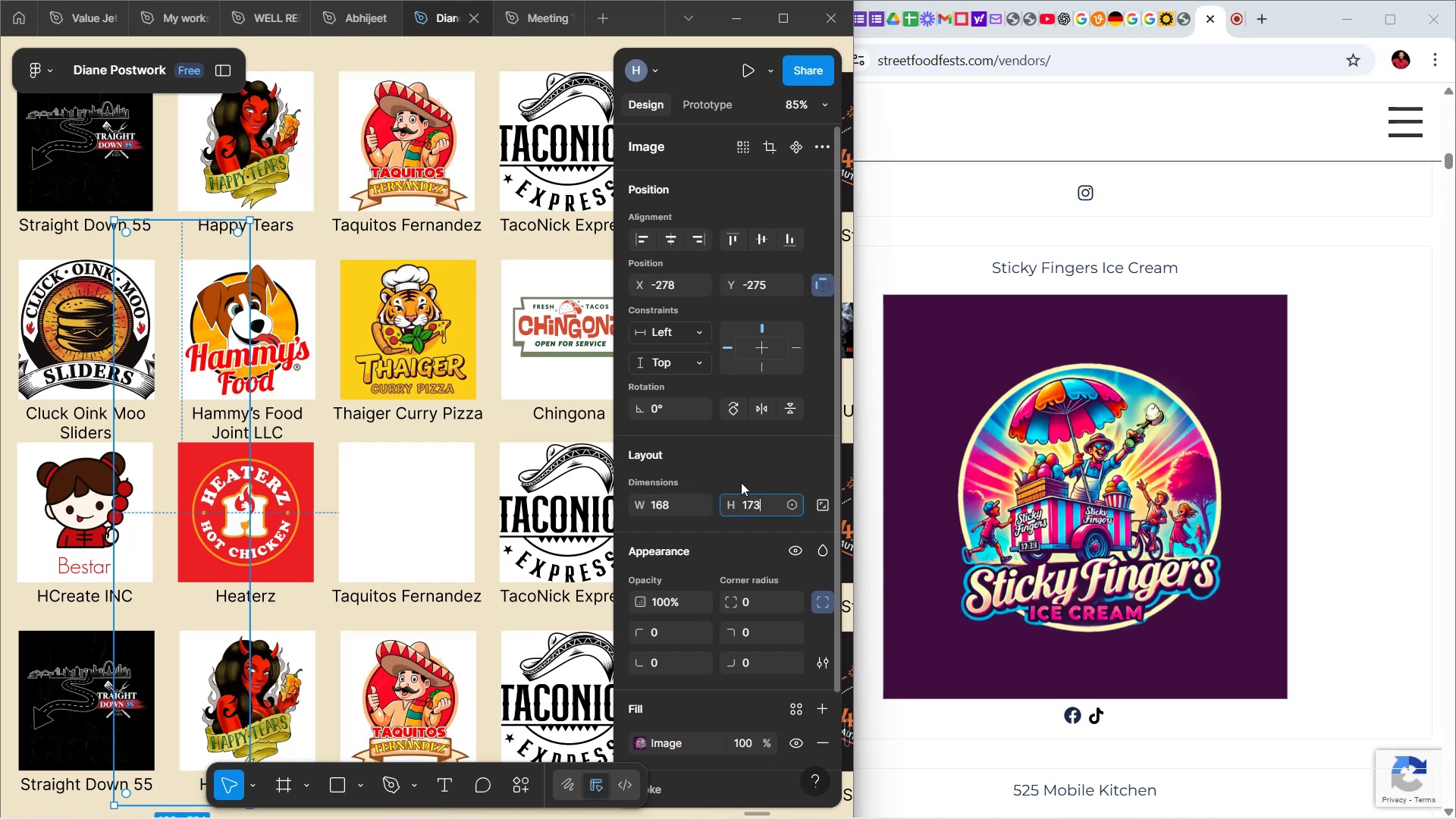 
left_click([746, 469])
 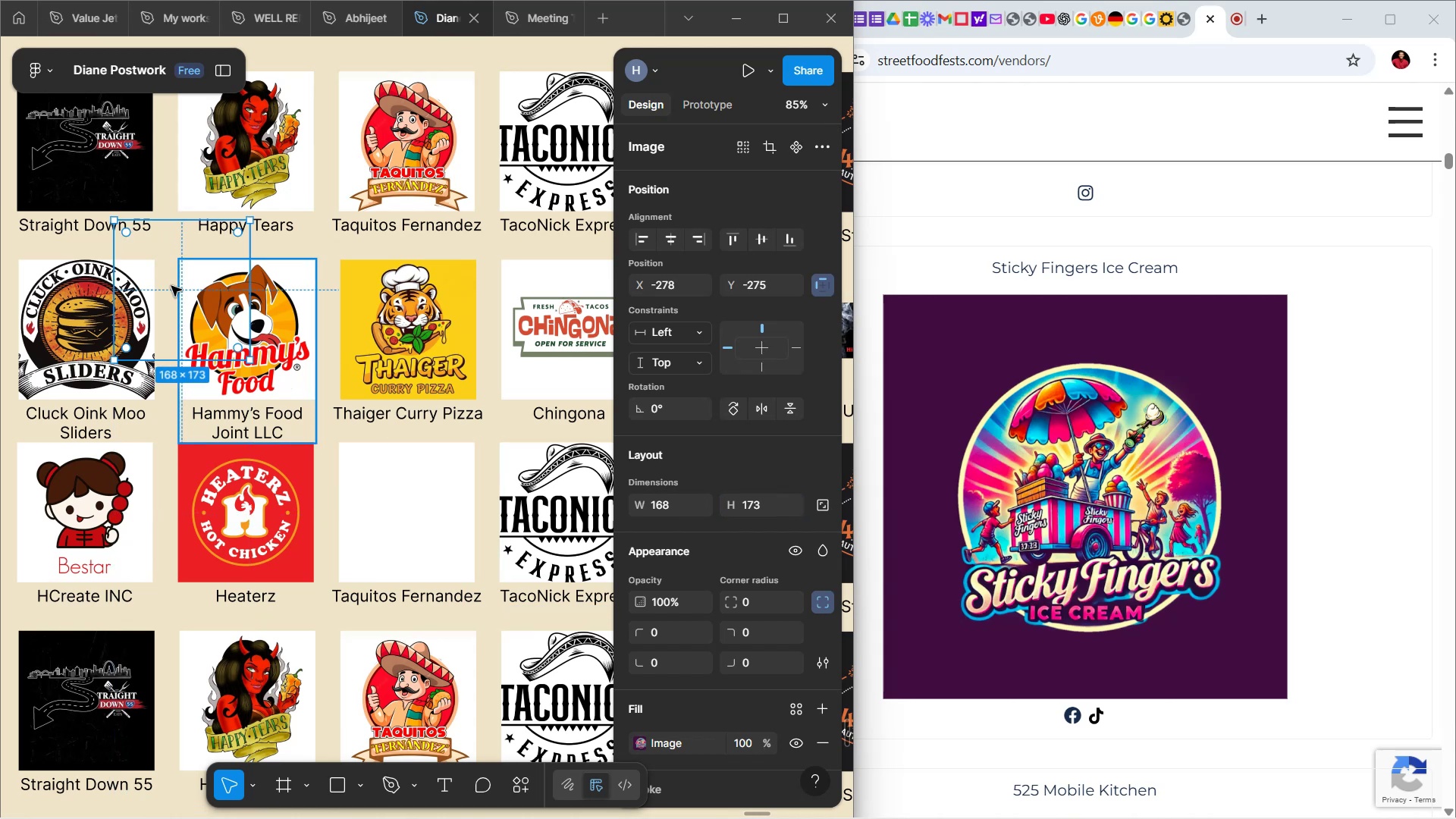 
left_click_drag(start_coordinate=[166, 278], to_coordinate=[388, 499])
 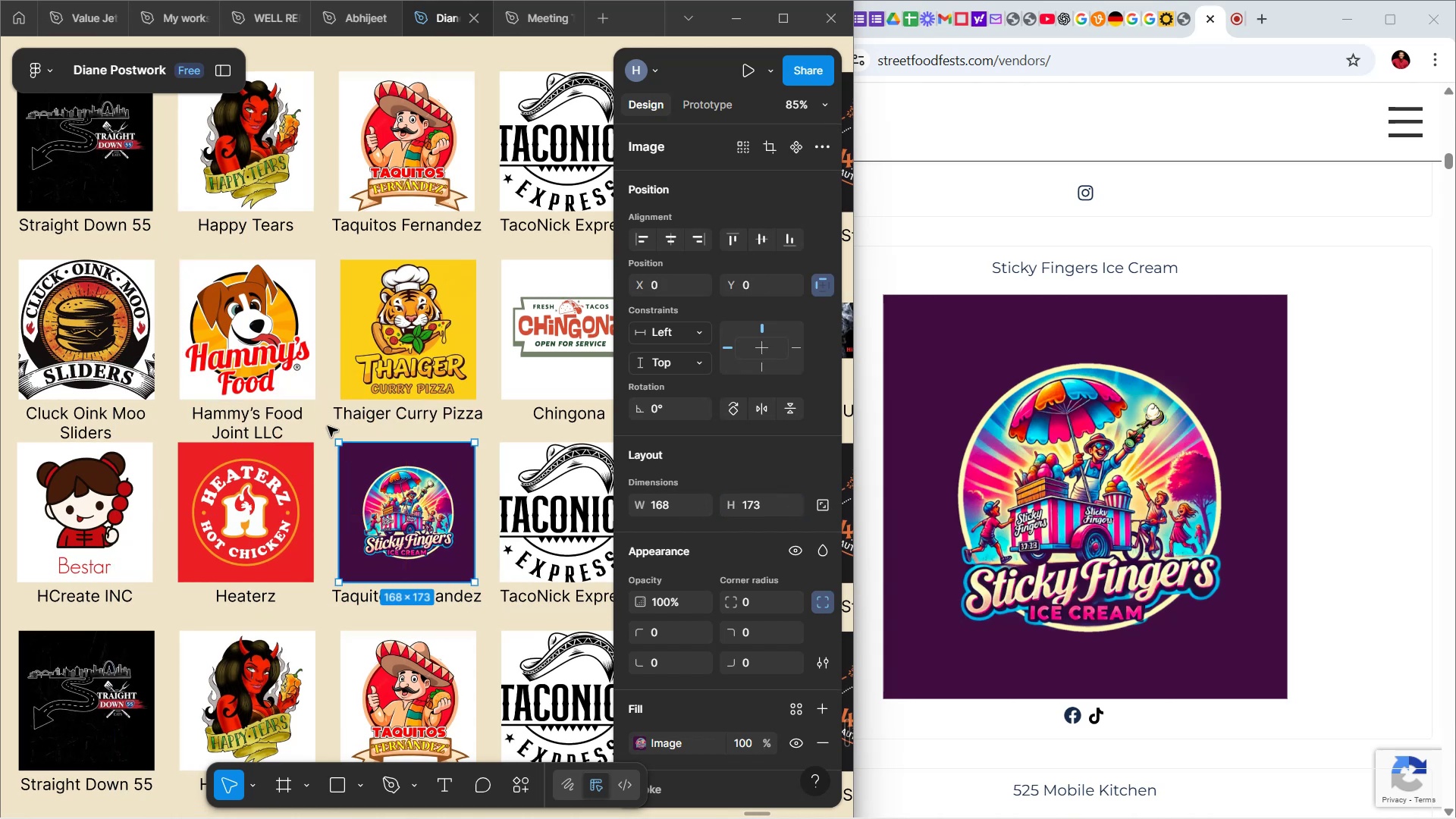 
left_click([328, 426])
 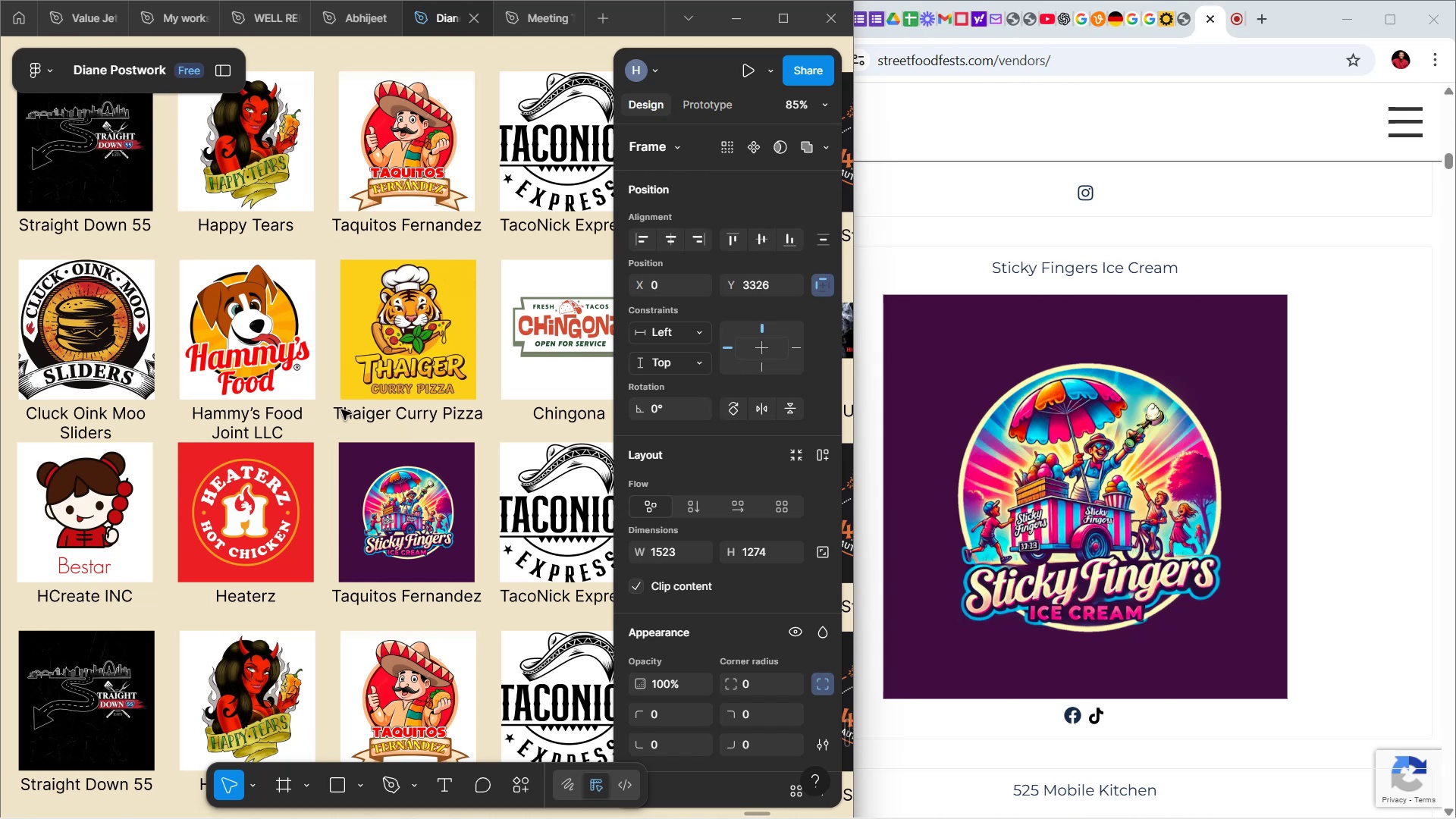 
wait(11.25)
 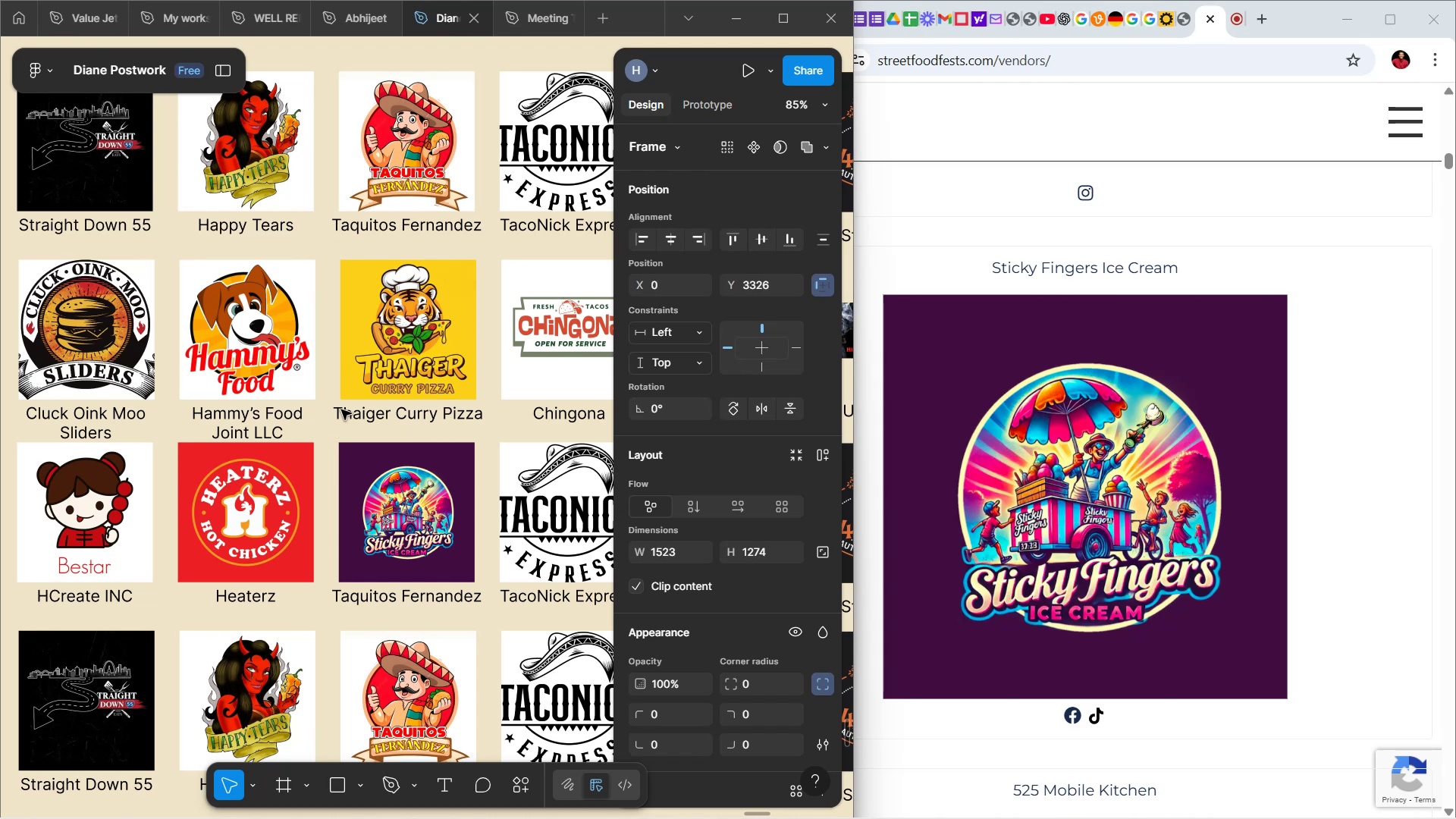 
left_click([1001, 271])
 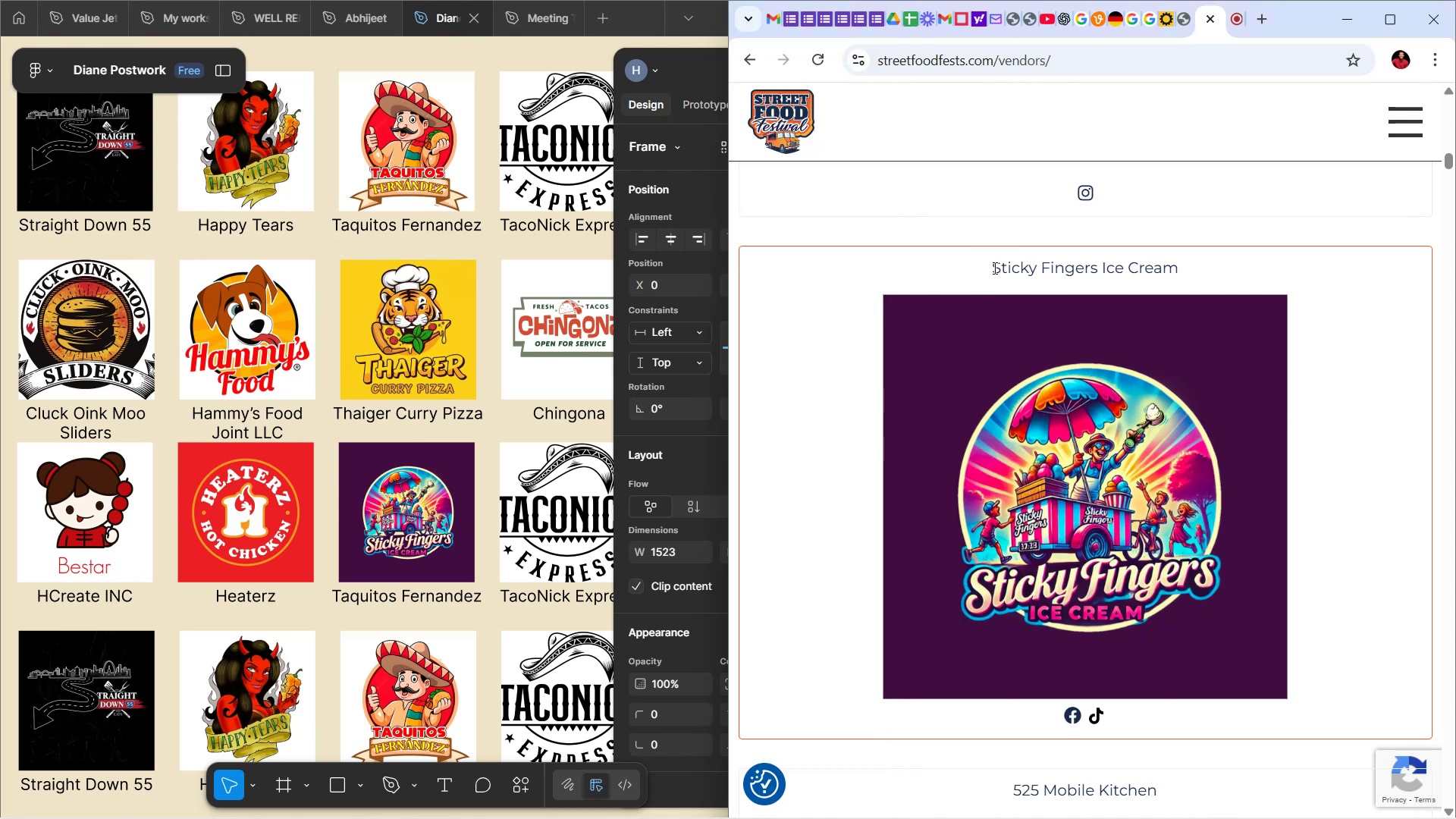 
double_click([993, 268])
 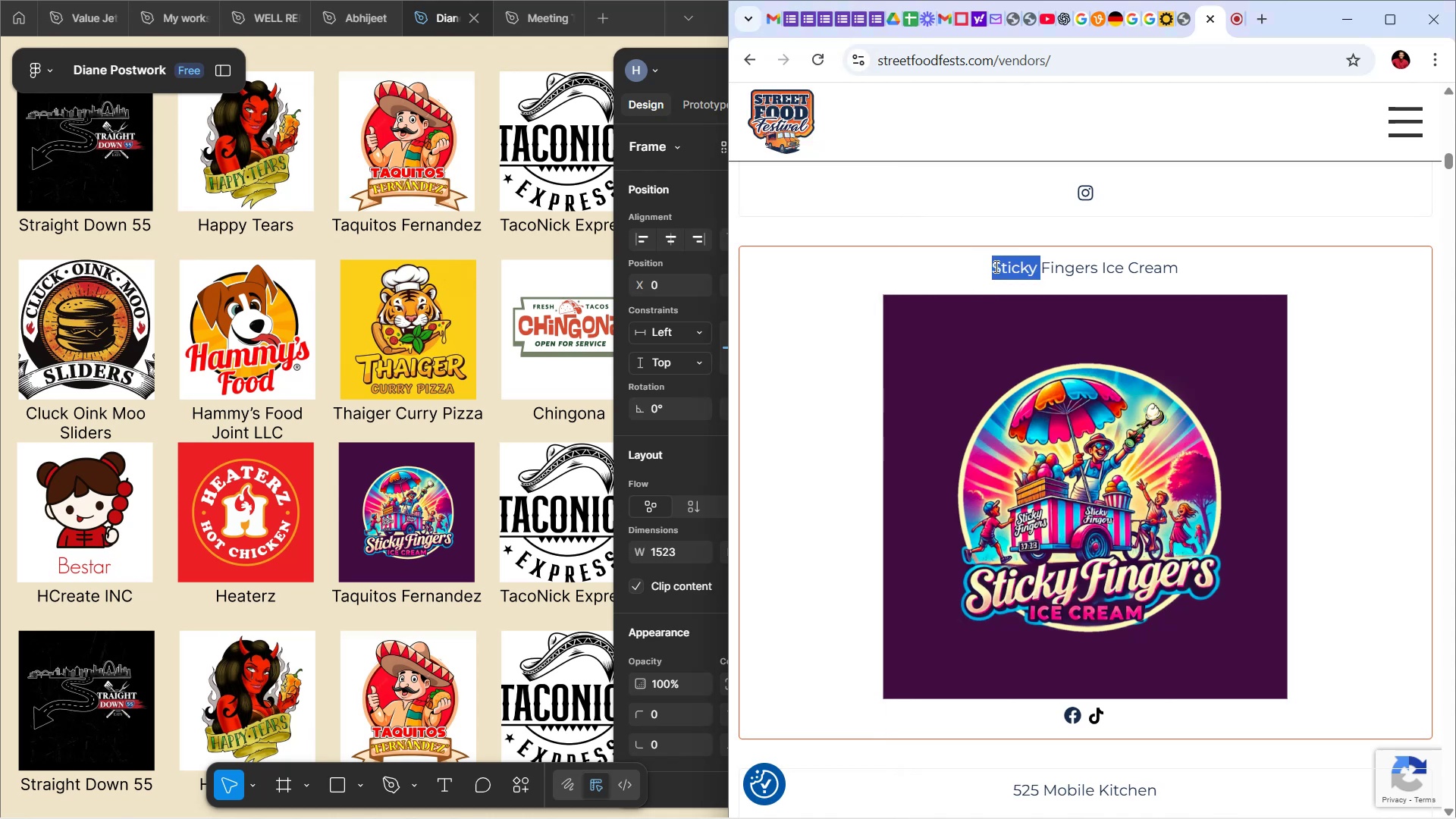 
left_click([1009, 268])
 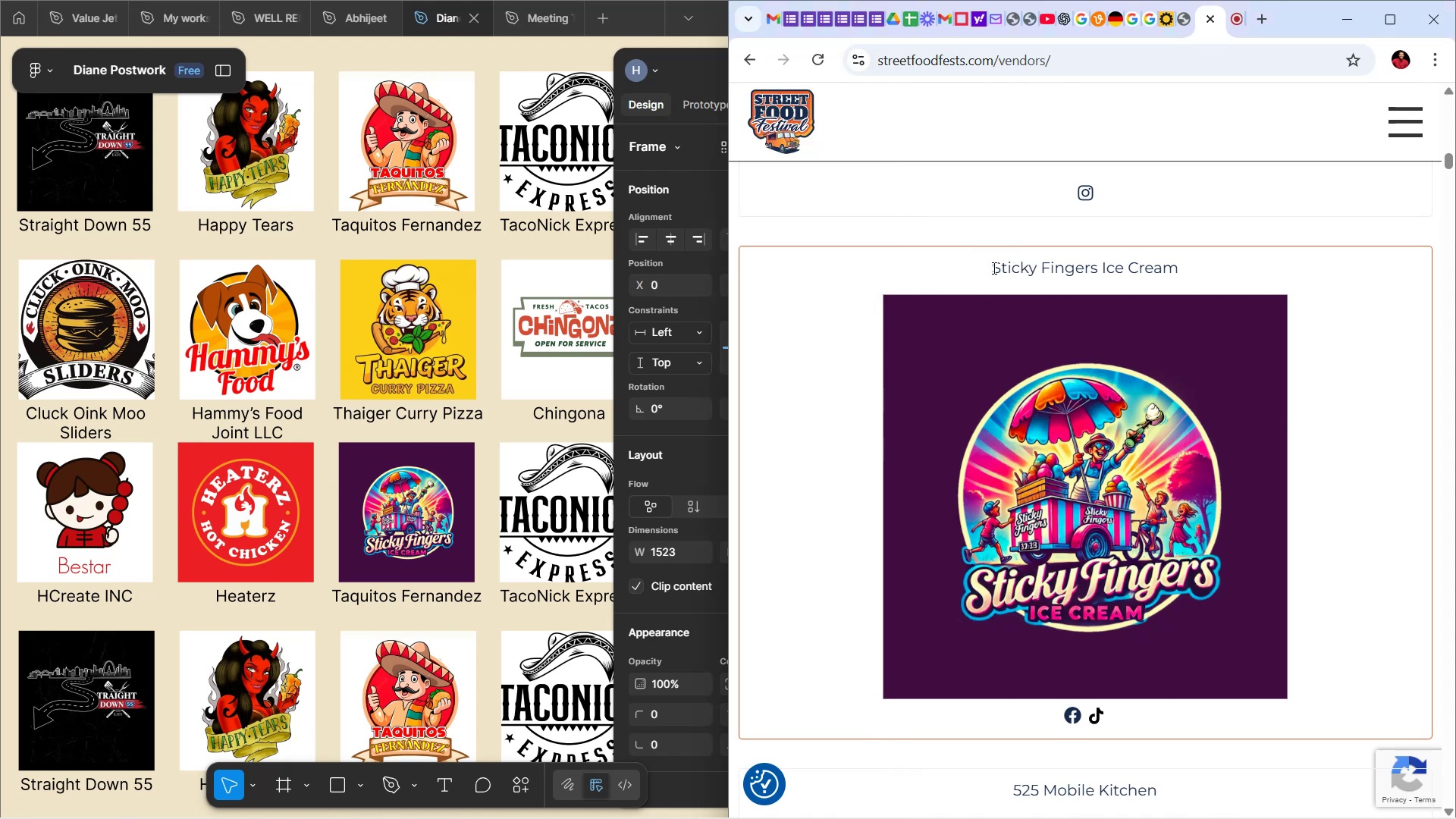 
left_click_drag(start_coordinate=[993, 268], to_coordinate=[1172, 259])
 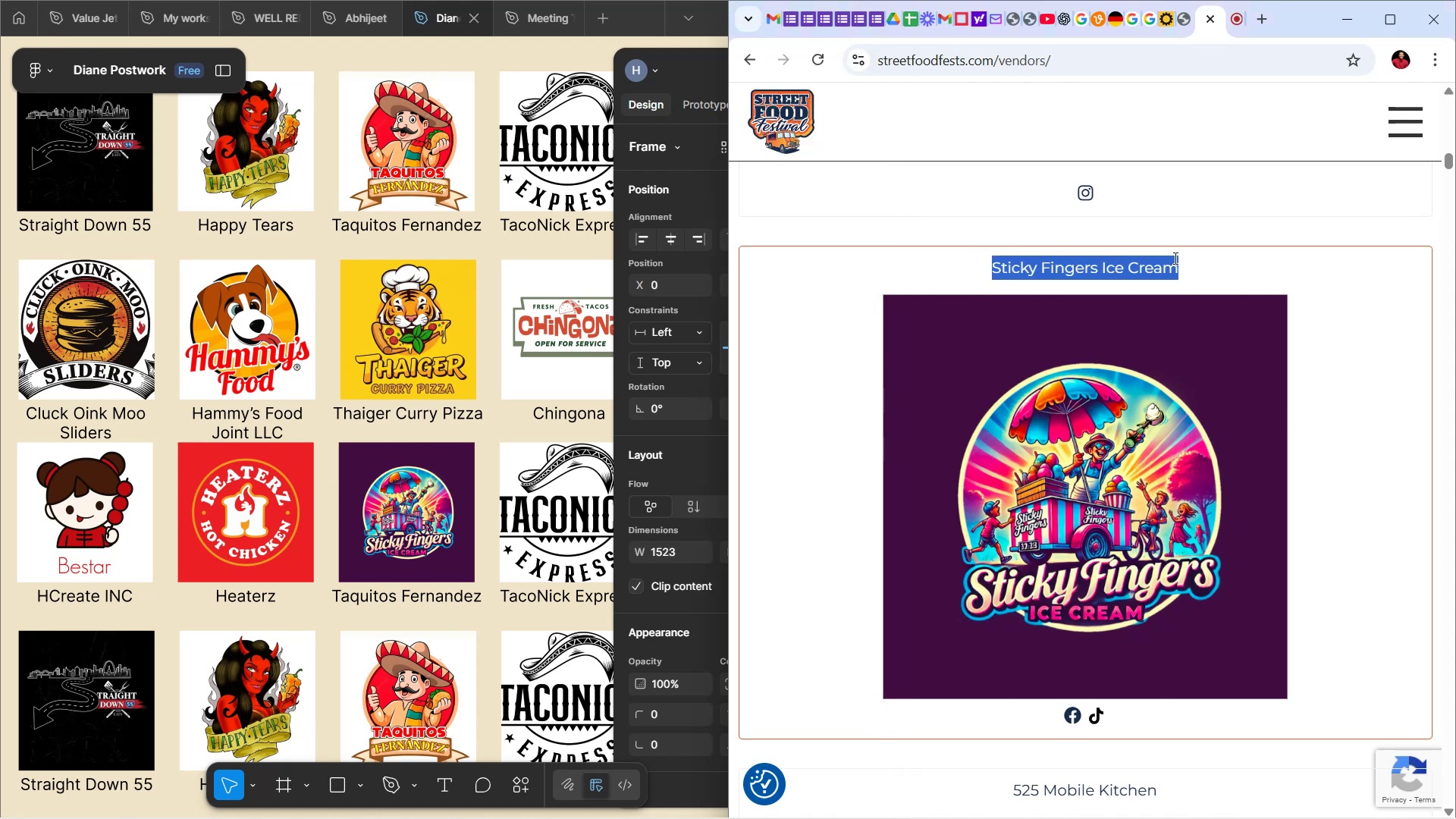 
key(Control+C)
 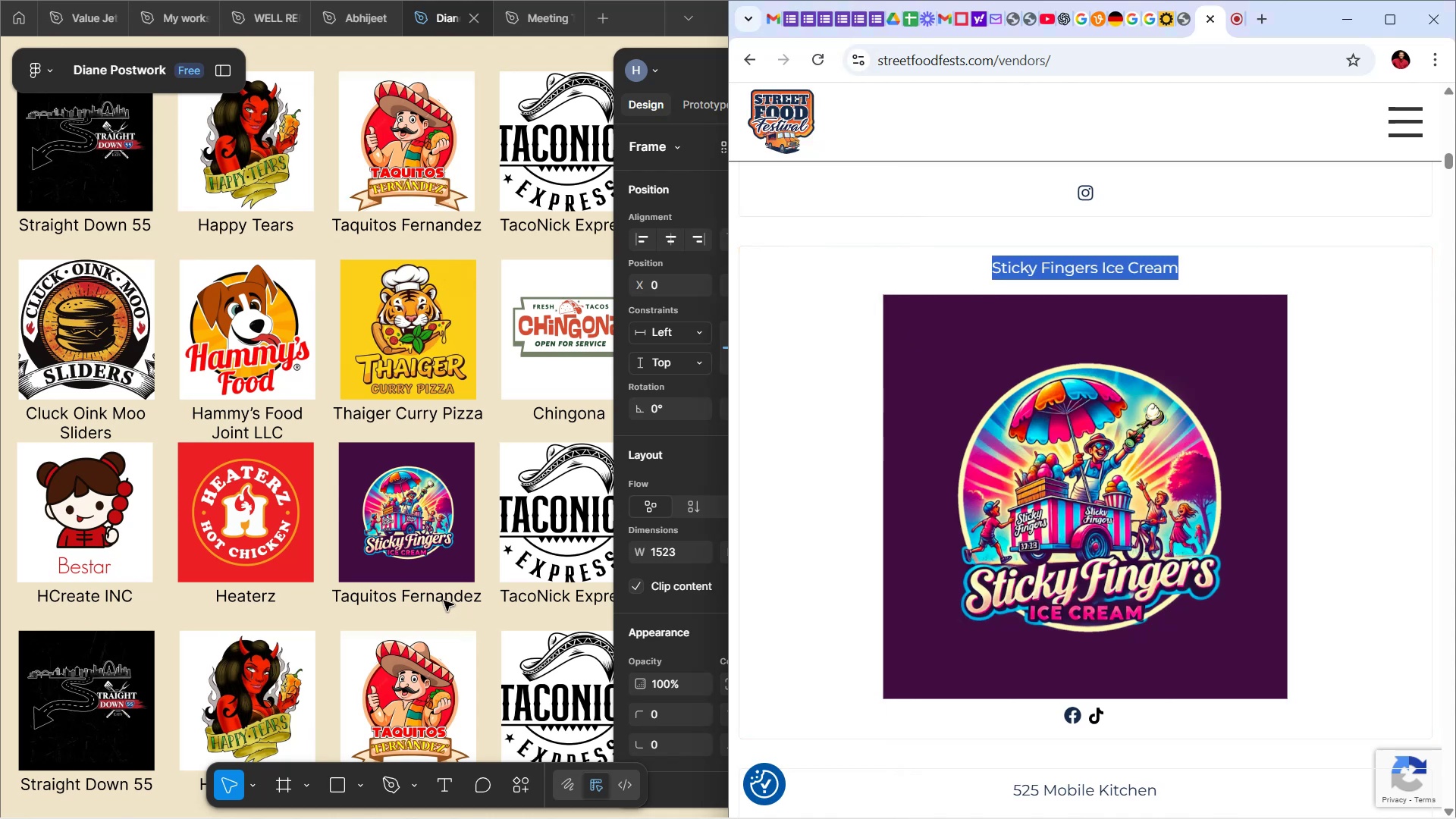 
double_click([444, 601])
 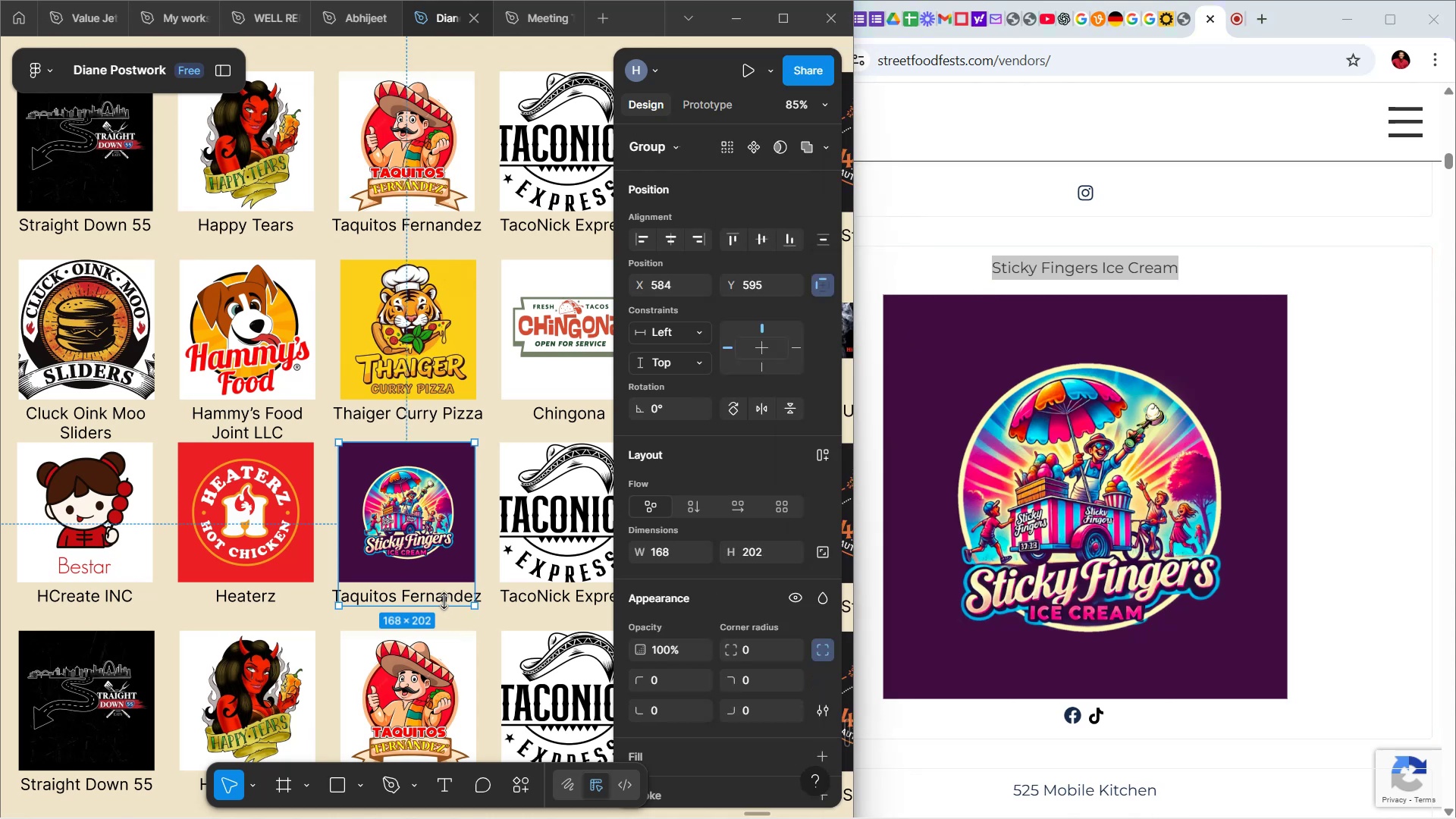 
double_click([444, 601])
 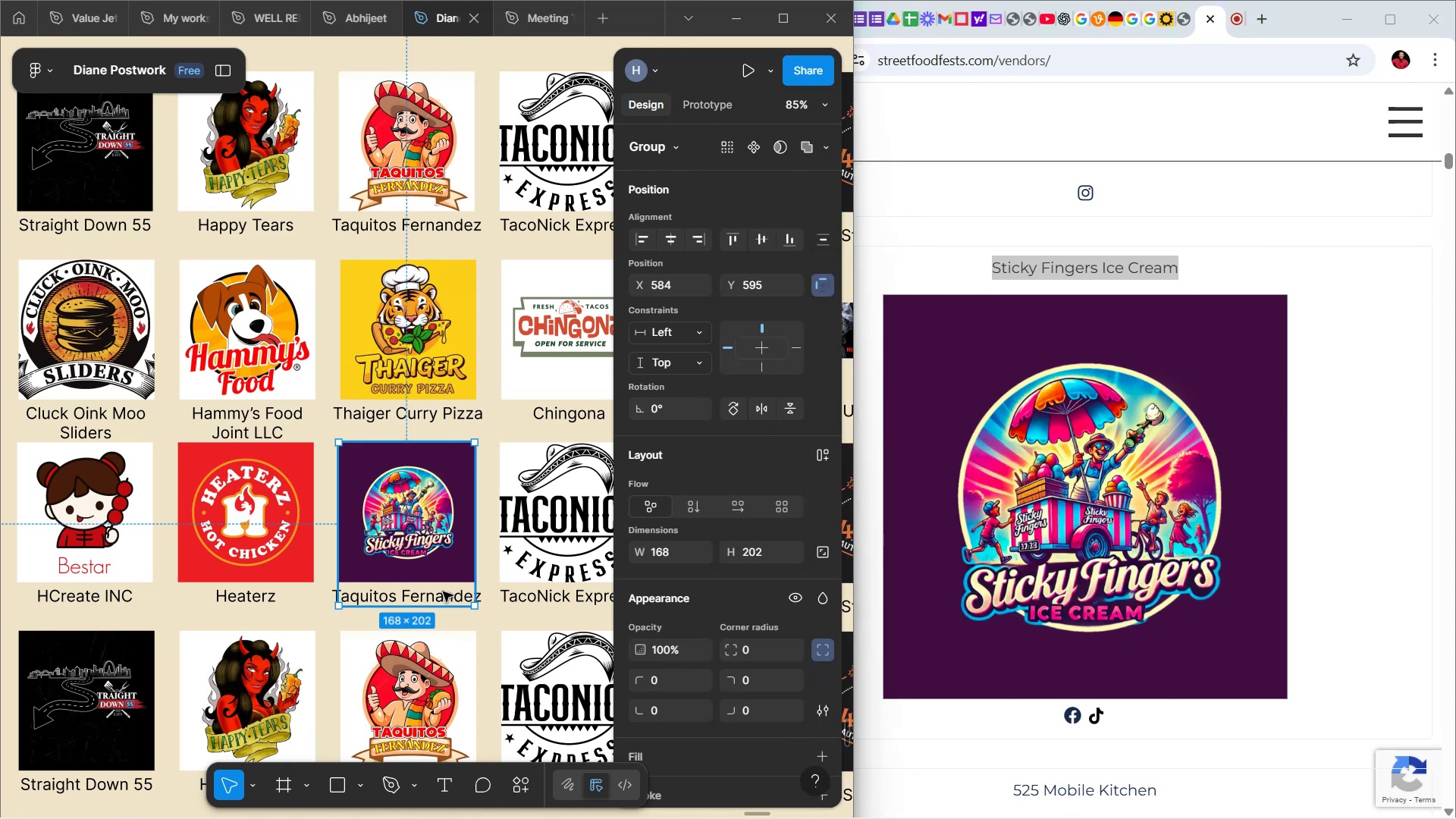 
double_click([443, 592])
 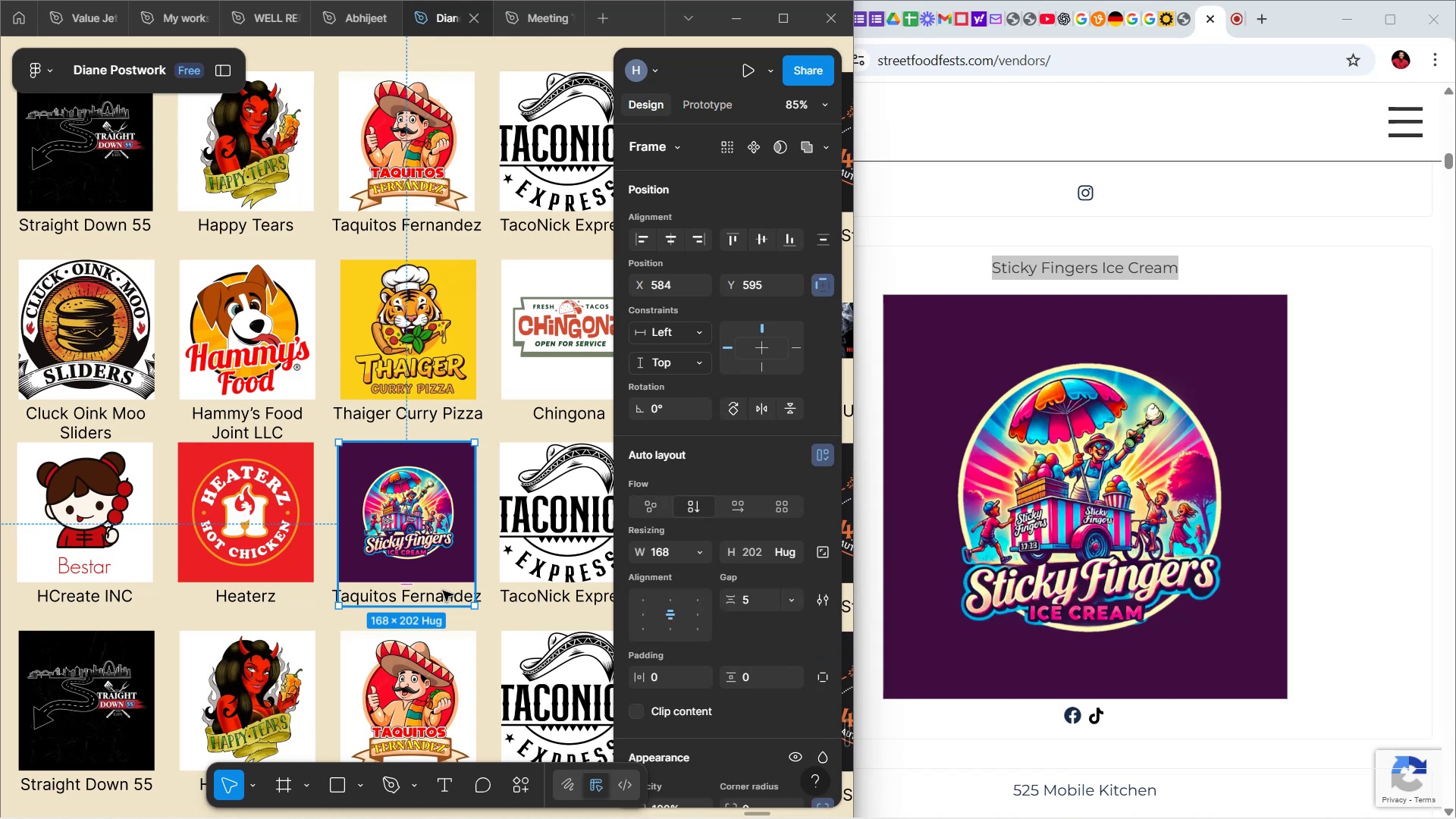 
double_click([443, 591])
 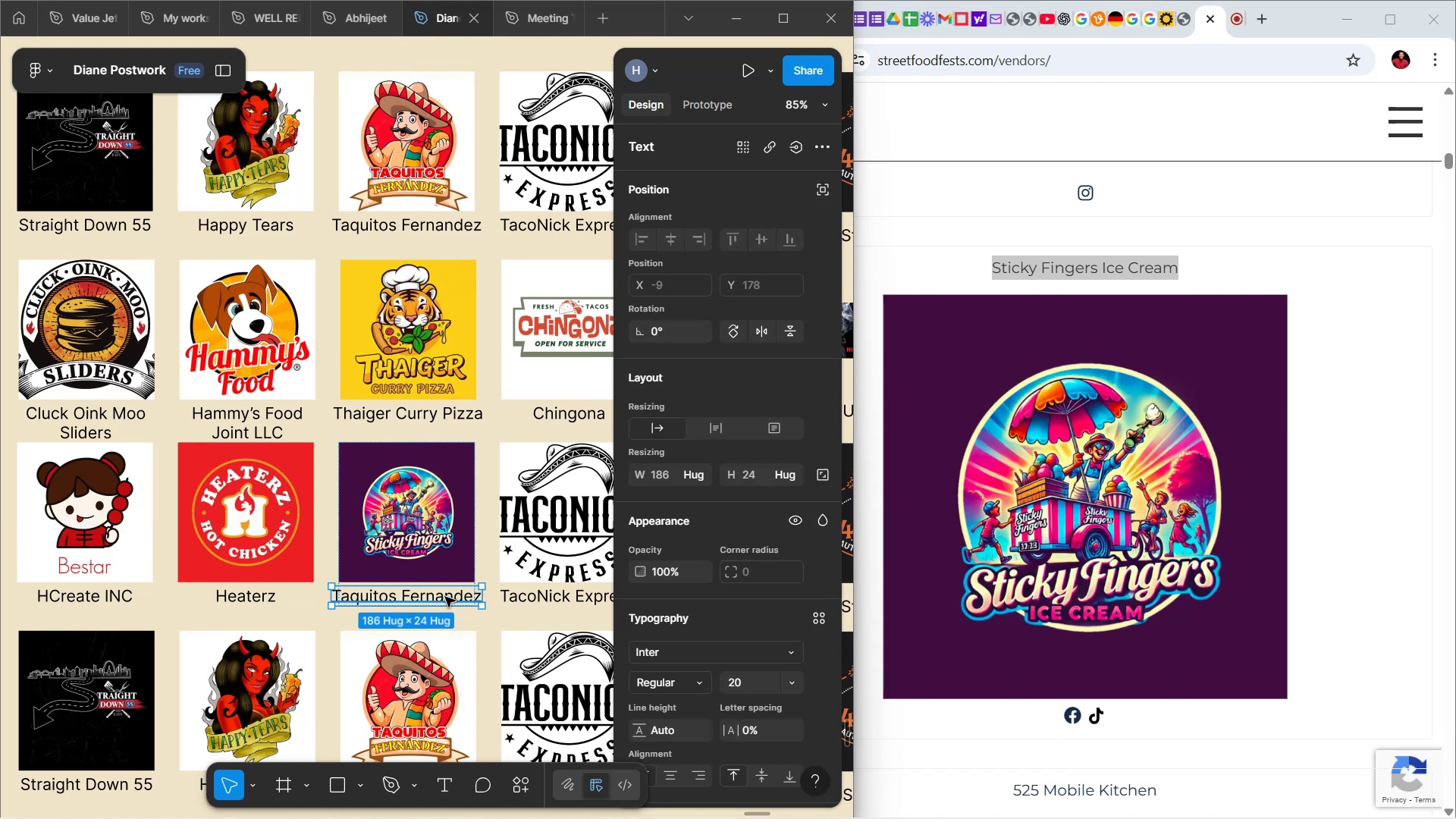 
double_click([445, 597])
 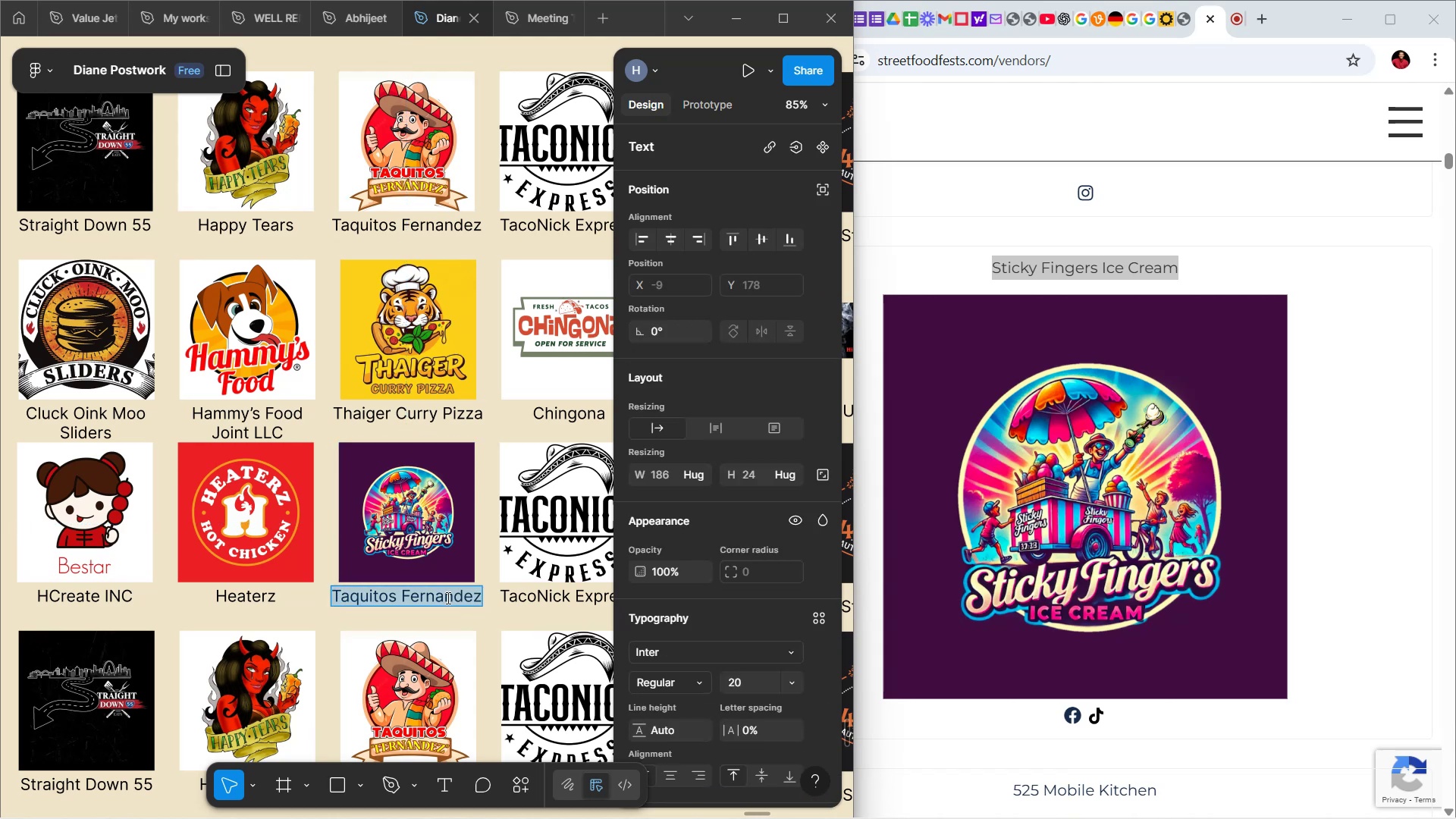 
key(Control+V)
 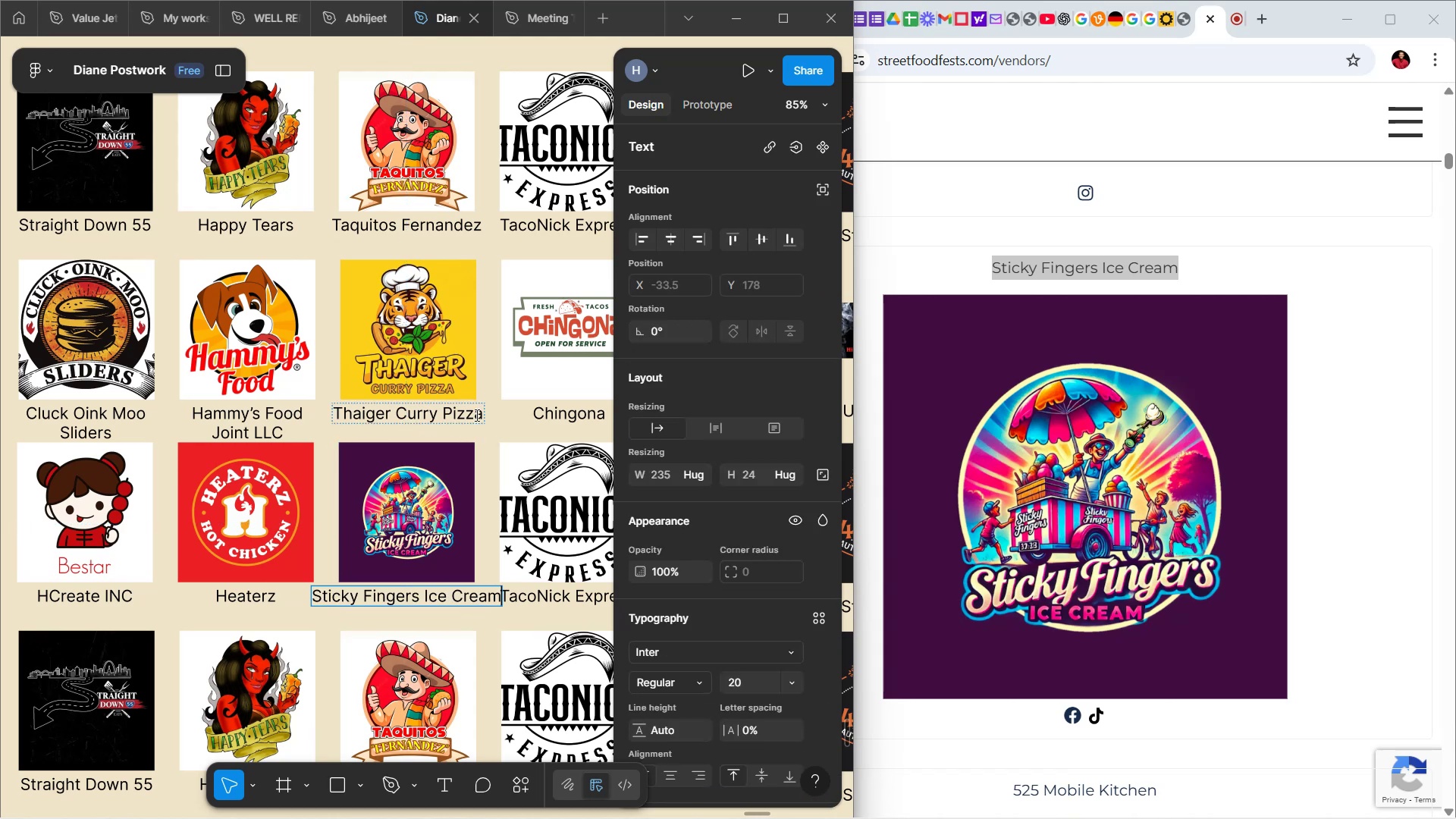 
left_click([485, 435])
 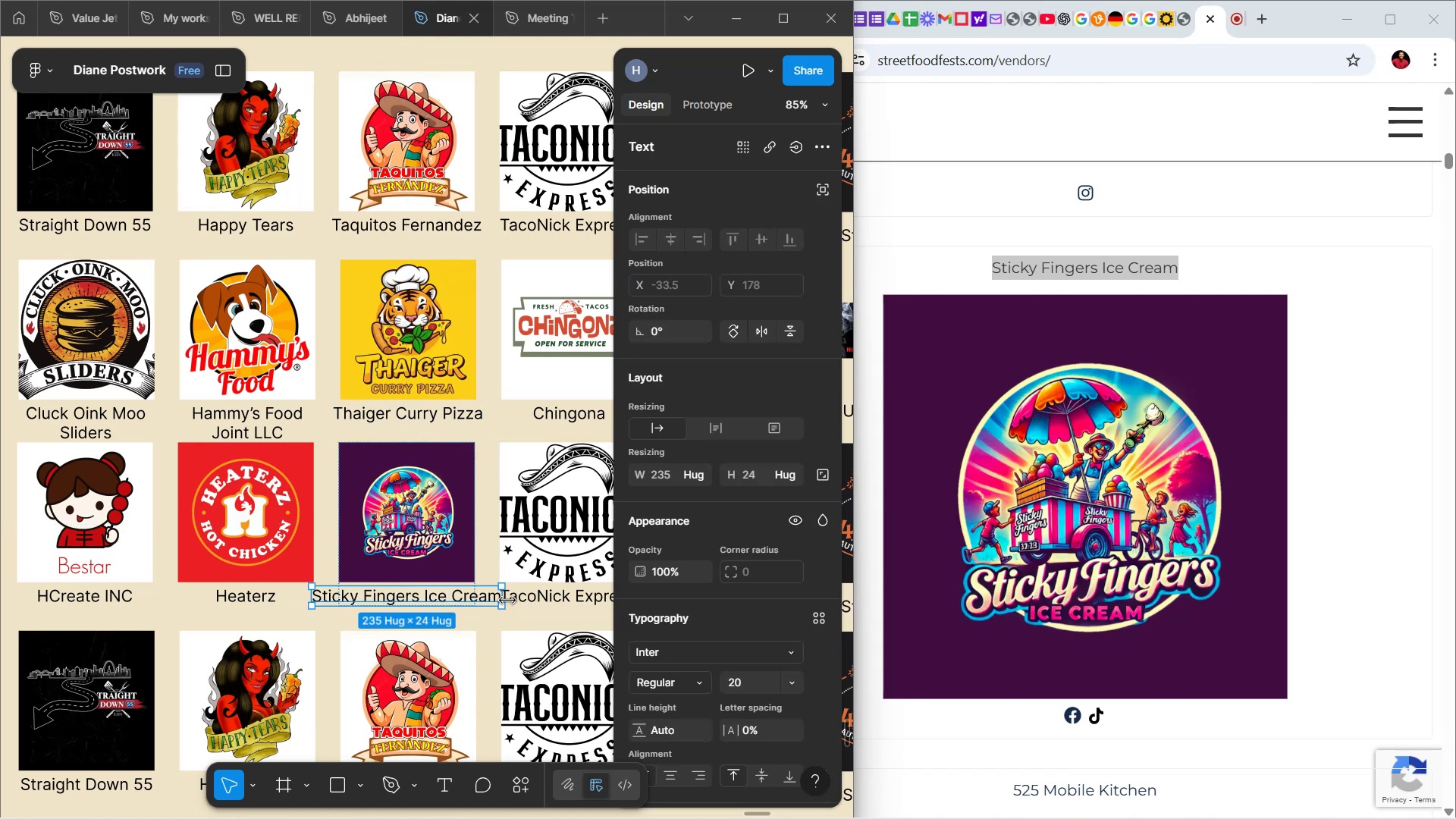 
left_click_drag(start_coordinate=[504, 604], to_coordinate=[472, 601])
 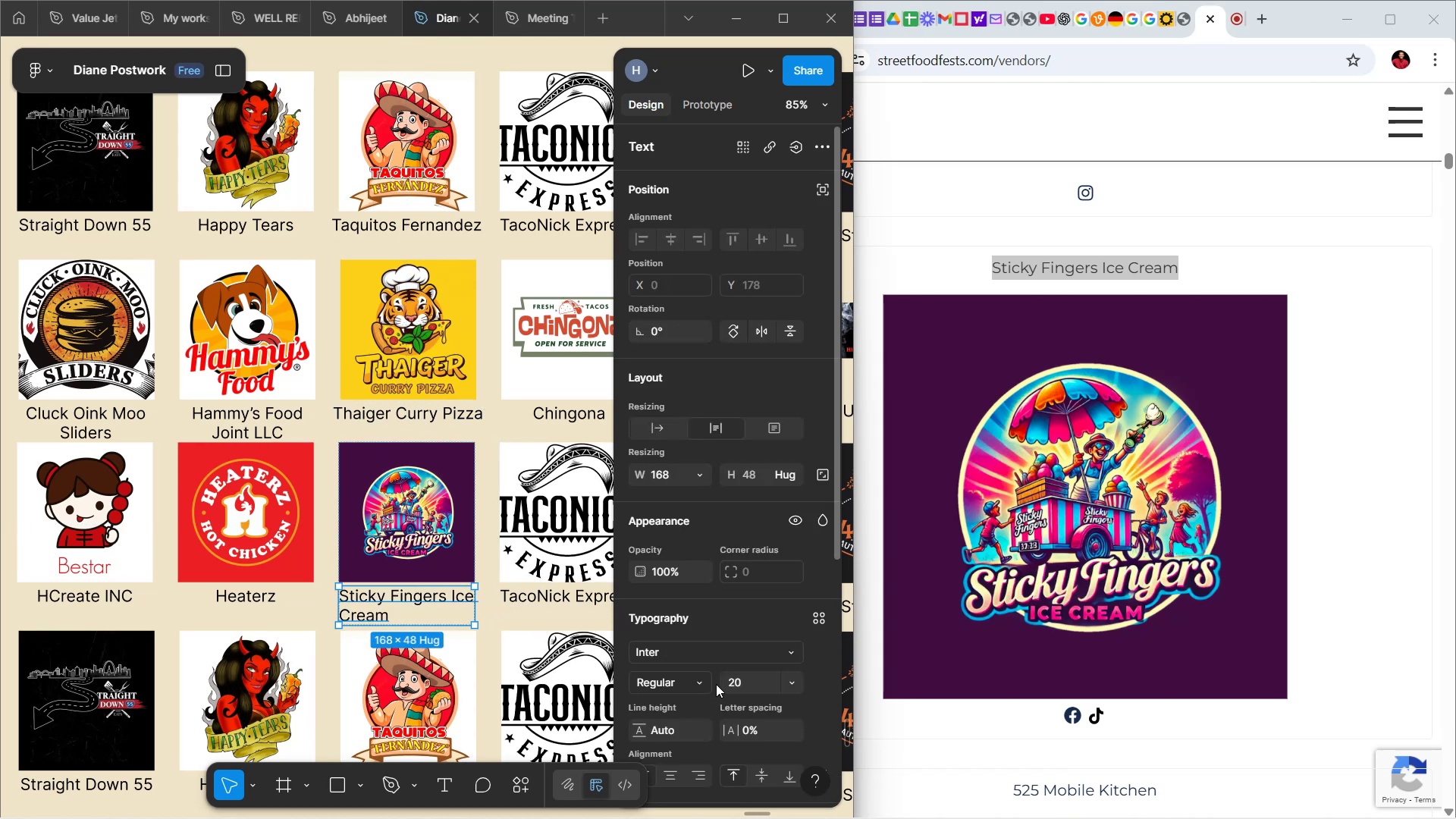 
scroll: coordinate [716, 684], scroll_direction: down, amount: 4.0
 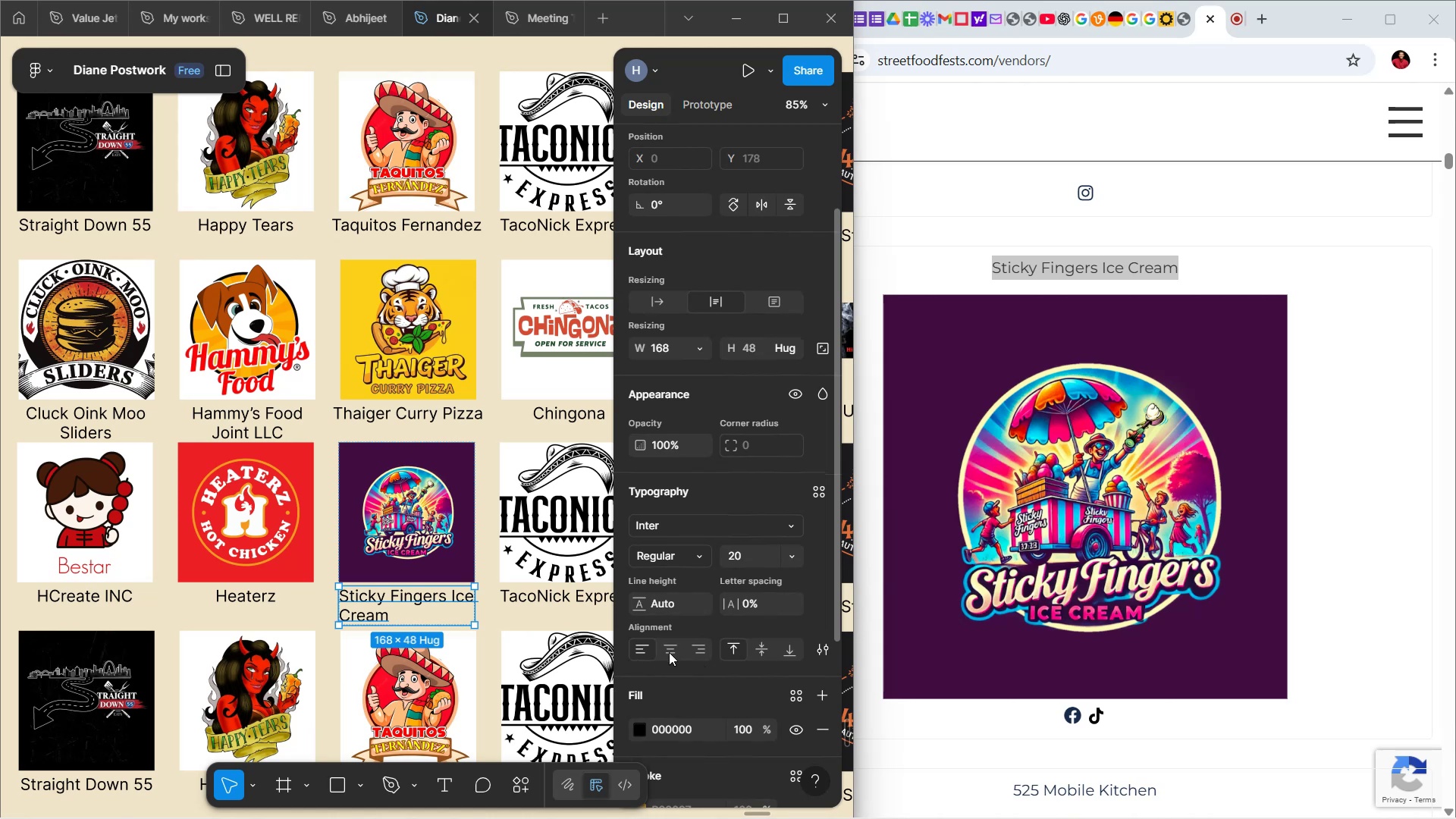 
left_click([669, 652])
 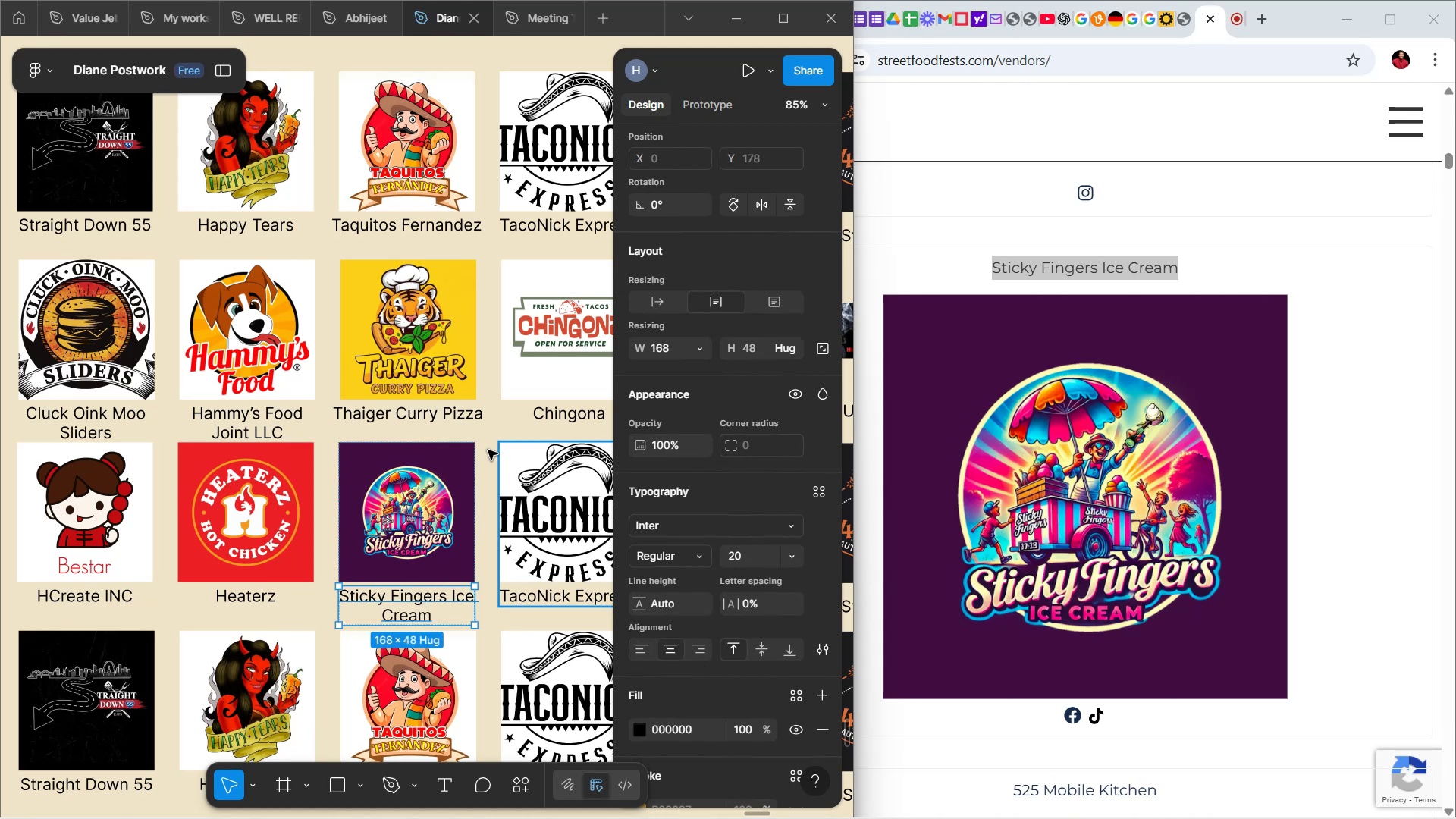 
left_click([495, 430])
 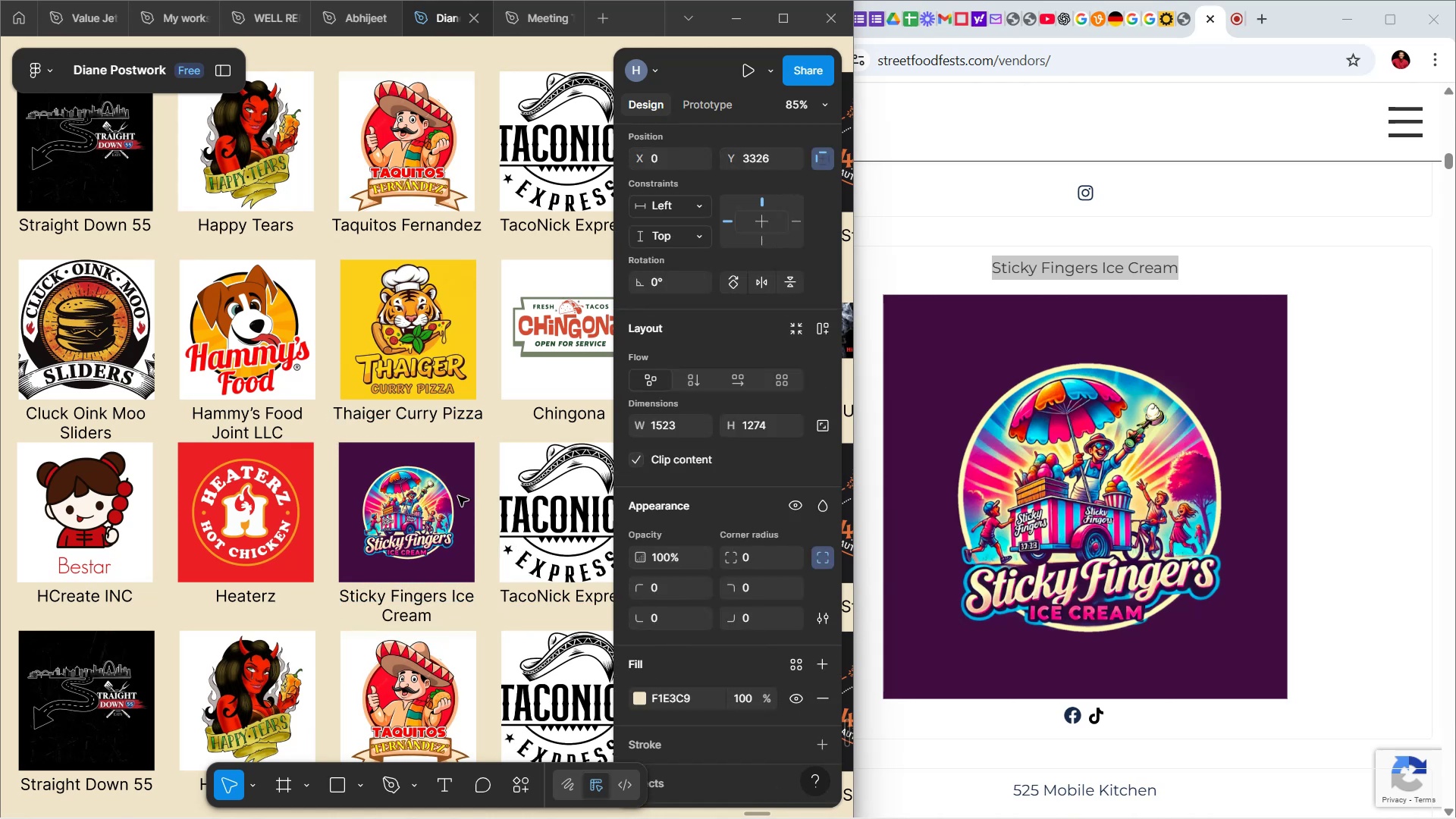 
hold_key(key=ShiftLeft, duration=0.9)
scroll: coordinate [1278, 447], scroll_direction: down, amount: 43.0
 